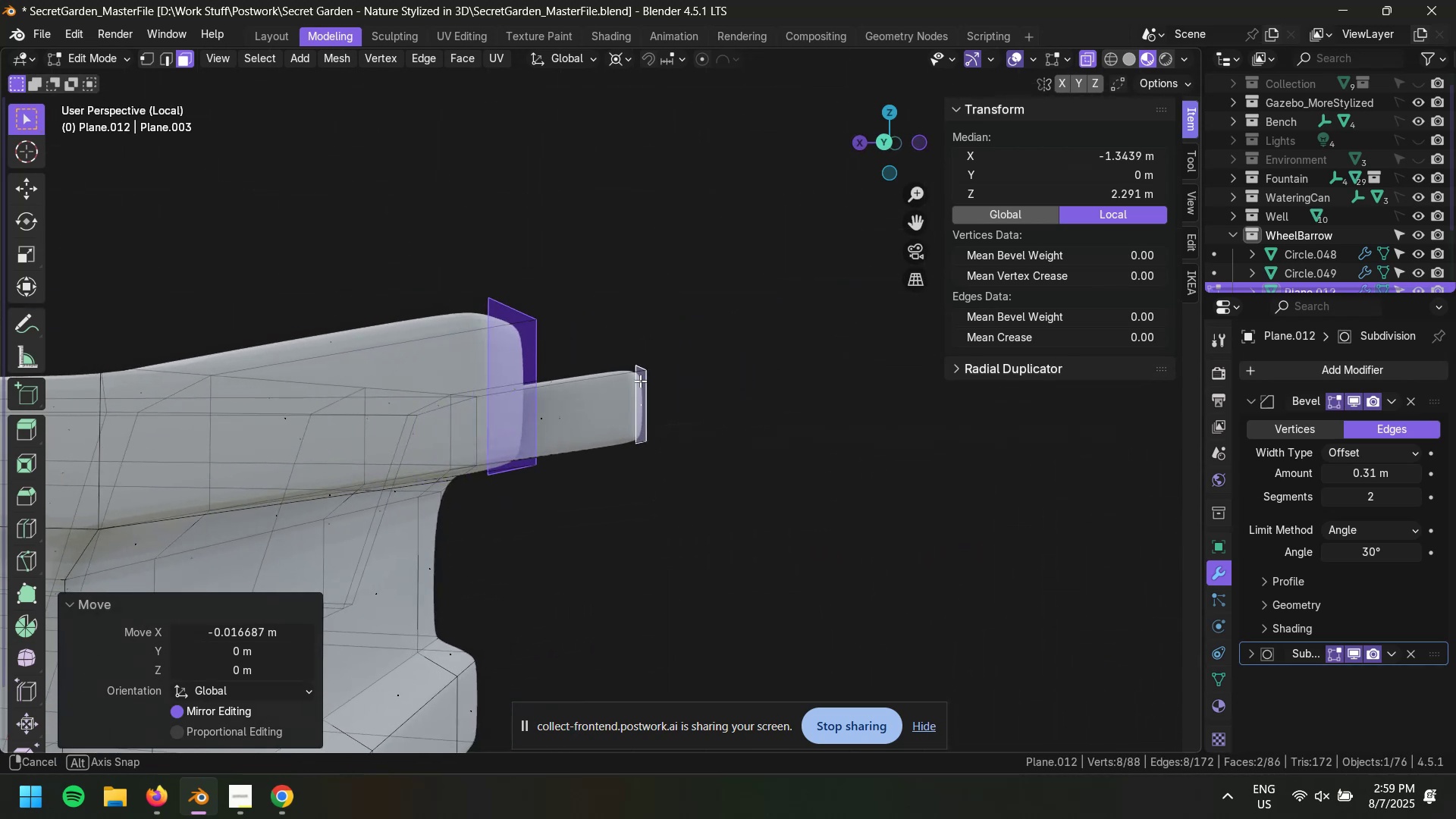 
hold_key(key=ShiftLeft, duration=0.57)
 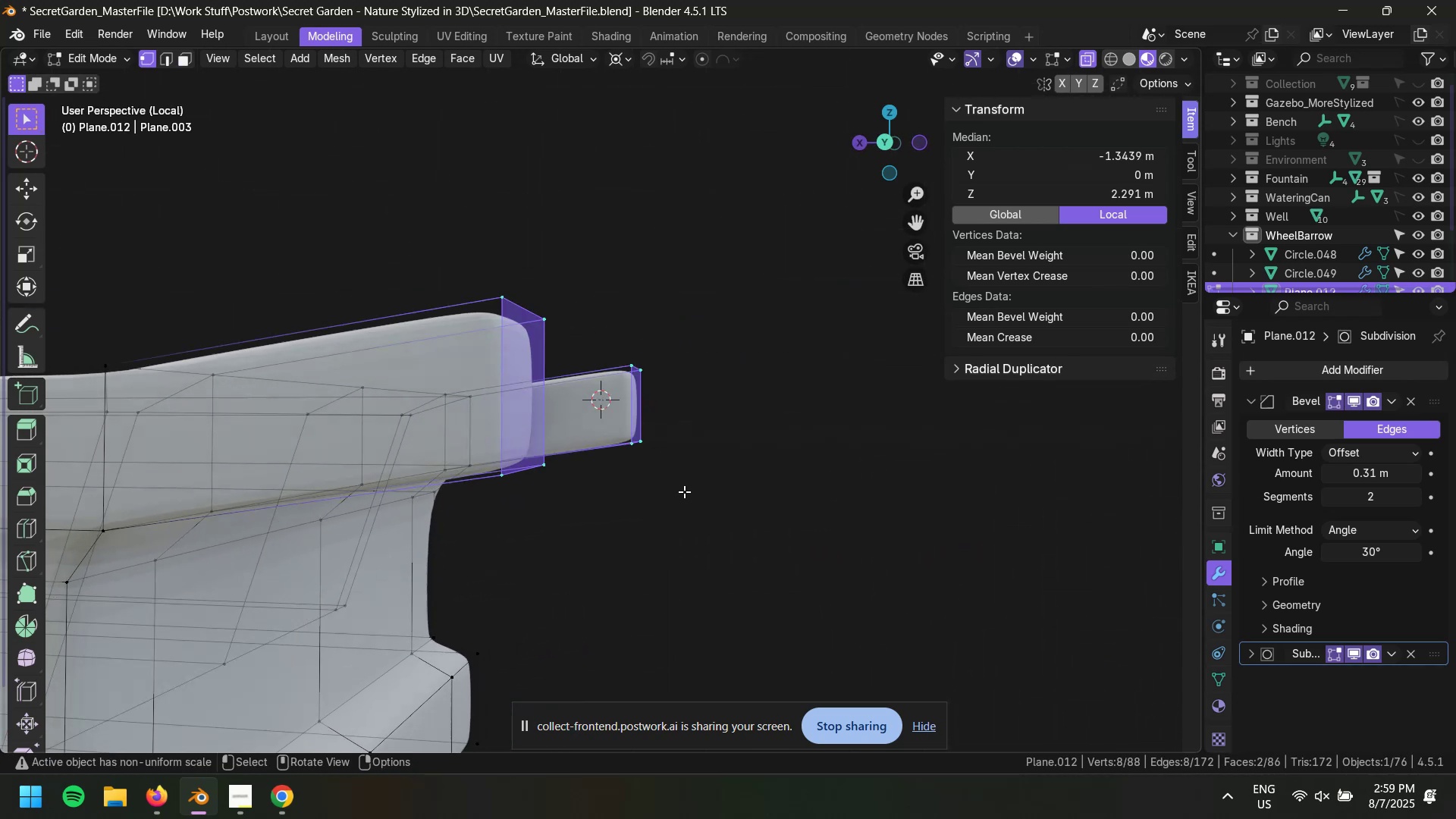 
hold_key(key=S, duration=0.47)
 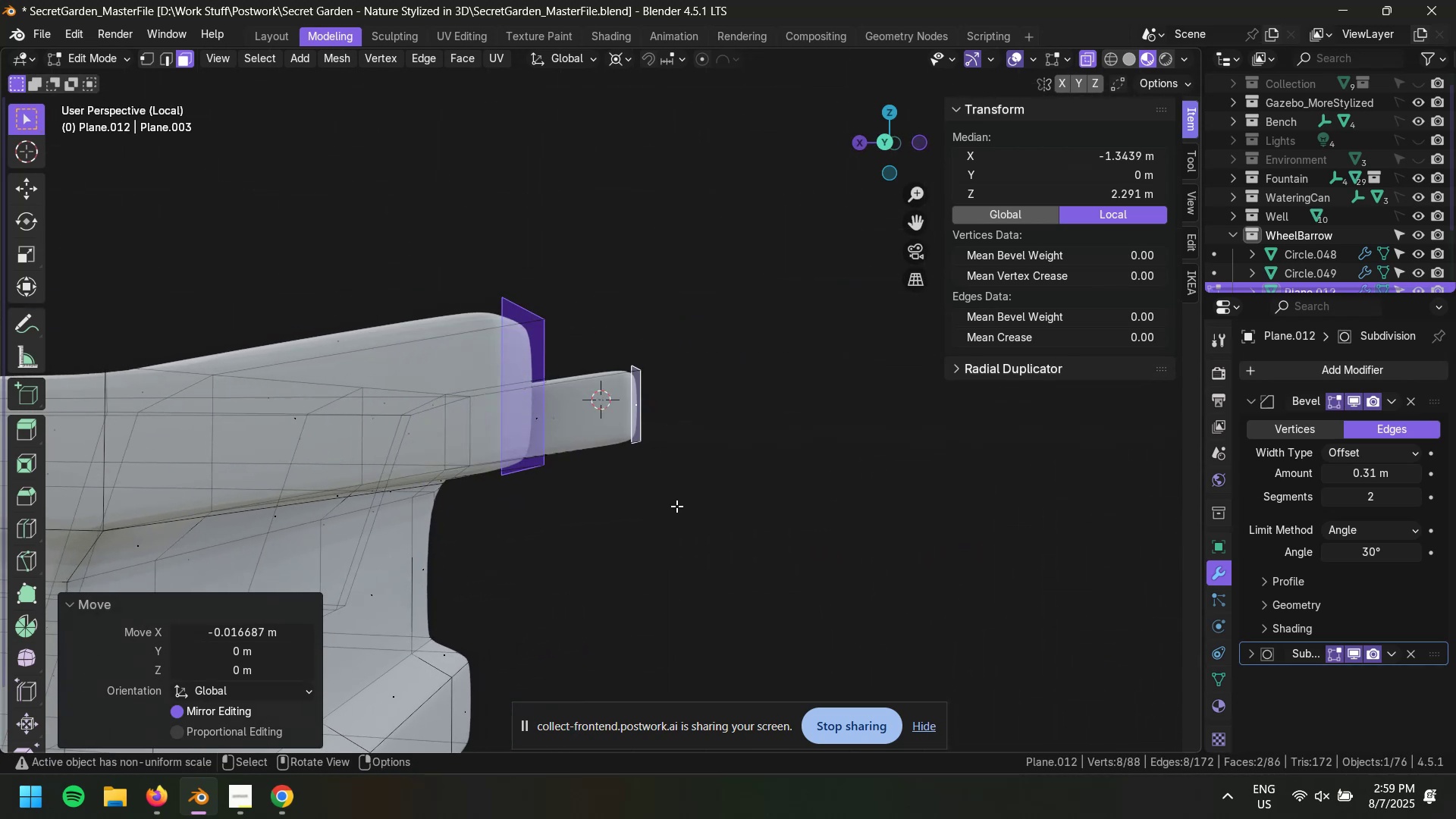 
key(1)
 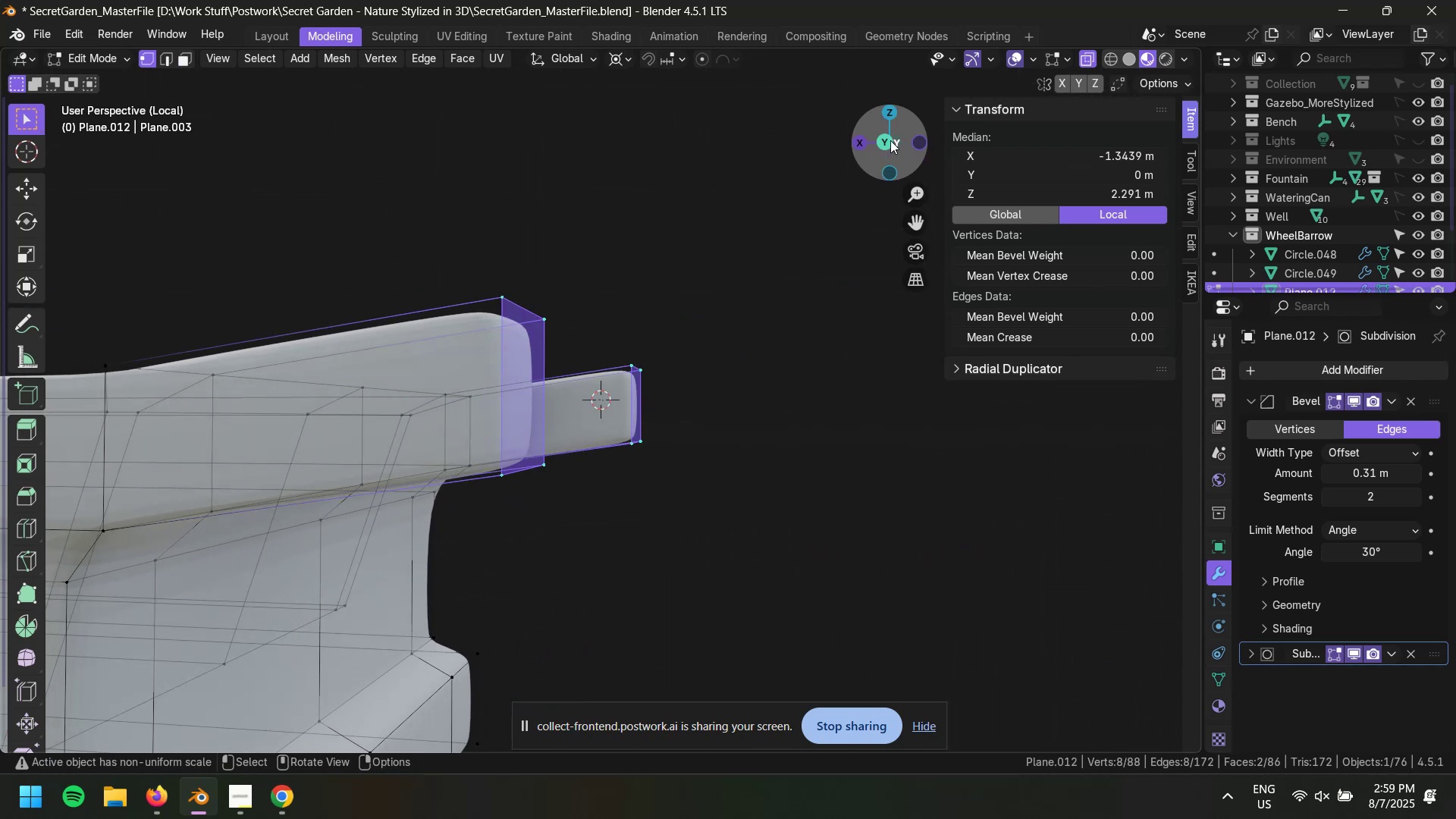 
left_click([886, 138])
 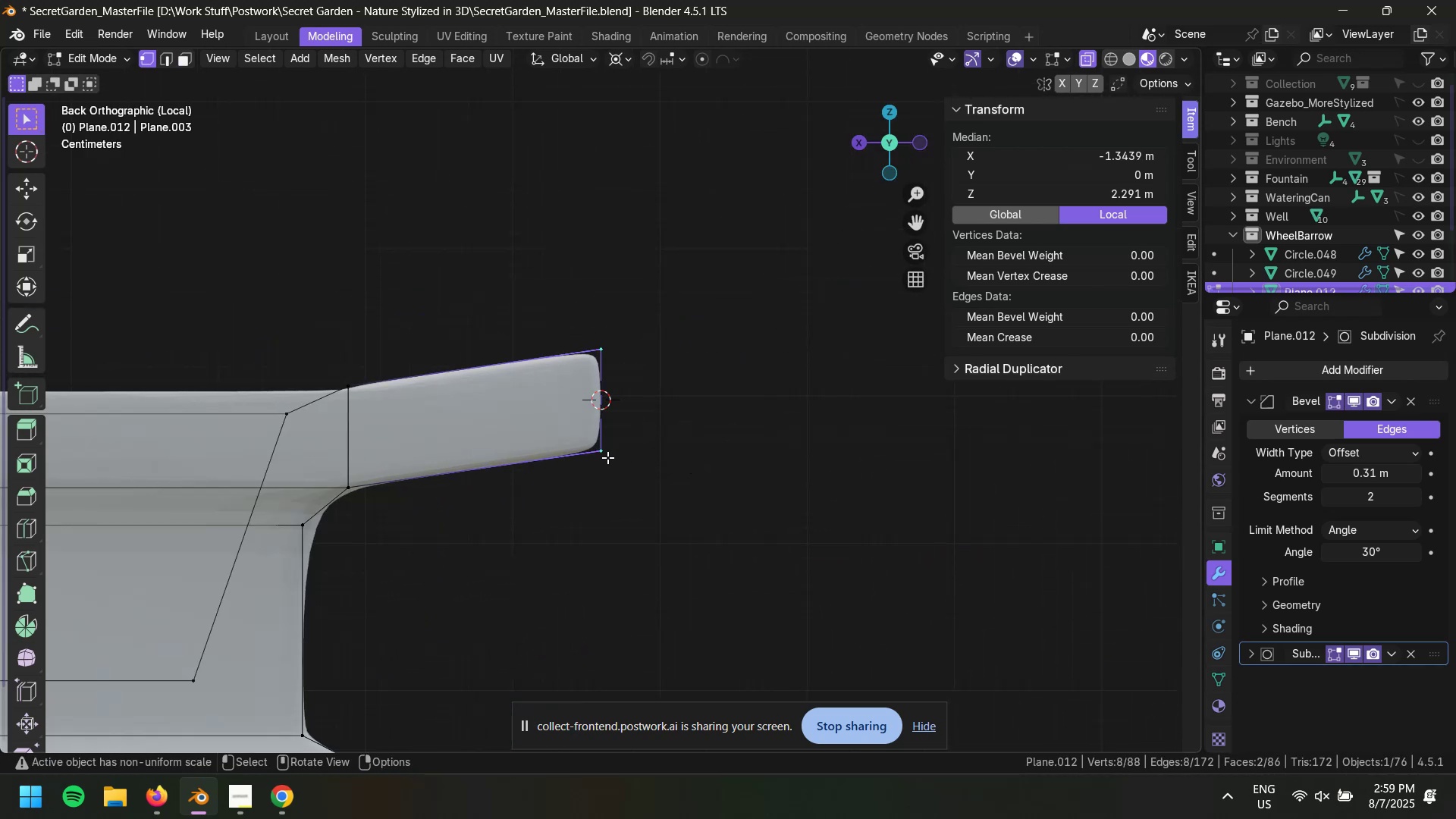 
left_click_drag(start_coordinate=[557, 425], to_coordinate=[701, 543])
 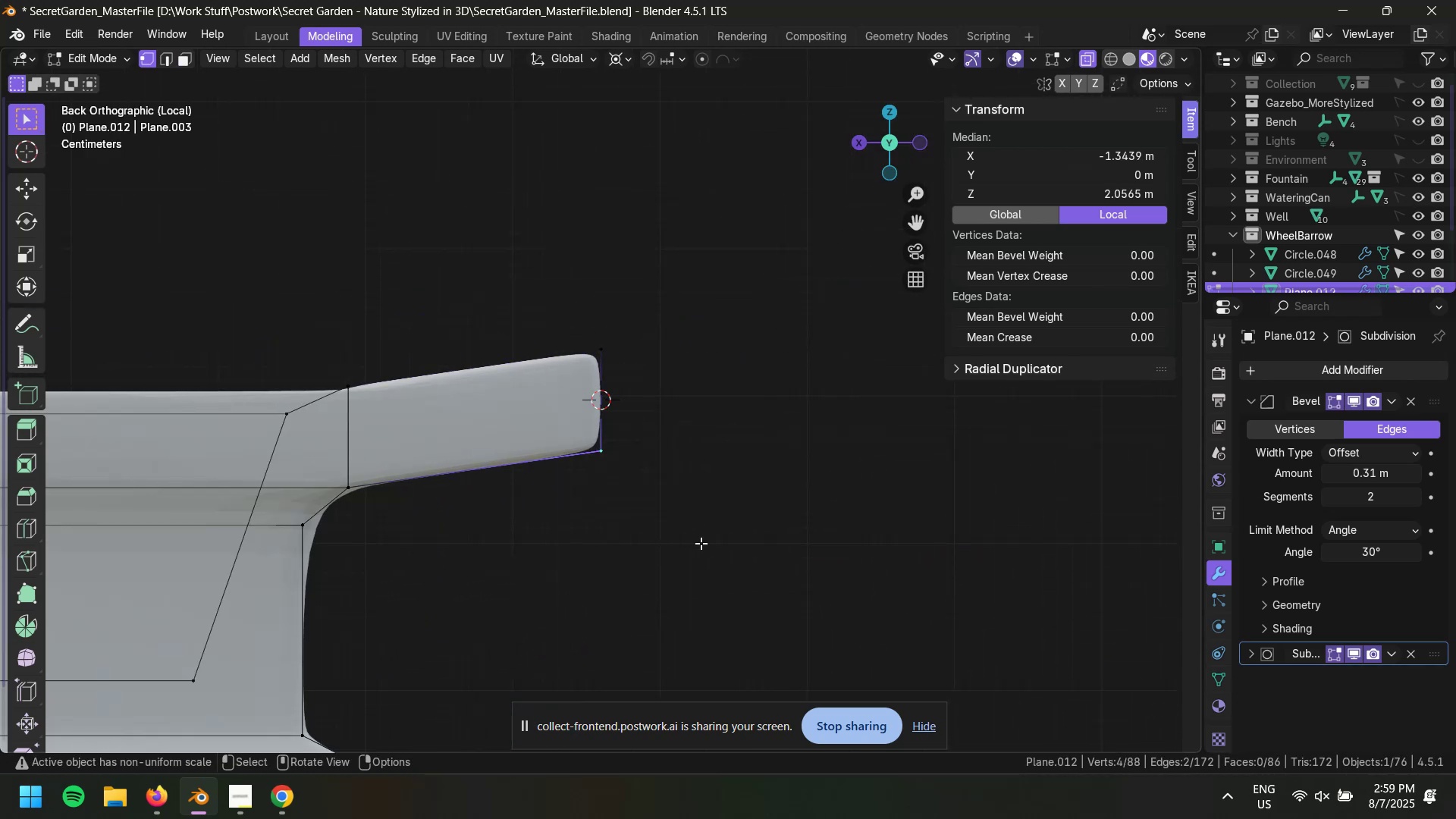 
key(Shift+S)
 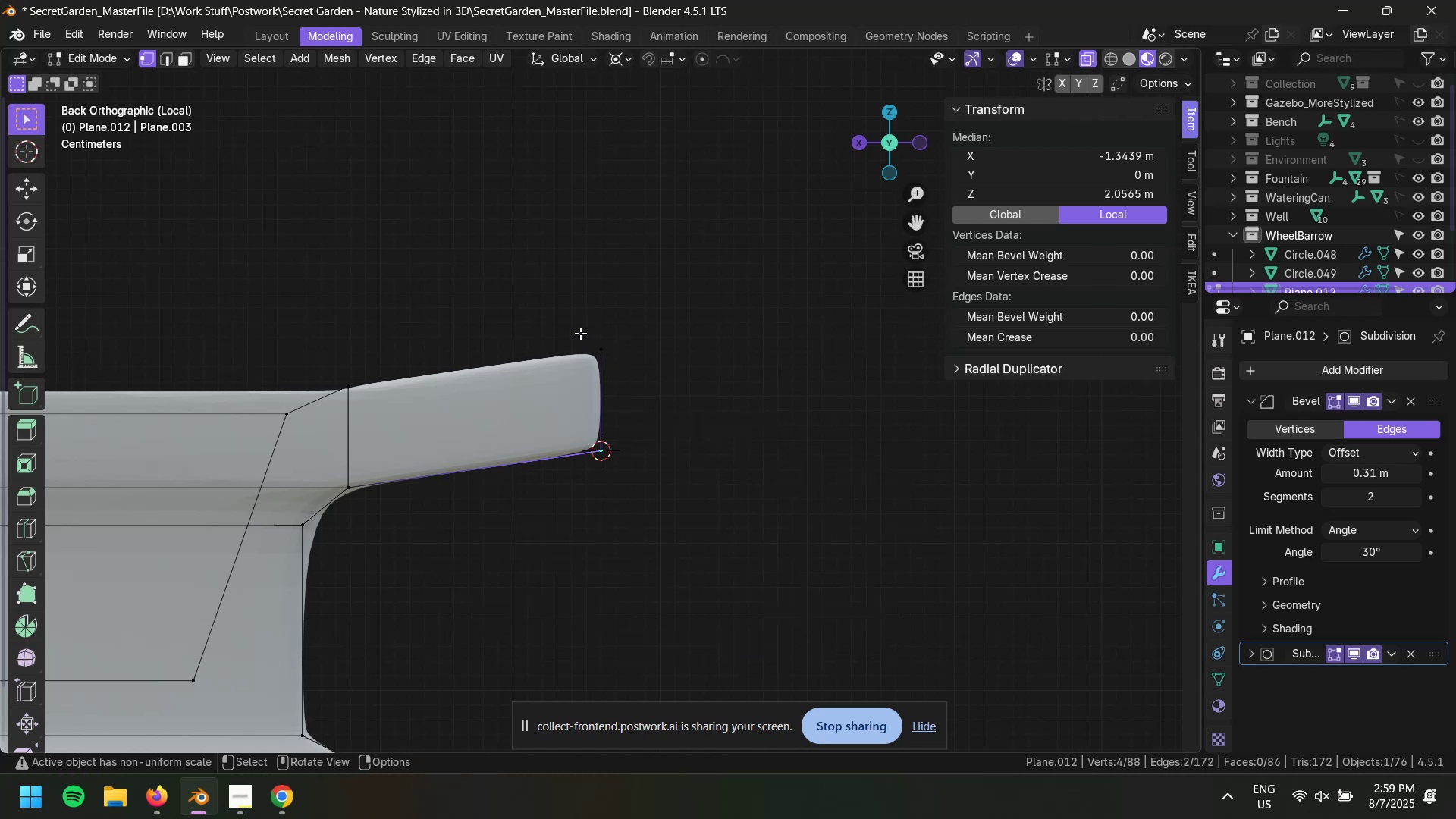 
left_click_drag(start_coordinate=[567, 303], to_coordinate=[768, 599])
 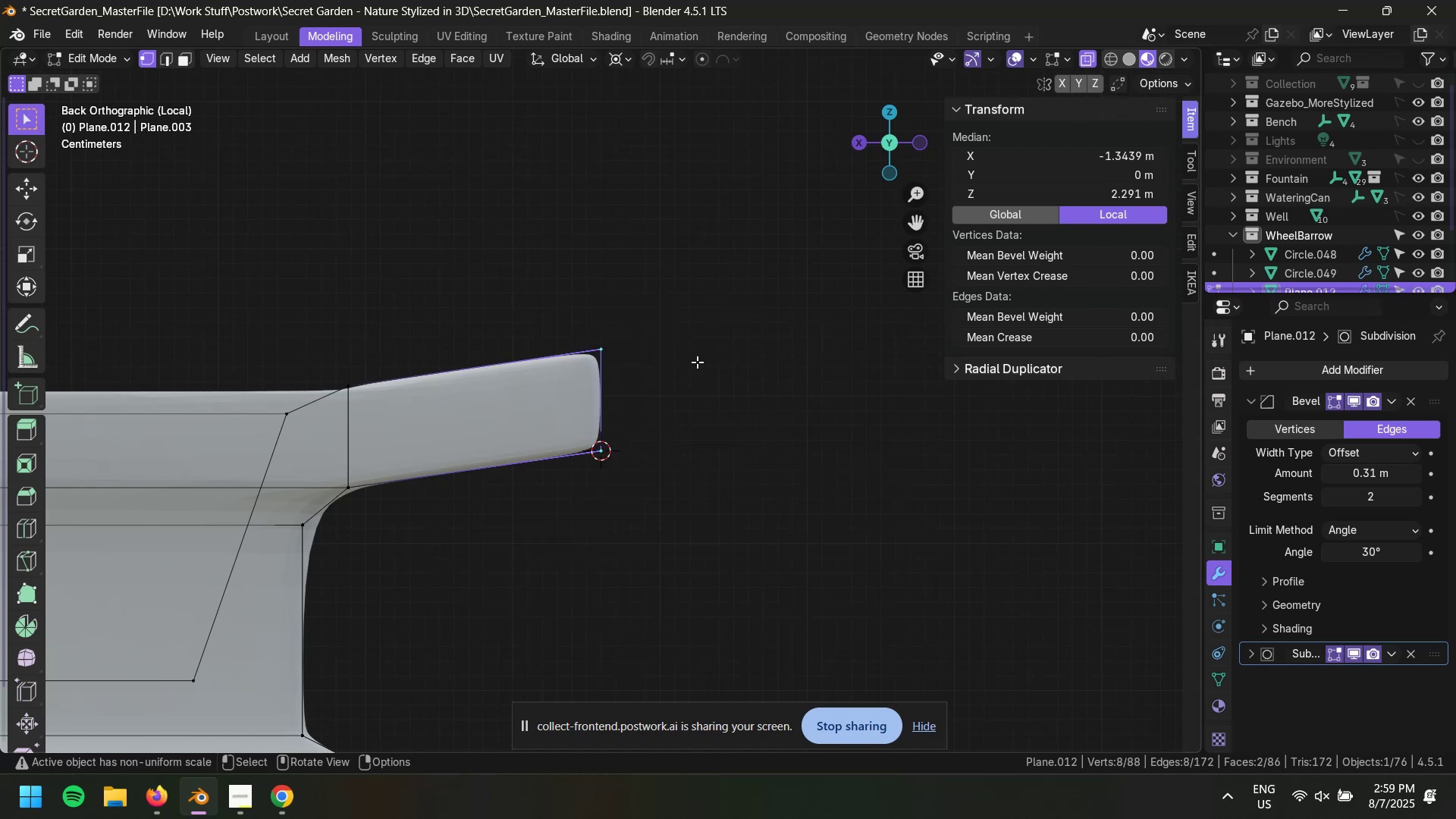 
left_click_drag(start_coordinate=[554, 302], to_coordinate=[720, 538])
 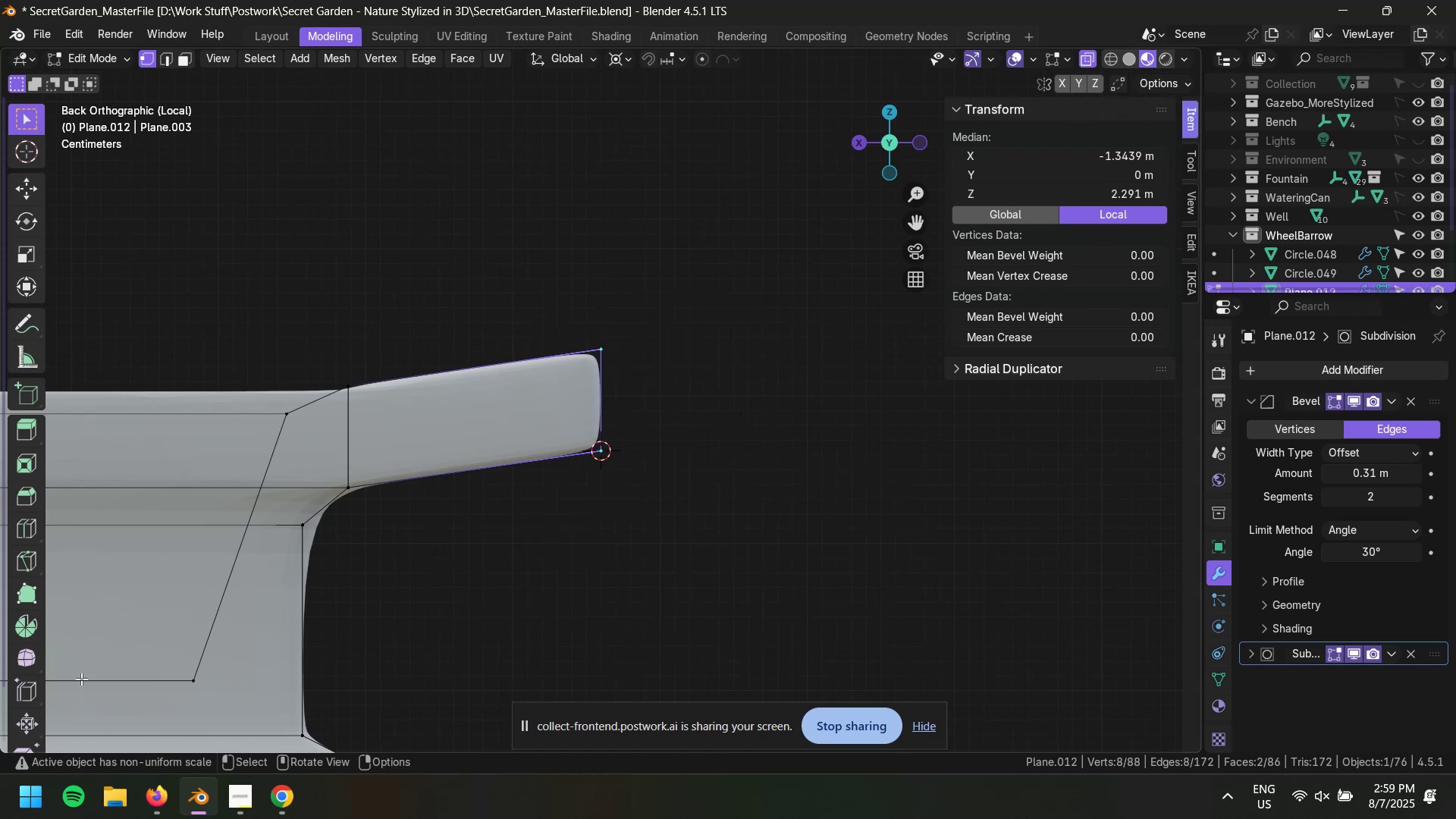 
left_click([27, 621])
 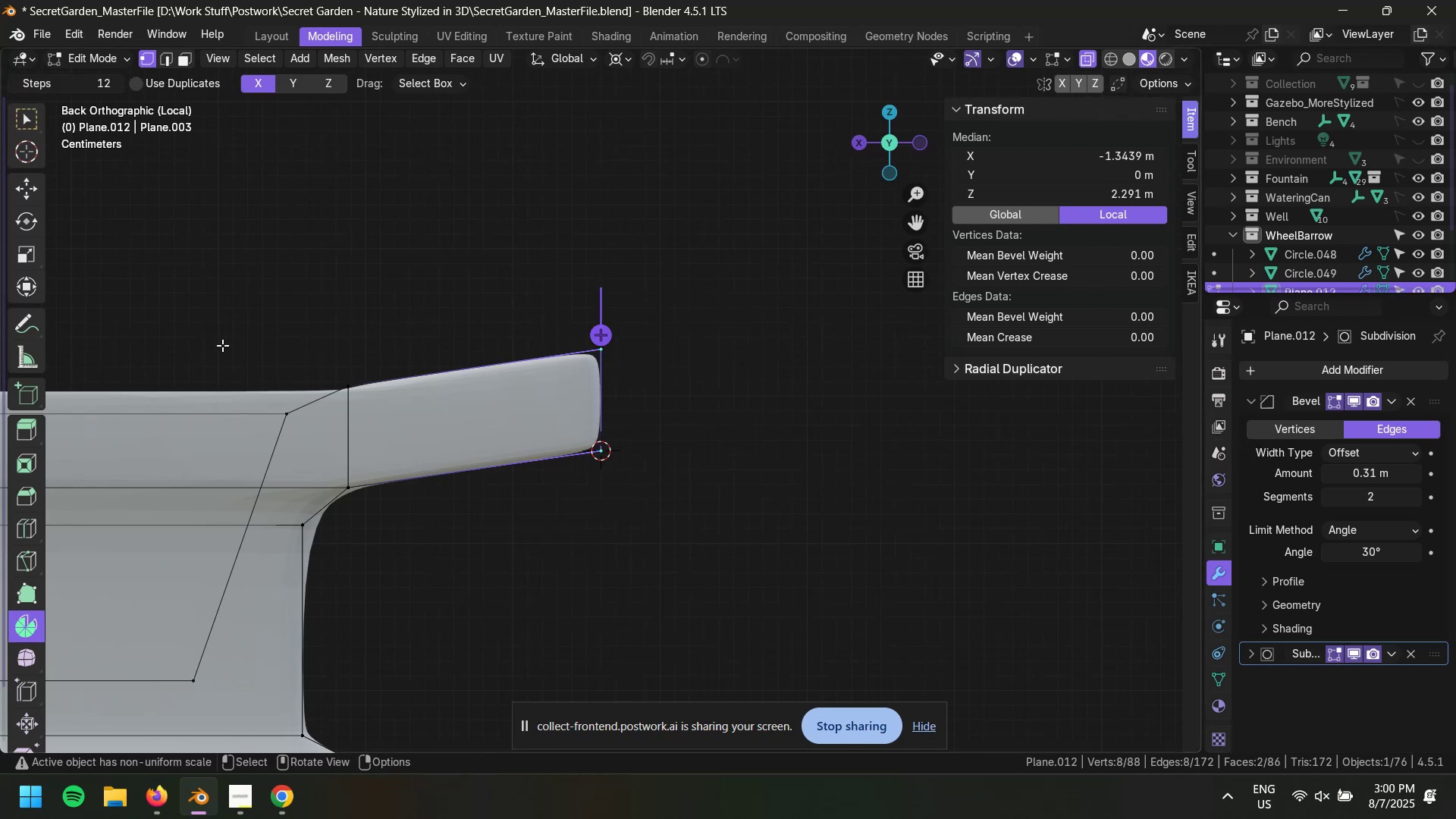 
wait(8.12)
 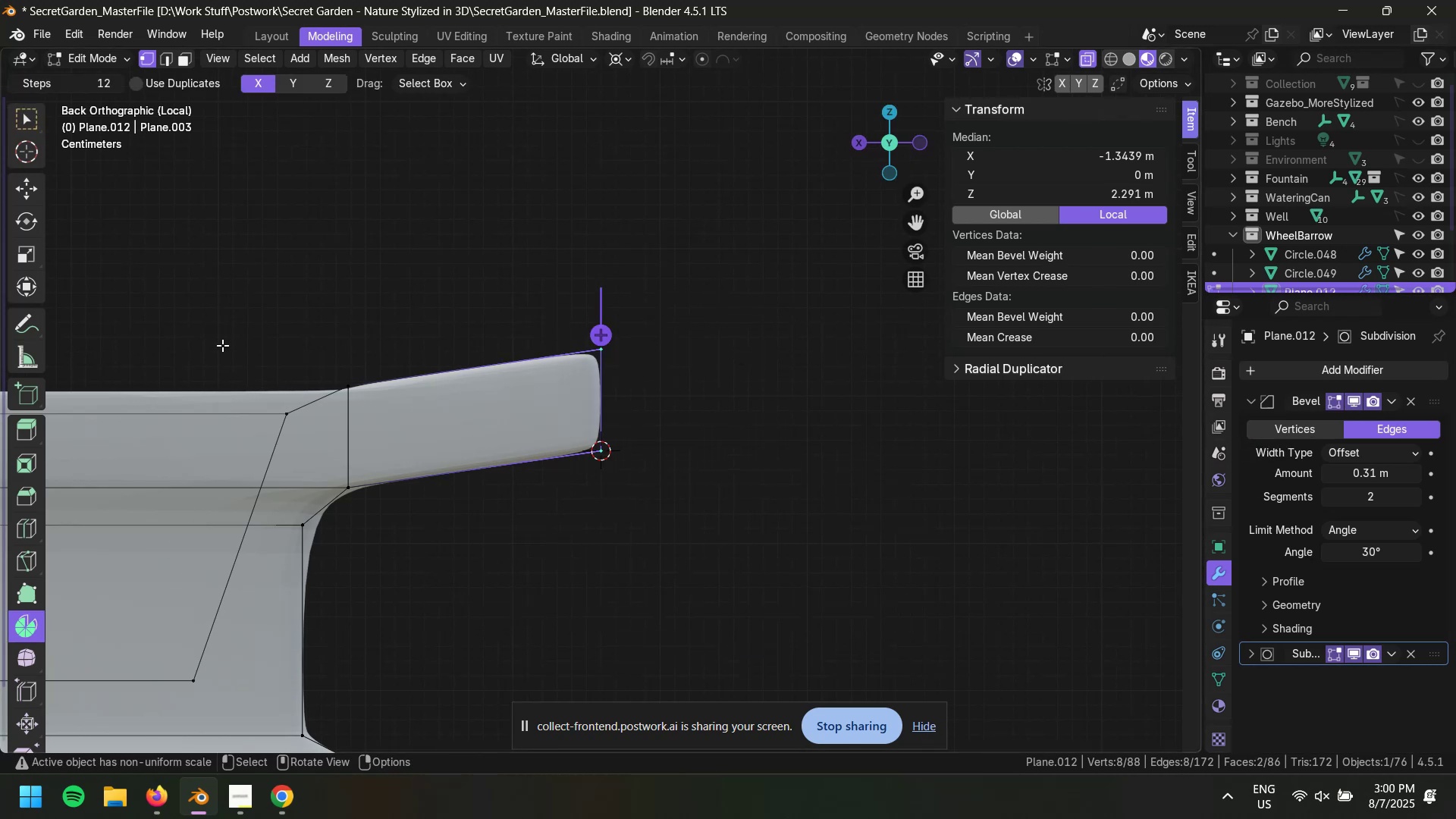 
left_click([301, 84])
 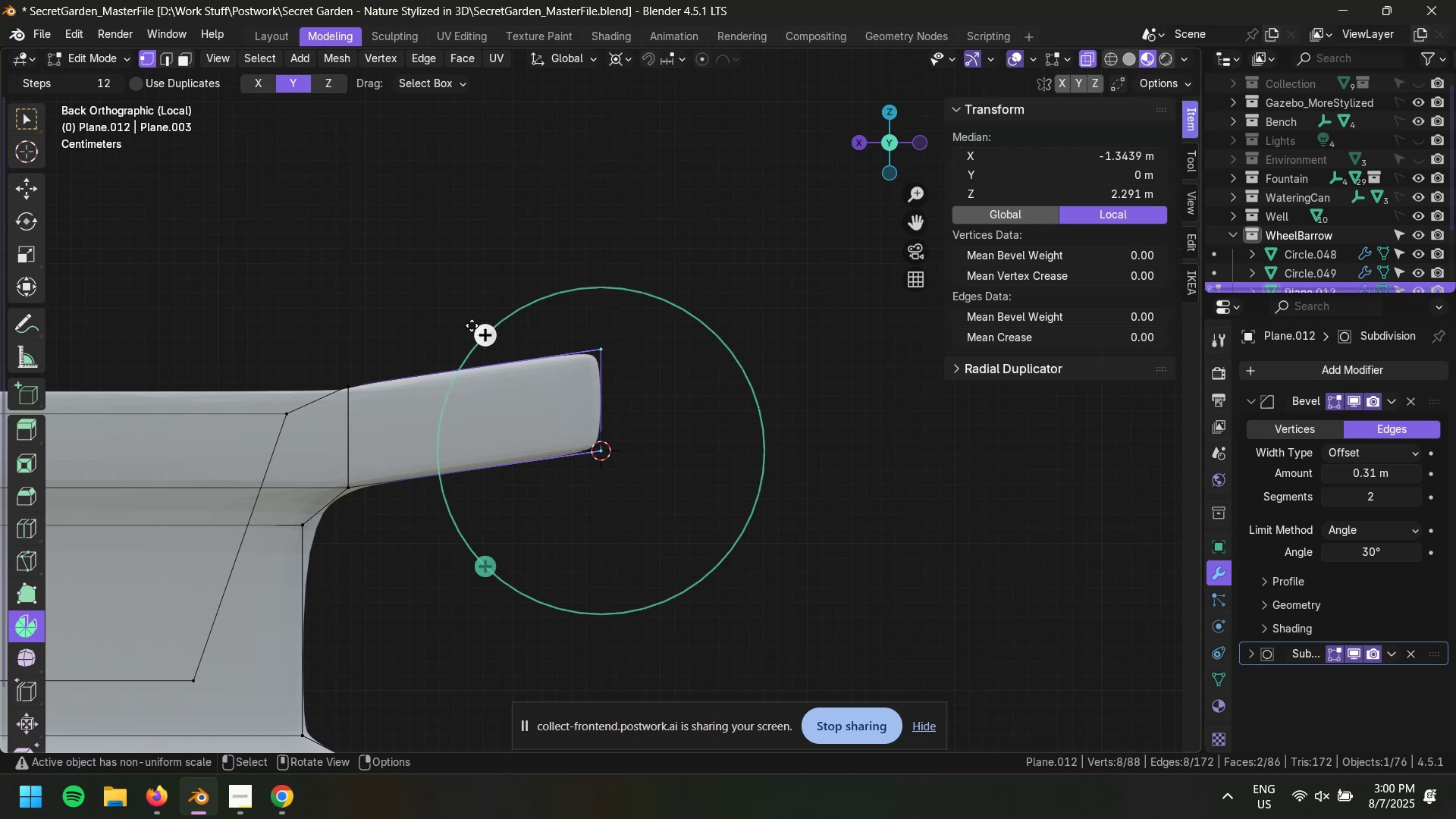 
left_click_drag(start_coordinate=[479, 329], to_coordinate=[689, 368])
 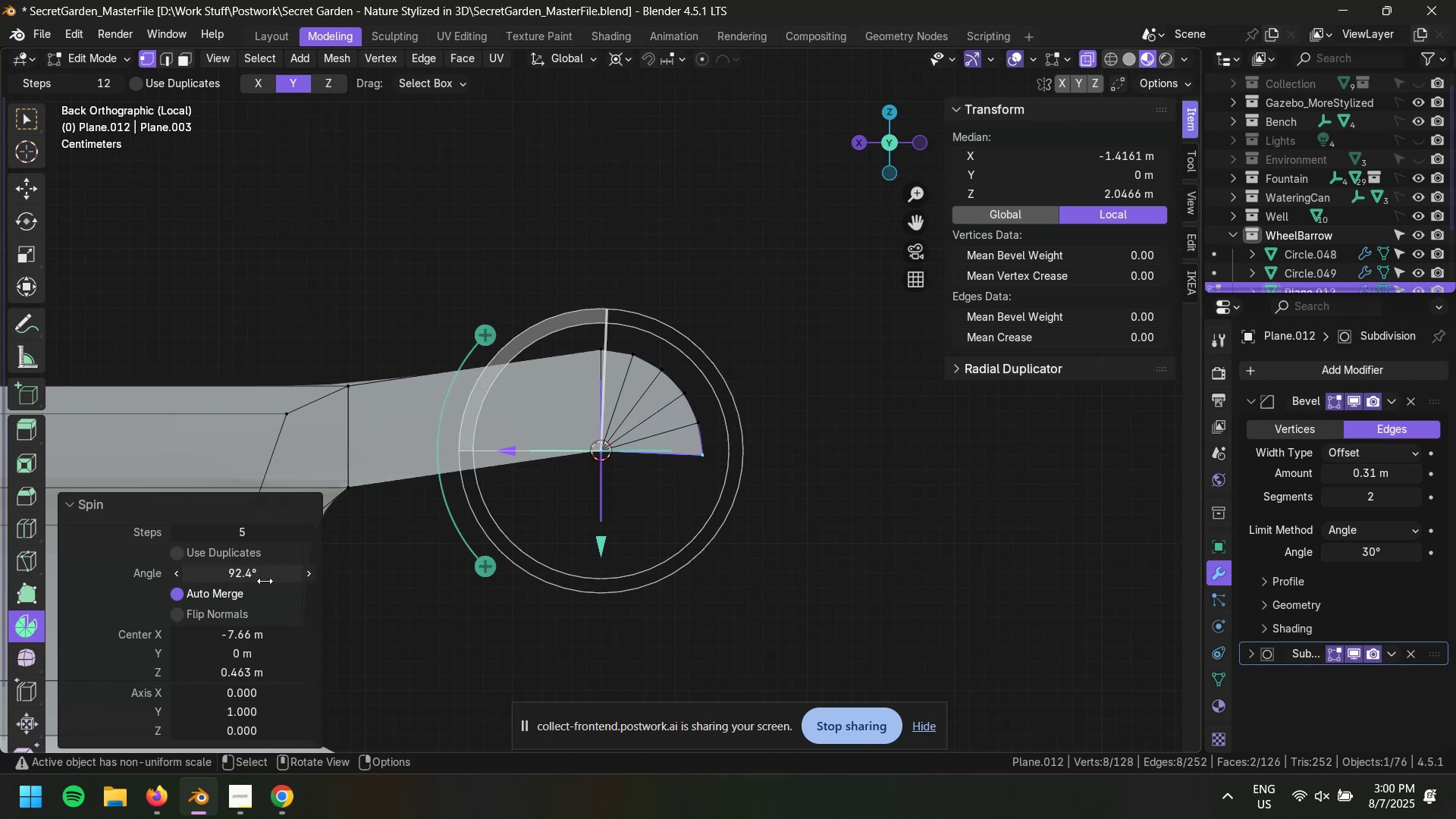 
left_click([253, 576])
 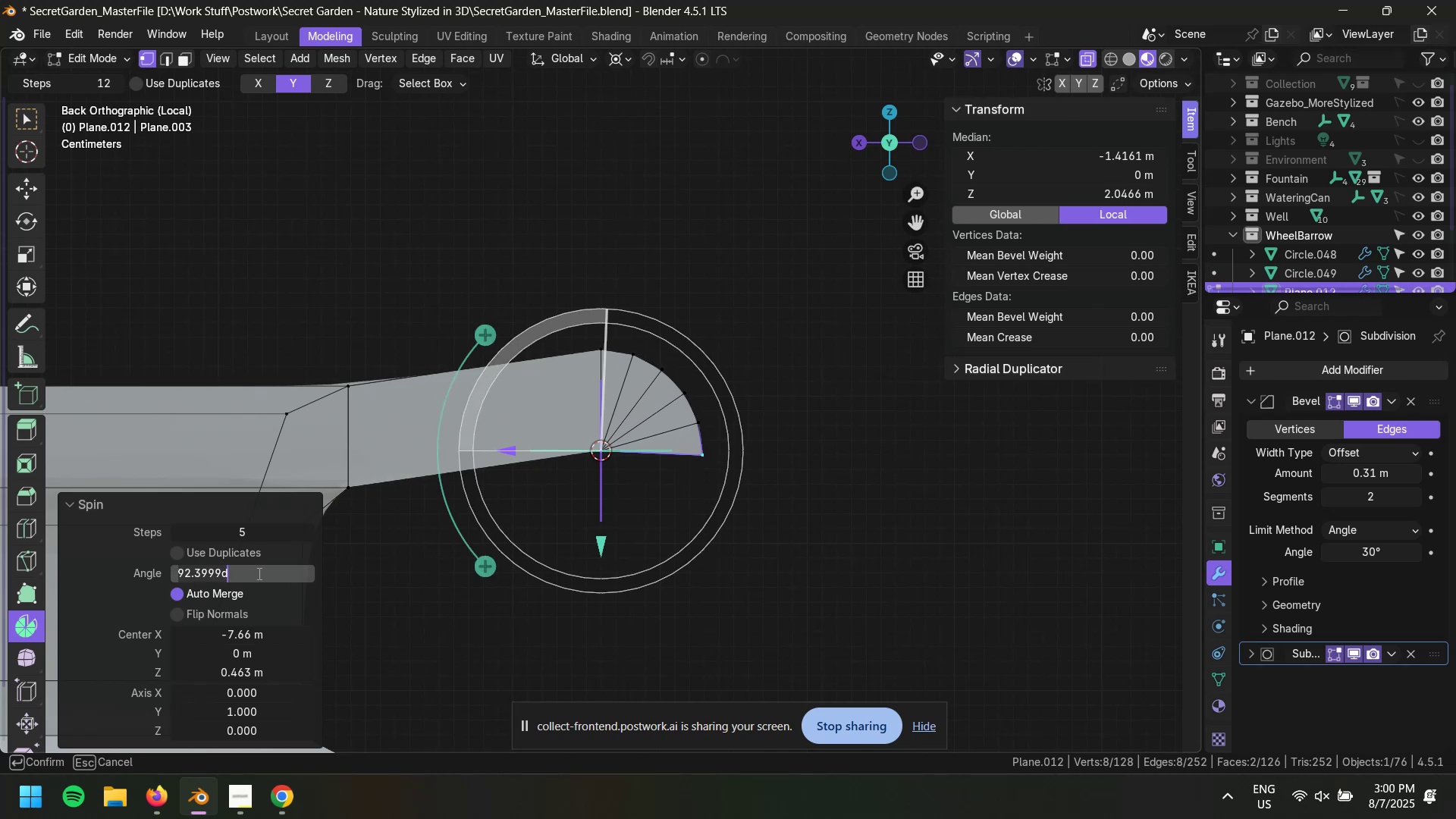 
key(Numpad9)
 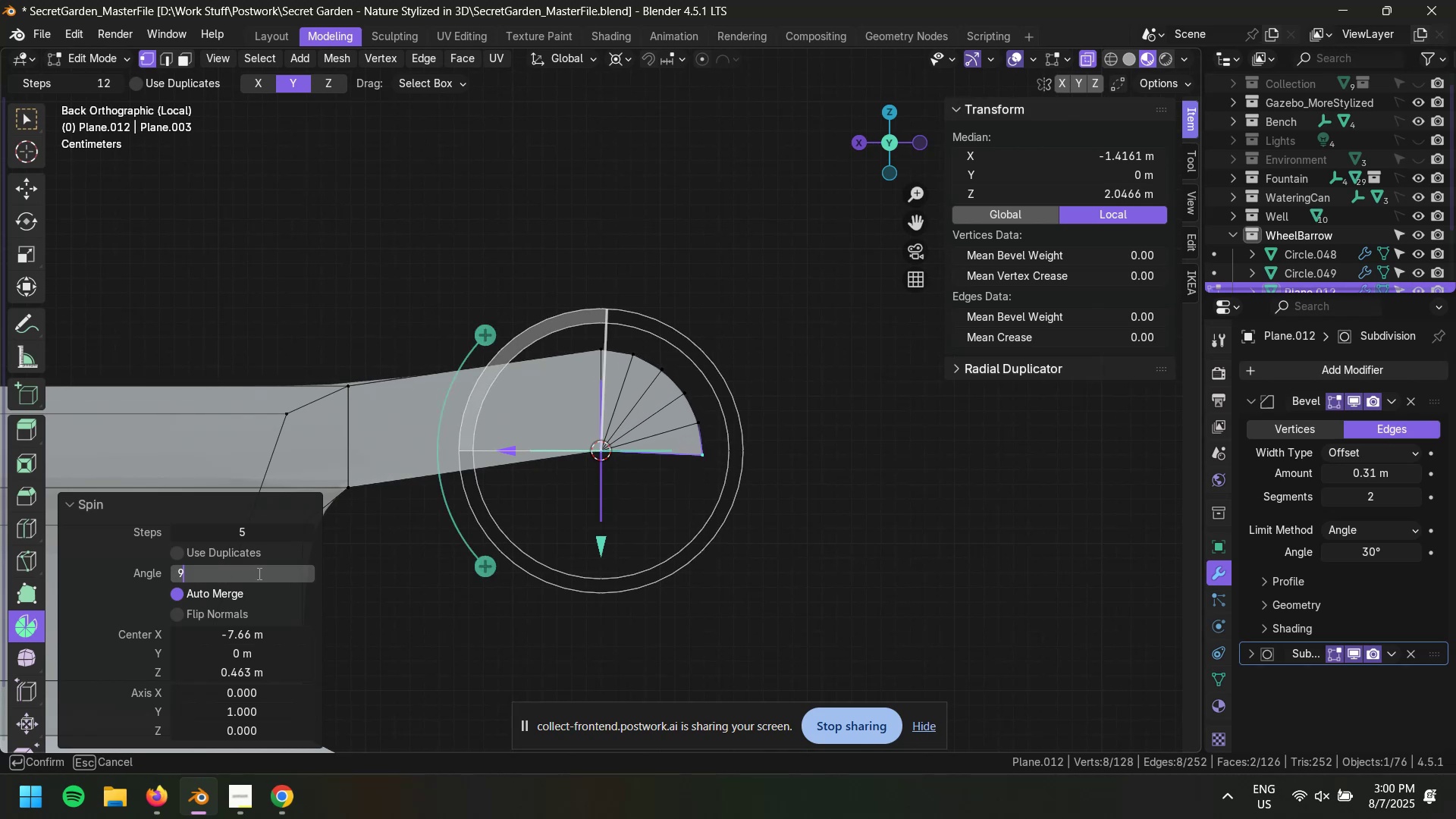 
key(Numpad0)
 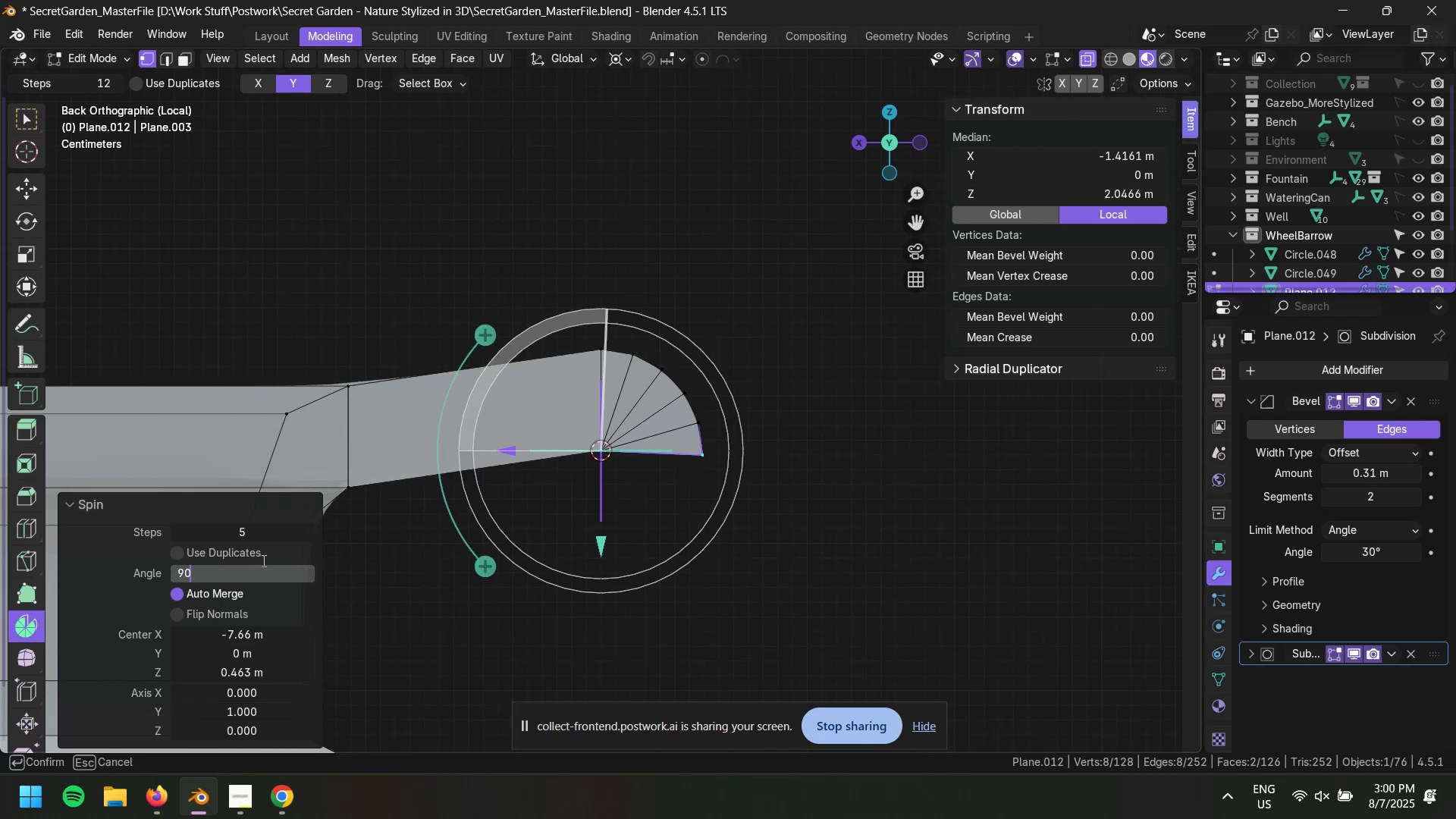 
left_click([266, 526])
 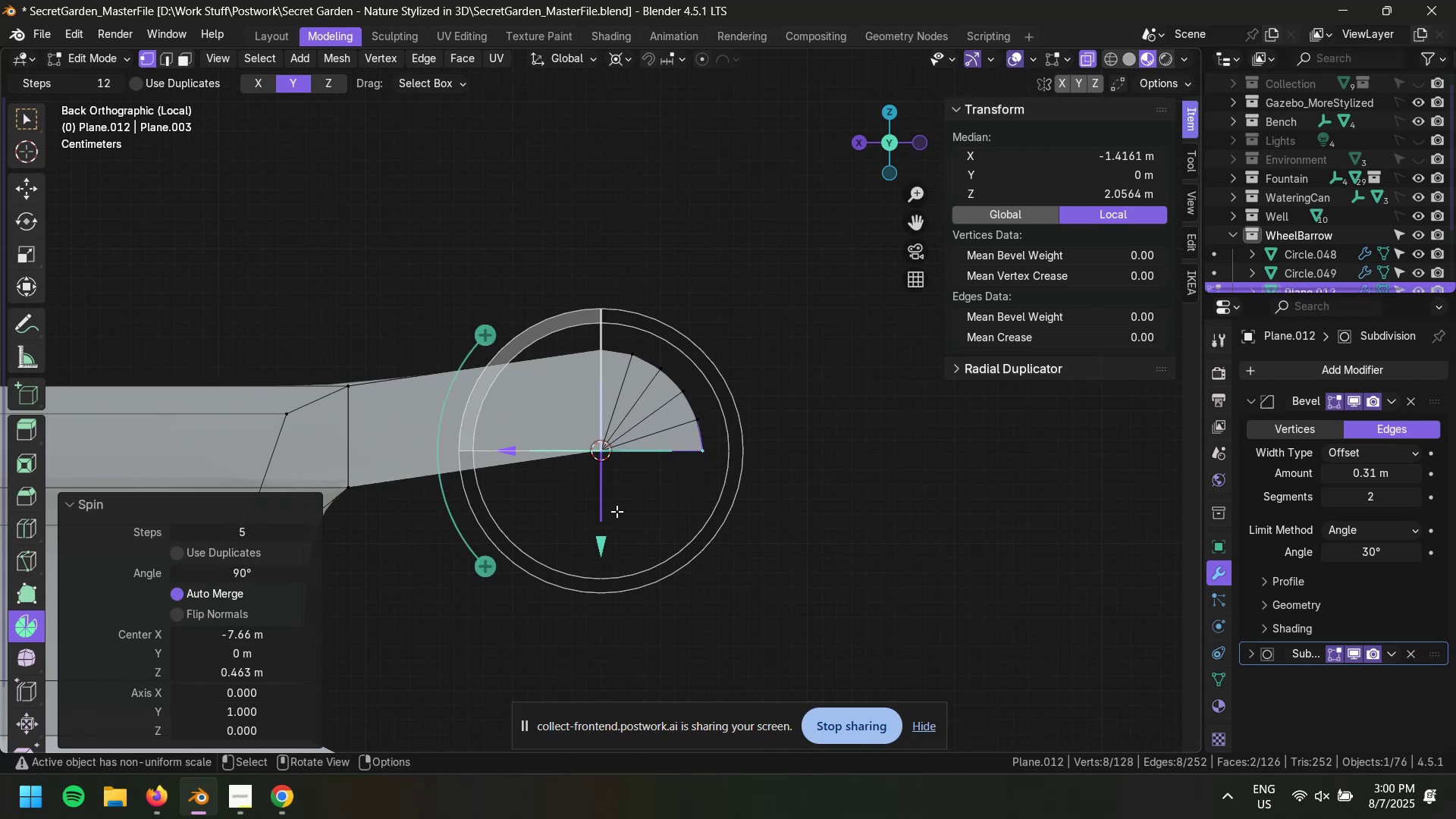 
left_click_drag(start_coordinate=[603, 535], to_coordinate=[607, 579])
 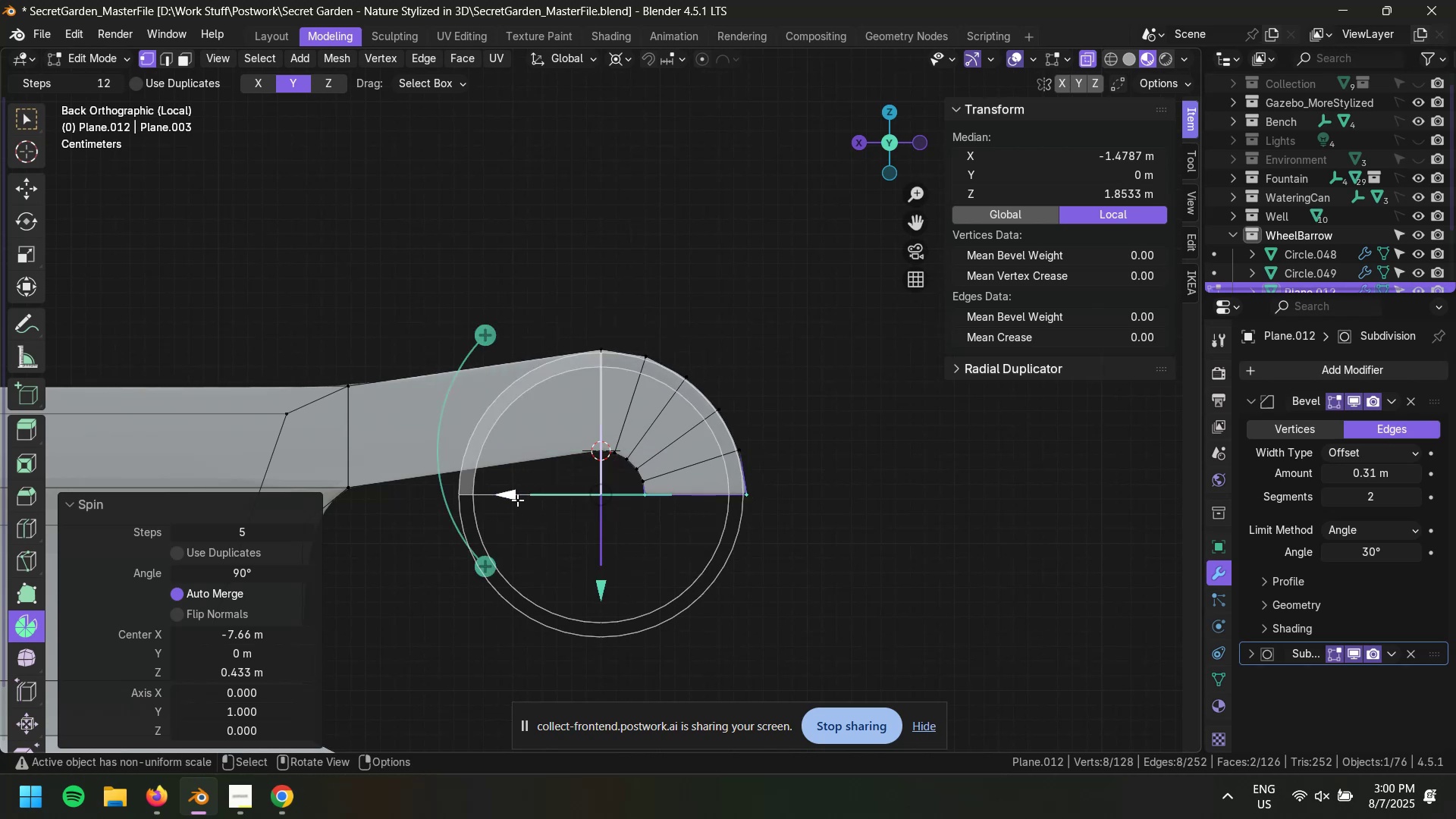 
left_click_drag(start_coordinate=[517, 497], to_coordinate=[529, 503])
 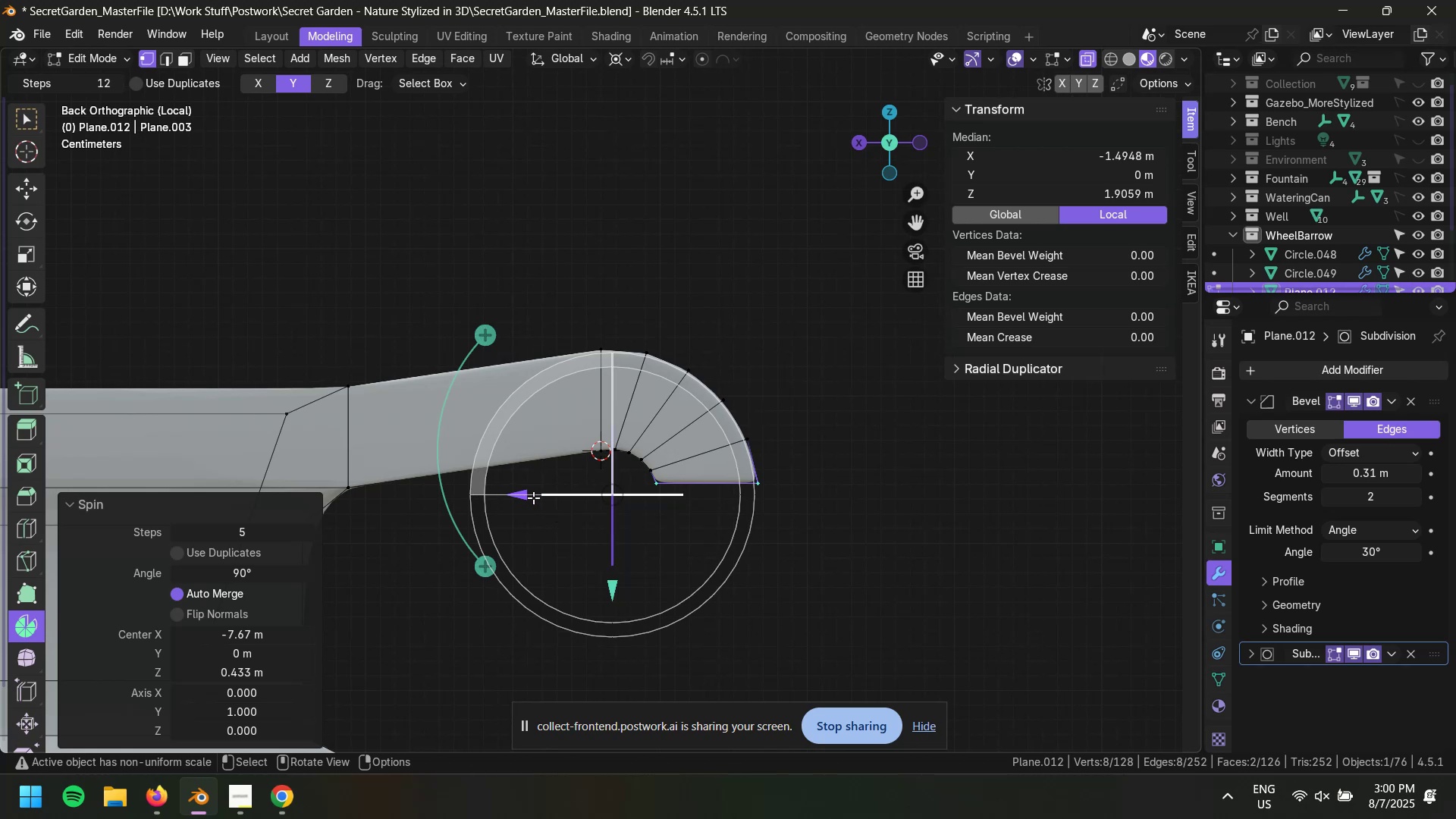 
left_click_drag(start_coordinate=[528, 497], to_coordinate=[550, 498])
 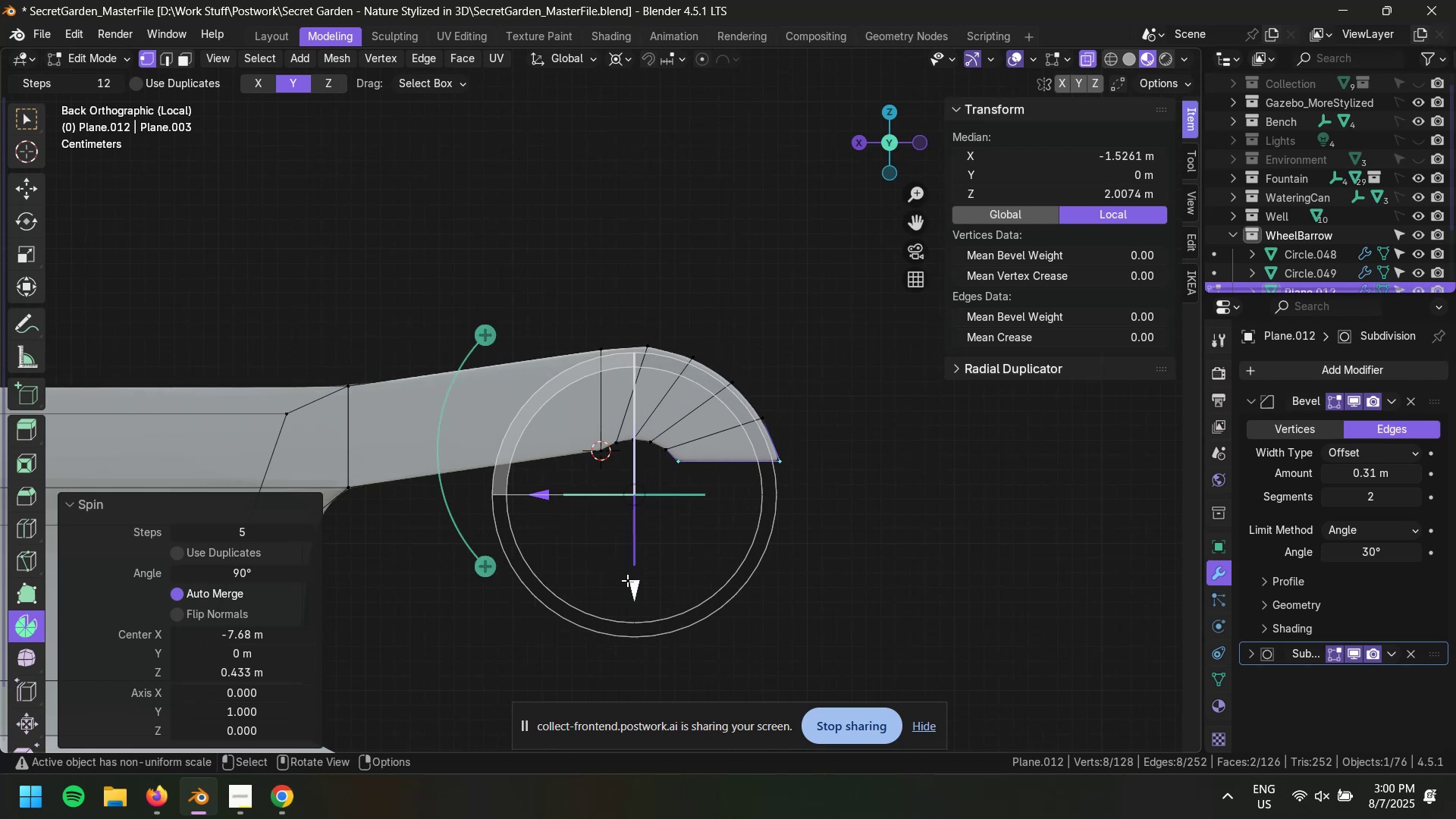 
left_click_drag(start_coordinate=[631, 582], to_coordinate=[628, 606])
 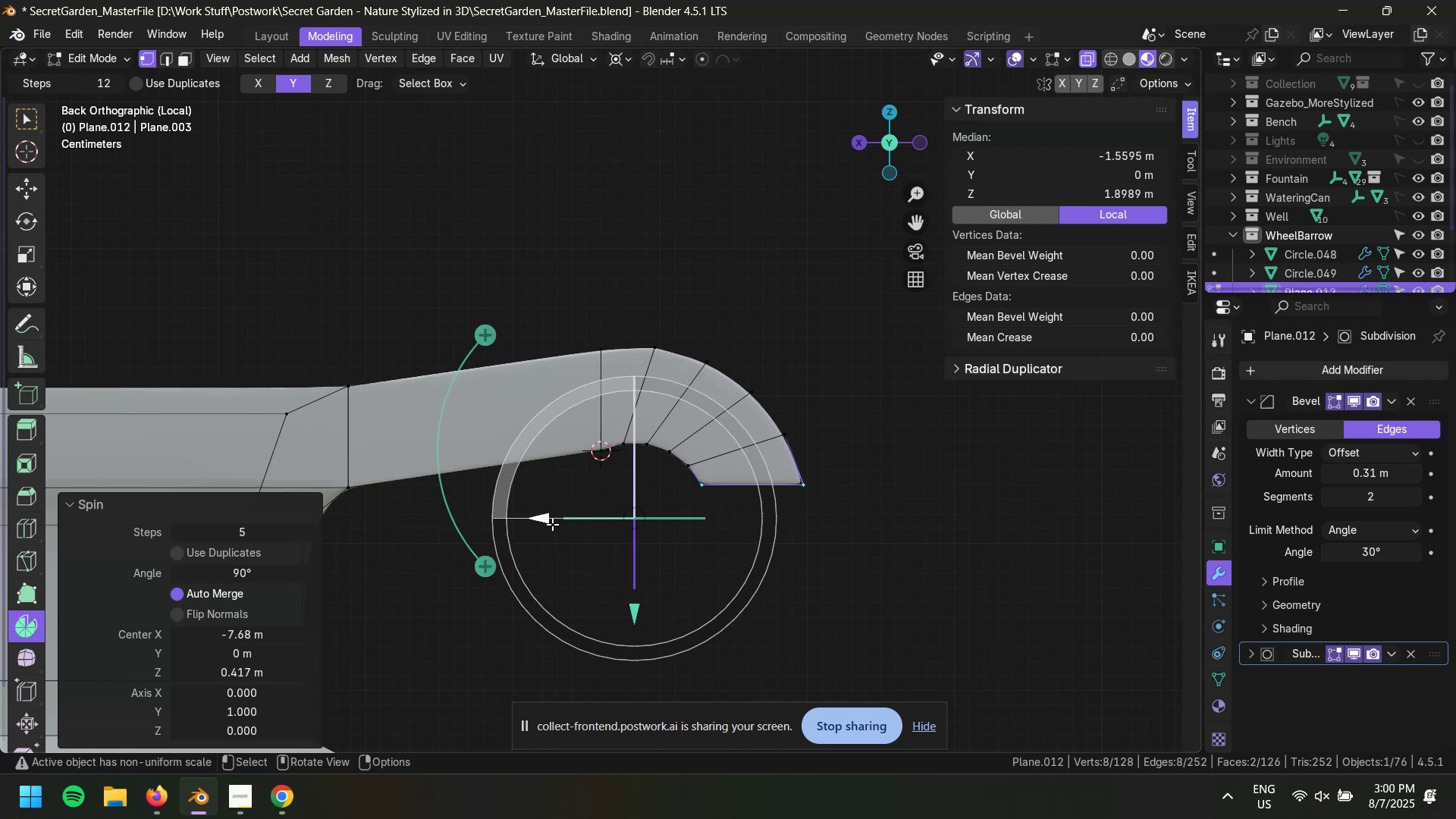 
left_click_drag(start_coordinate=[548, 520], to_coordinate=[505, 519])
 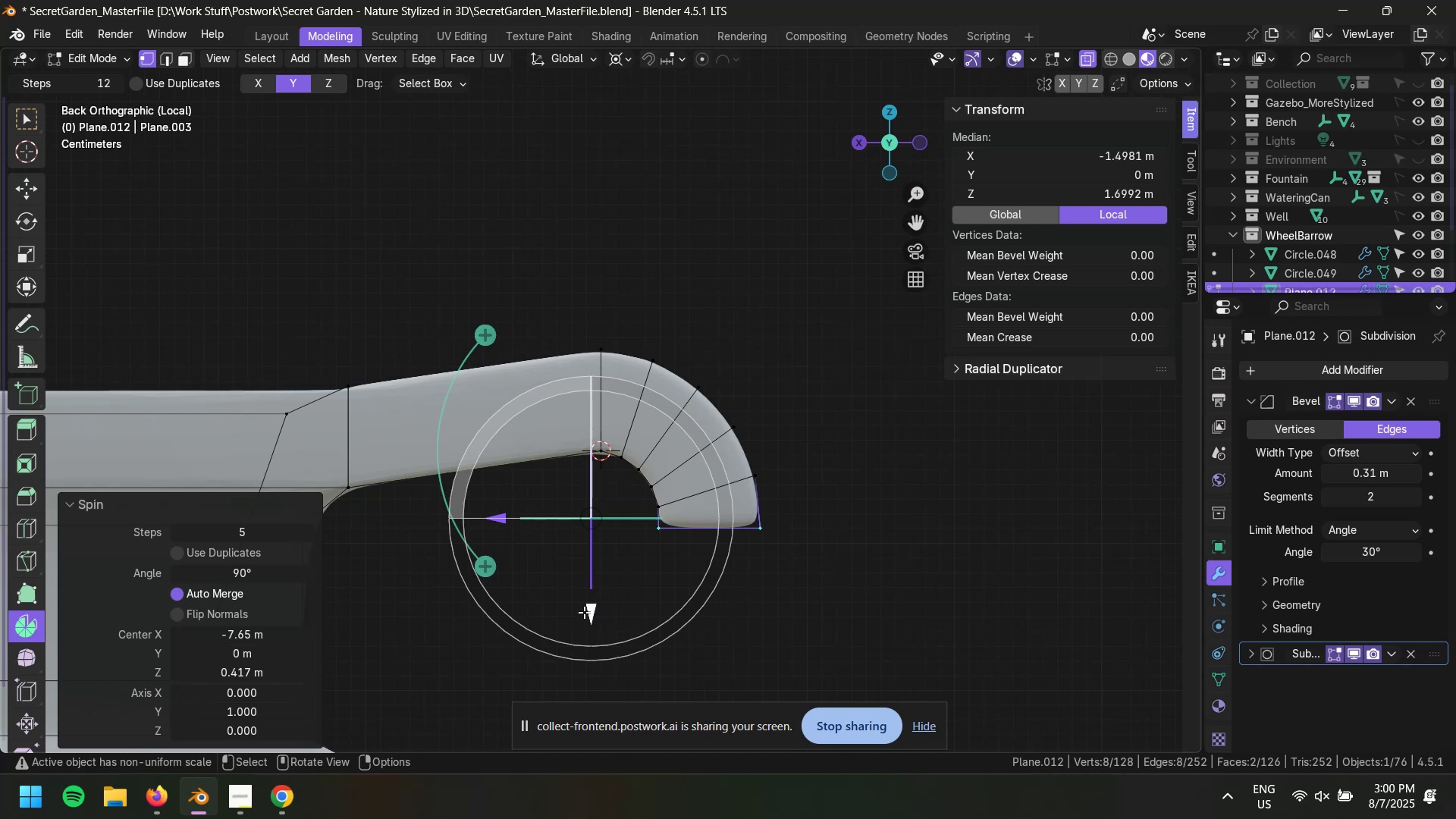 
left_click_drag(start_coordinate=[588, 611], to_coordinate=[591, 581])
 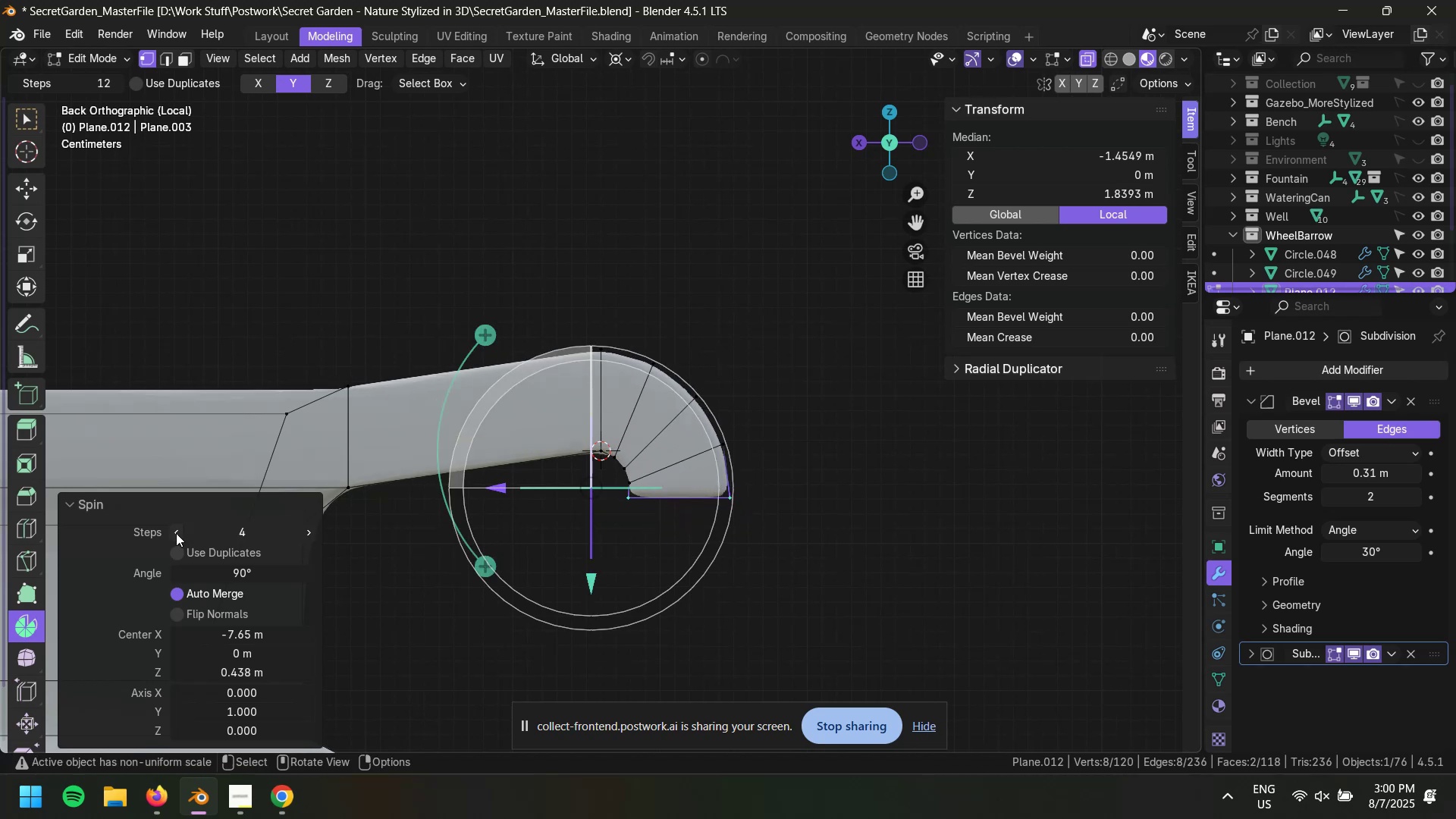 
double_click([176, 533])
 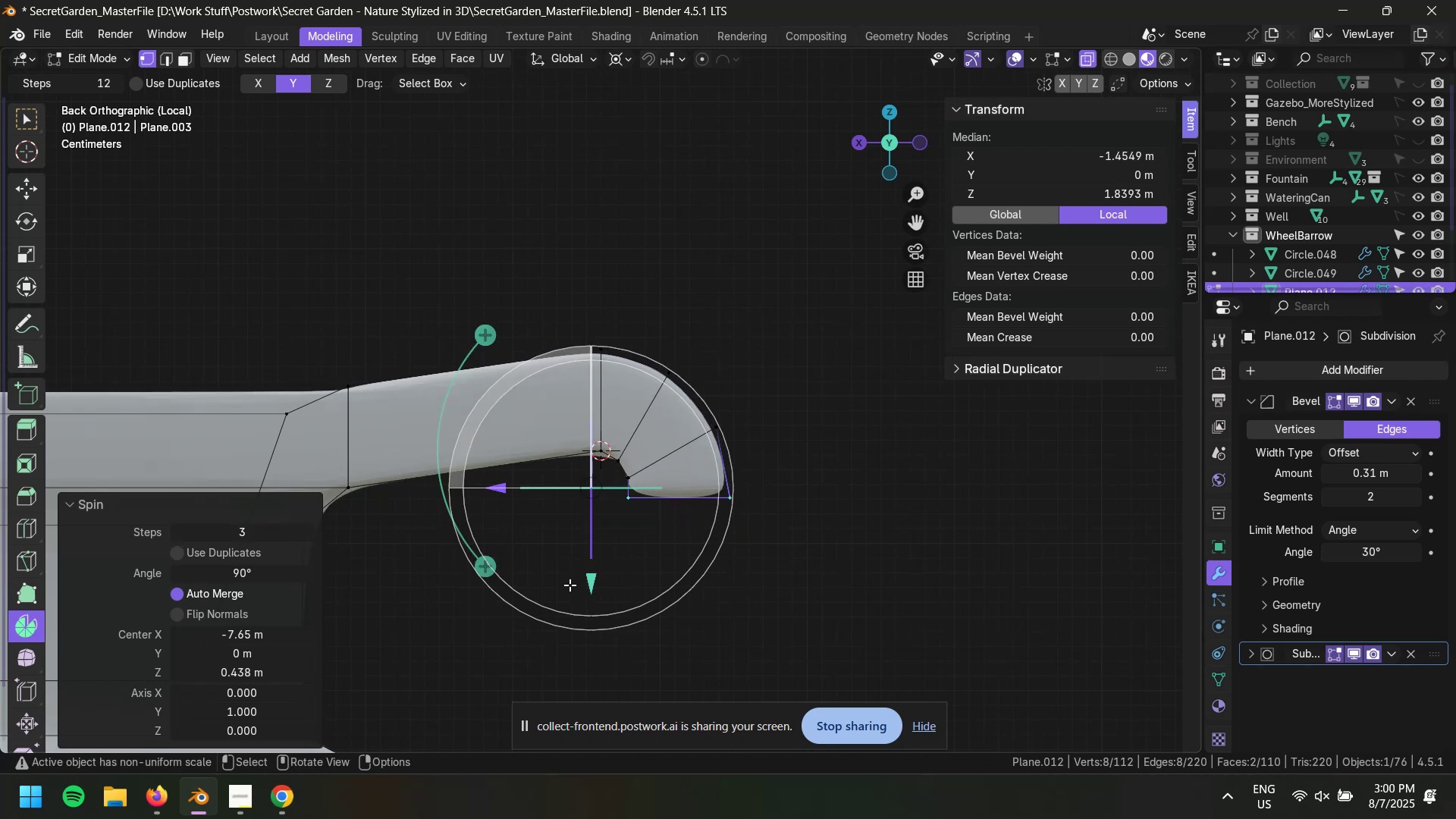 
left_click_drag(start_coordinate=[592, 587], to_coordinate=[601, 623])
 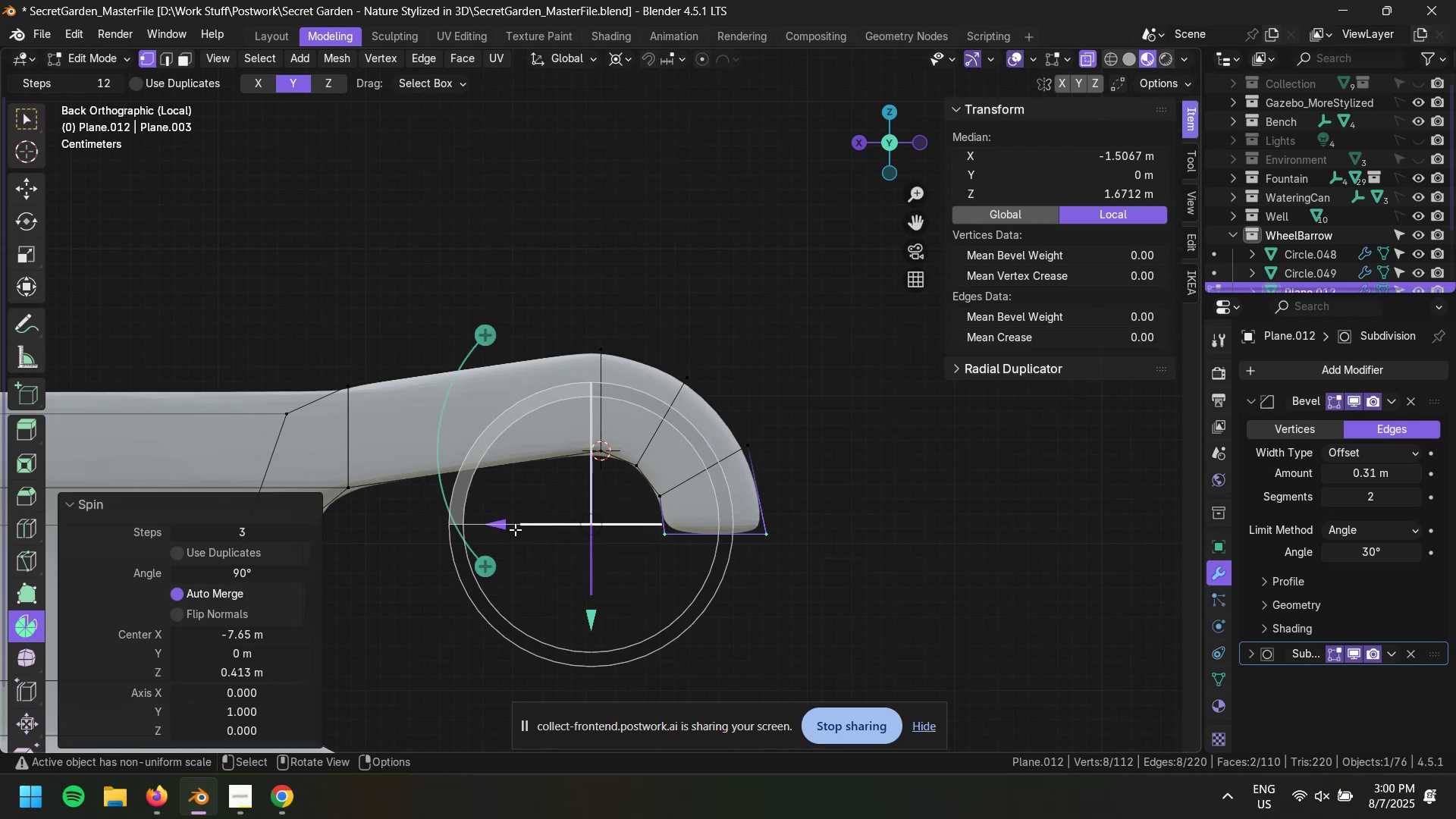 
left_click_drag(start_coordinate=[502, 524], to_coordinate=[509, 526])
 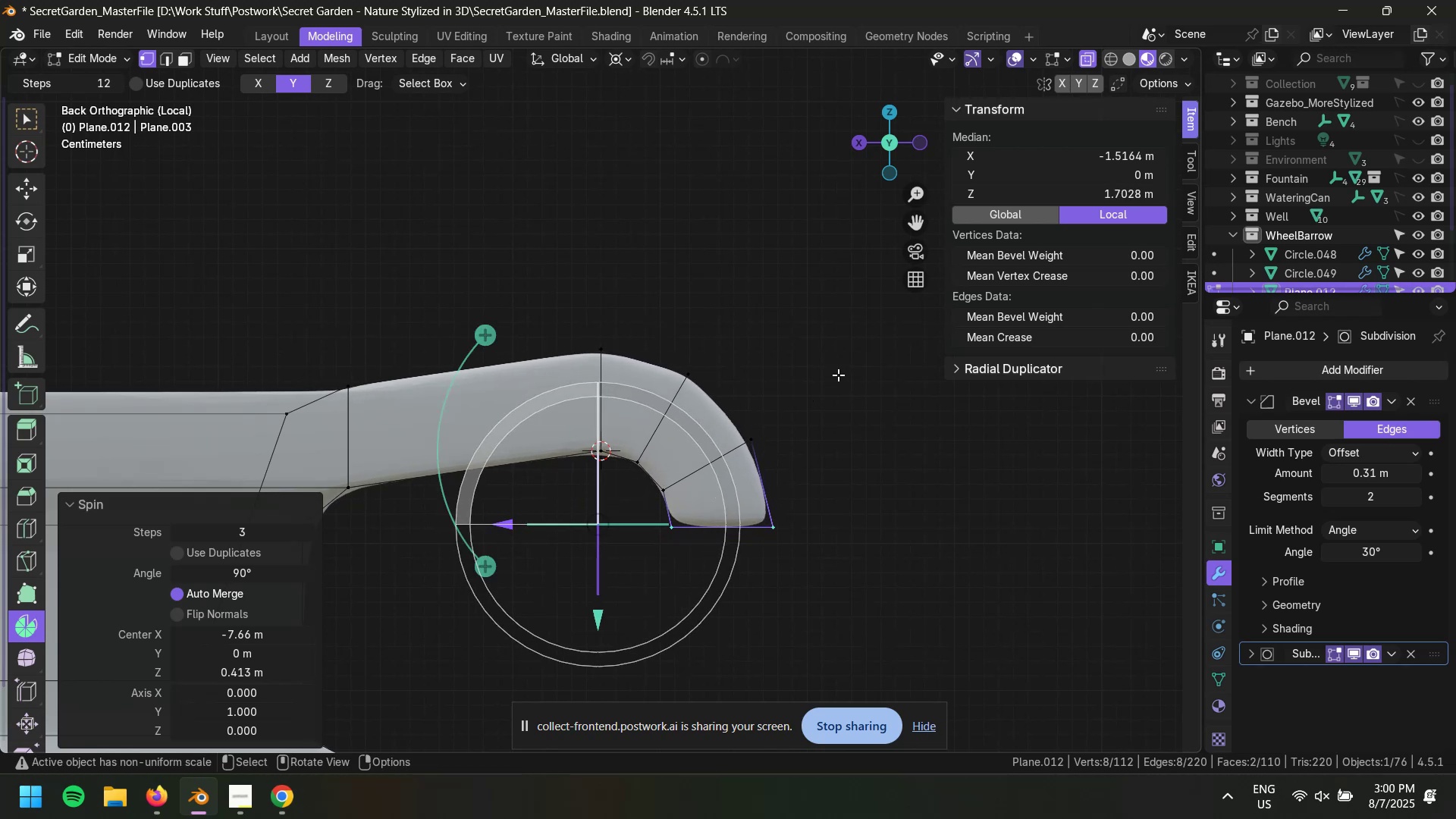 
left_click([855, 353])
 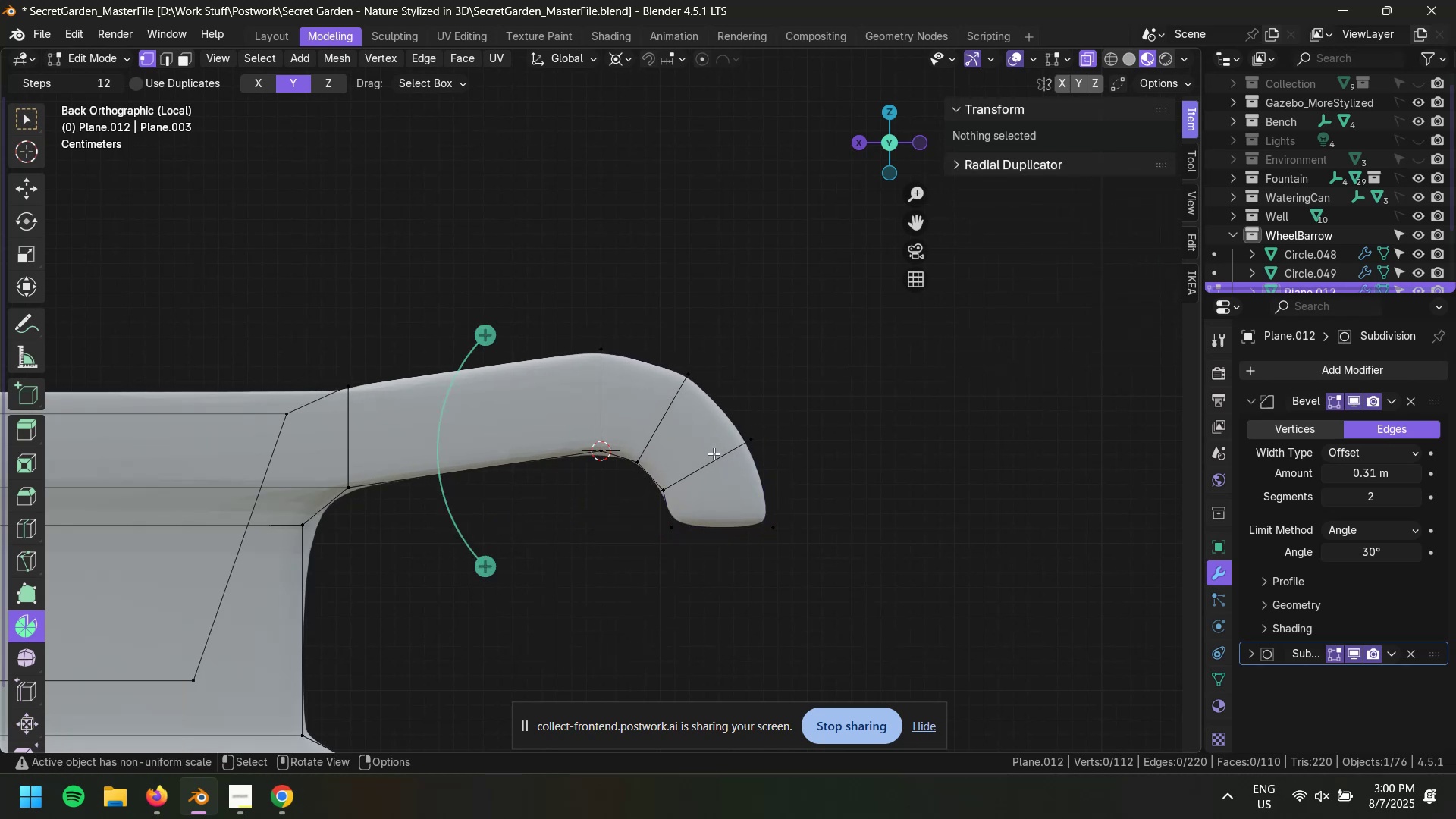 
hold_key(key=AltLeft, duration=0.61)
left_click([716, 460])
 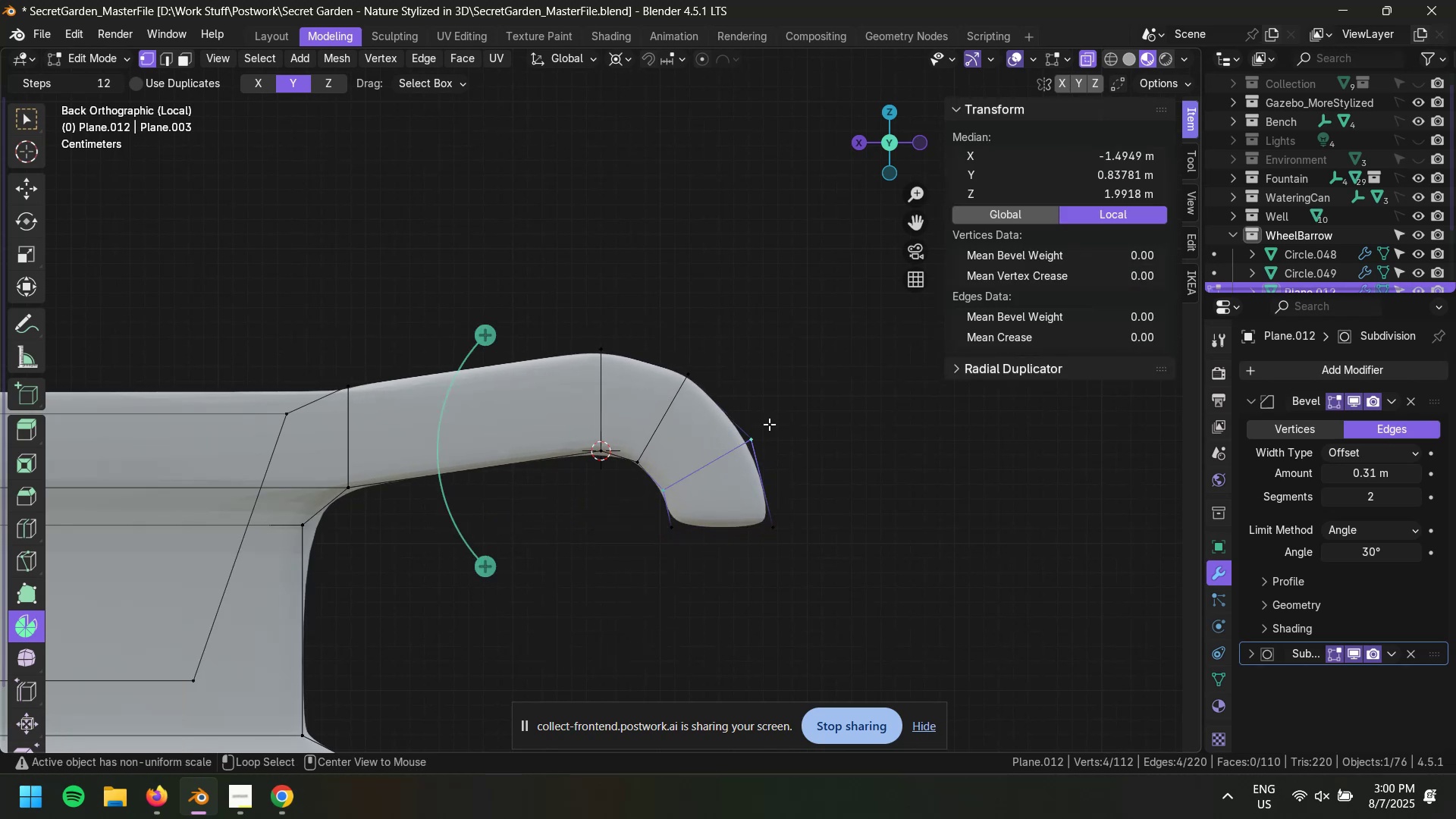 
left_click([806, 396])
 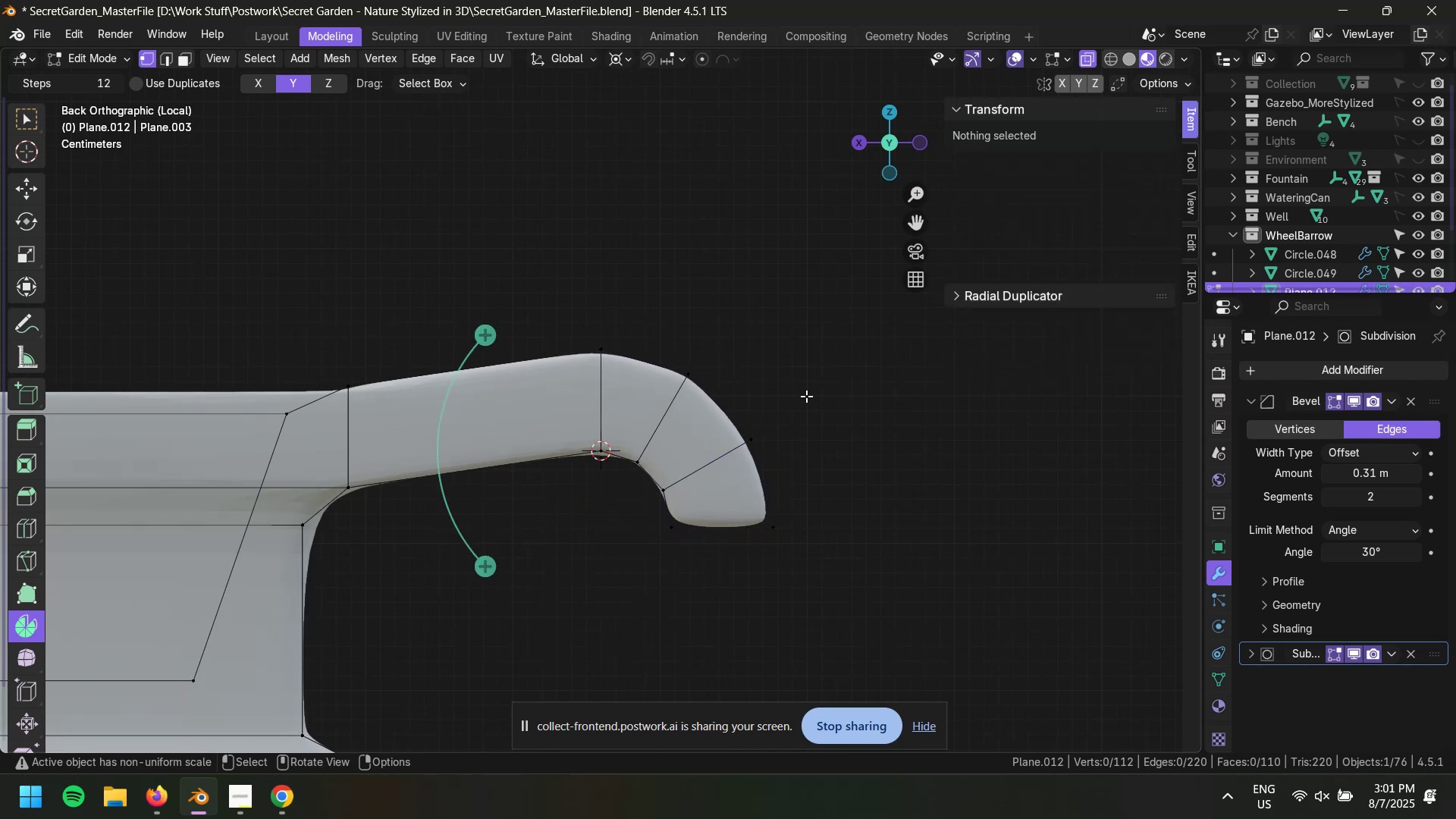 
key(2)
 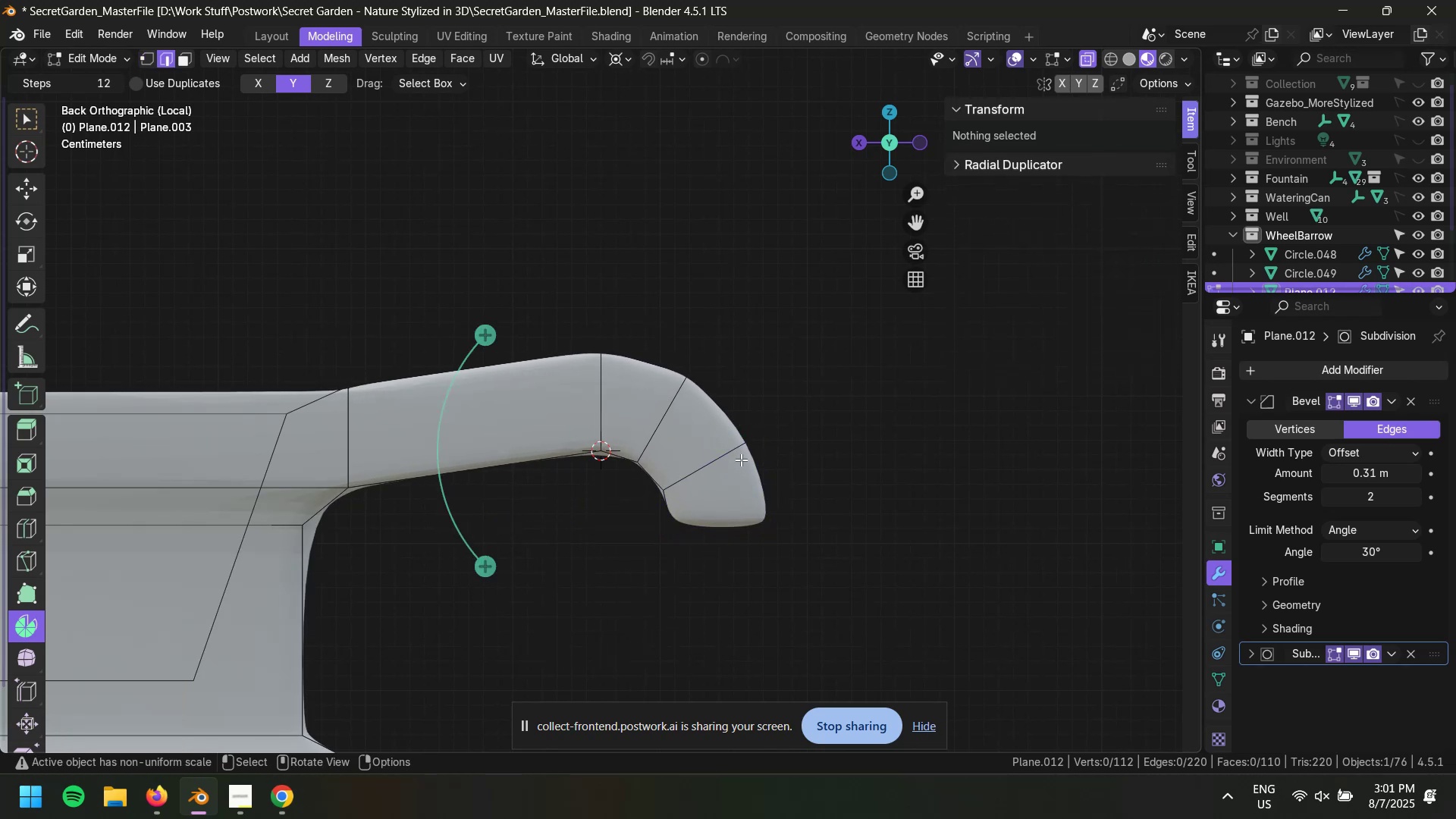 
hold_key(key=AltLeft, duration=0.91)
hold_key(key=ShiftLeft, duration=0.89)
double_click([723, 456])
 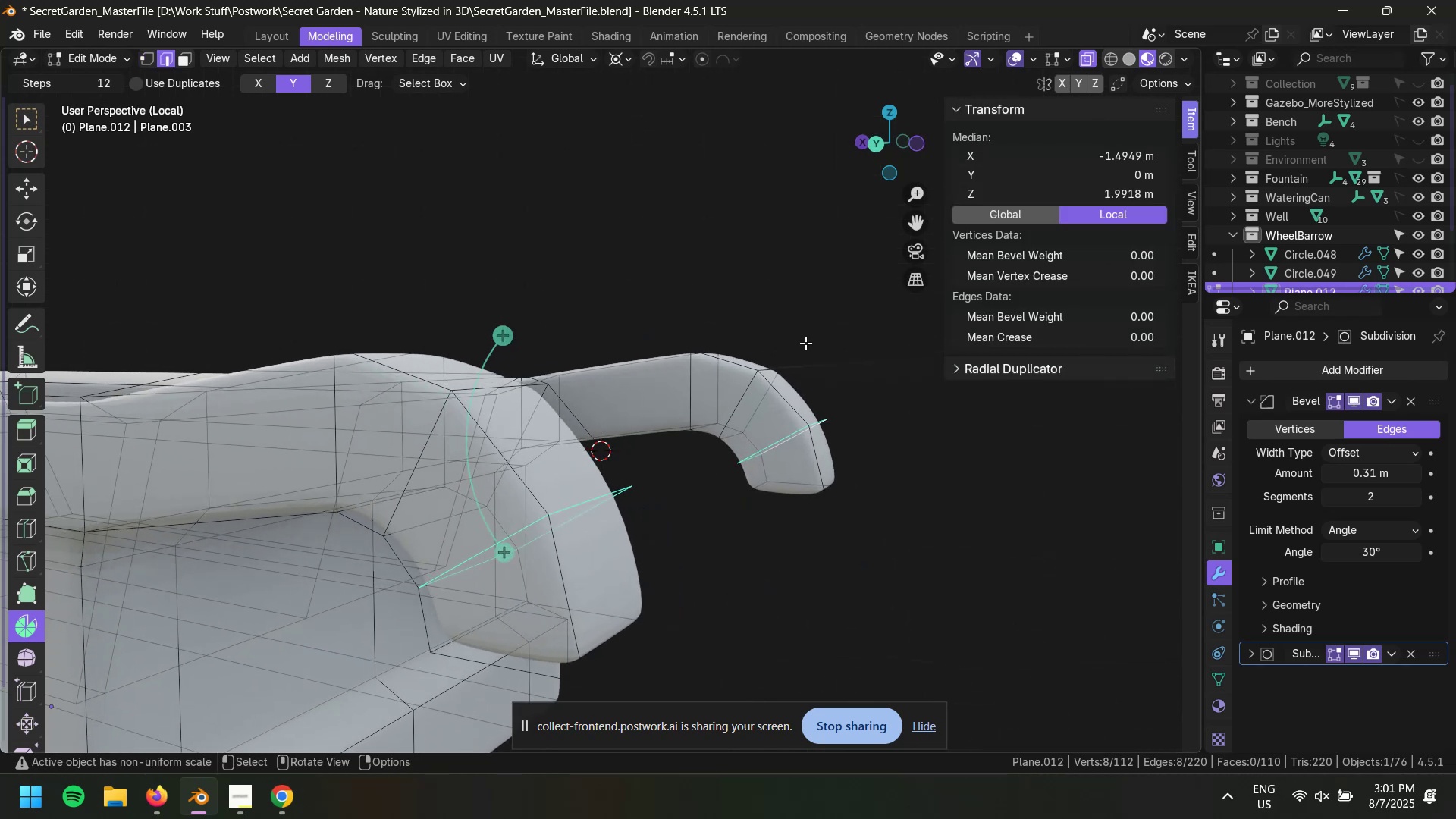 
left_click([883, 146])
 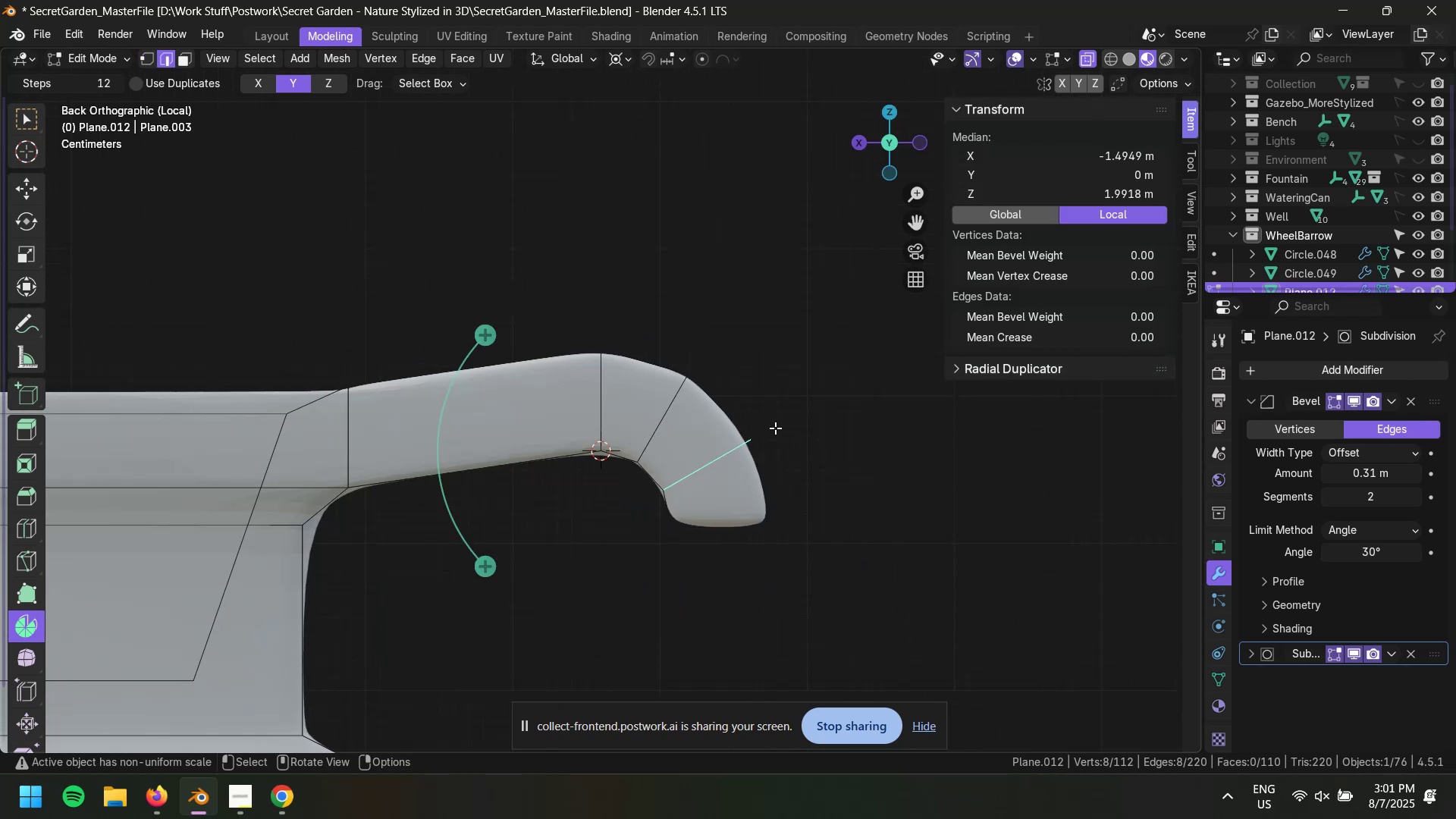 
type(gg)
 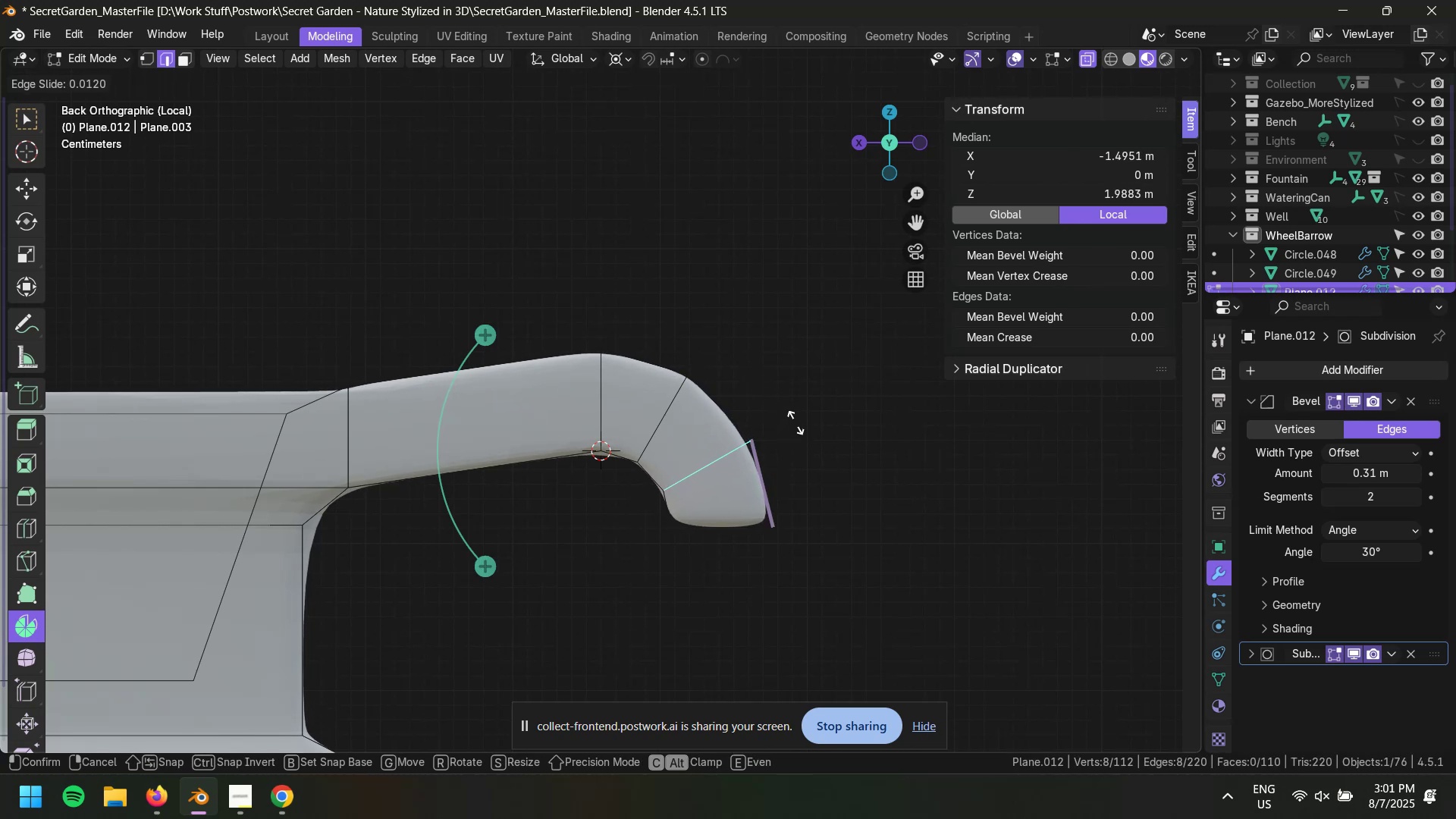 
key(Escape)
 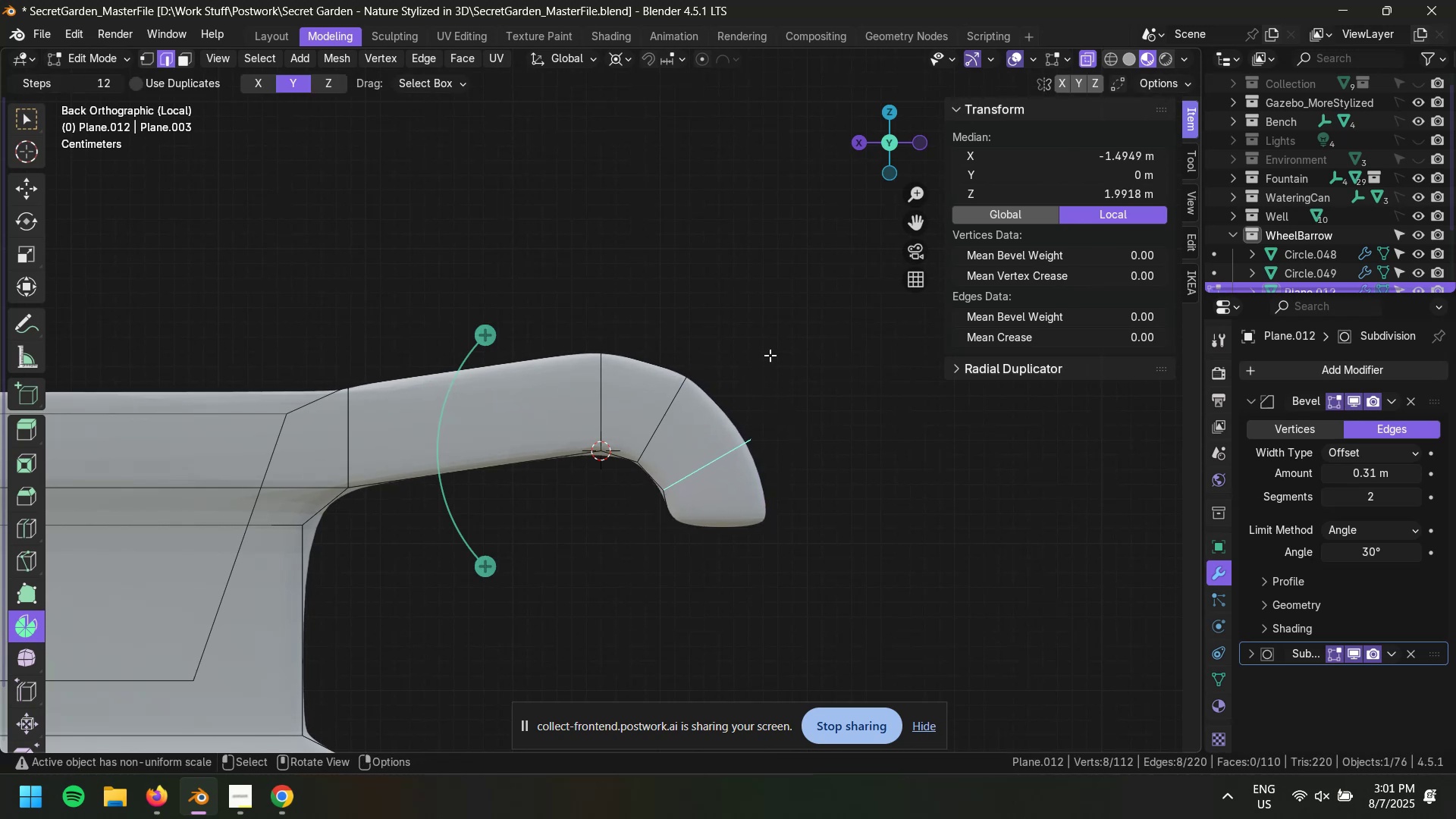 
left_click([770, 353])
 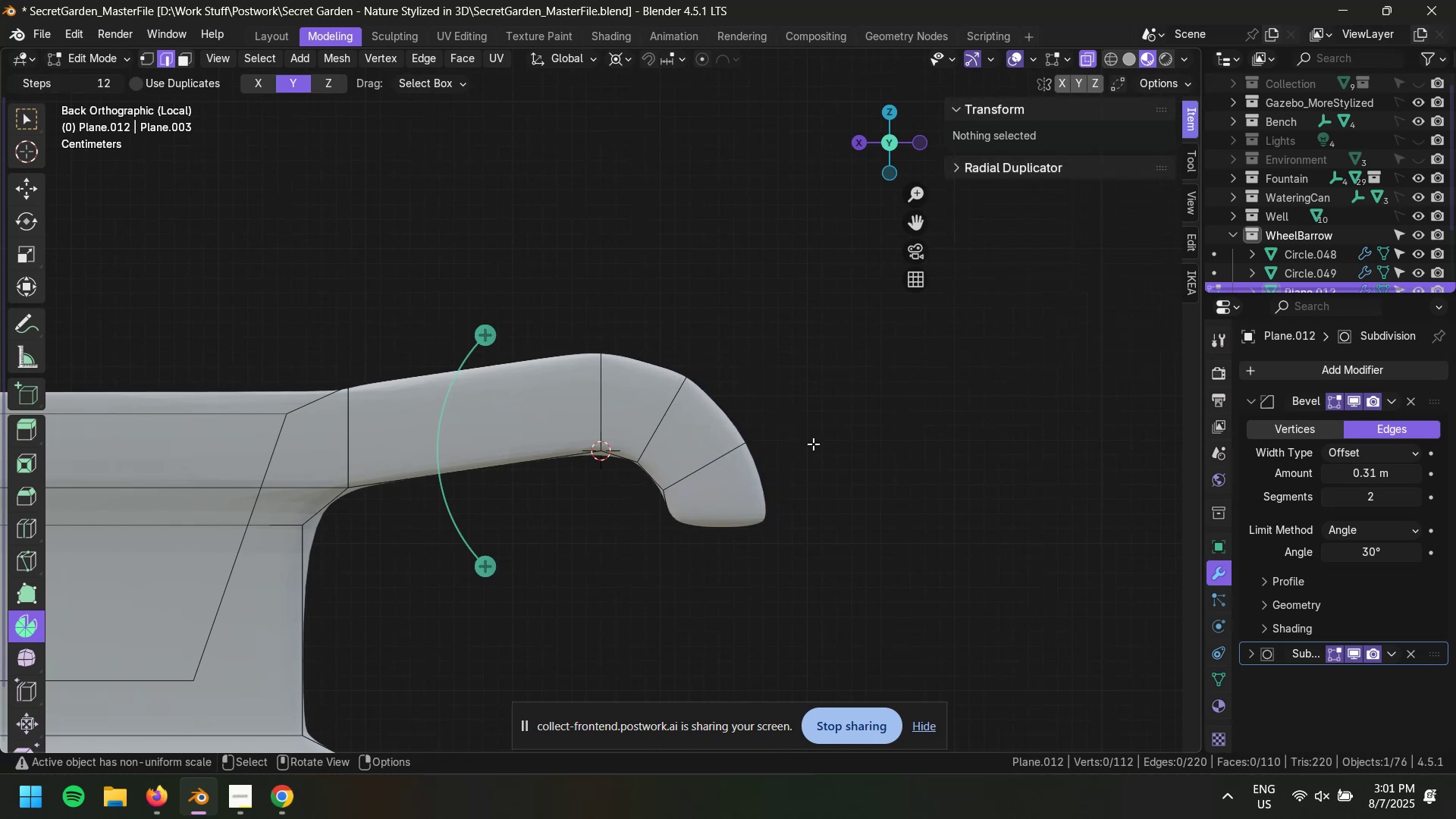 
key(Tab)
 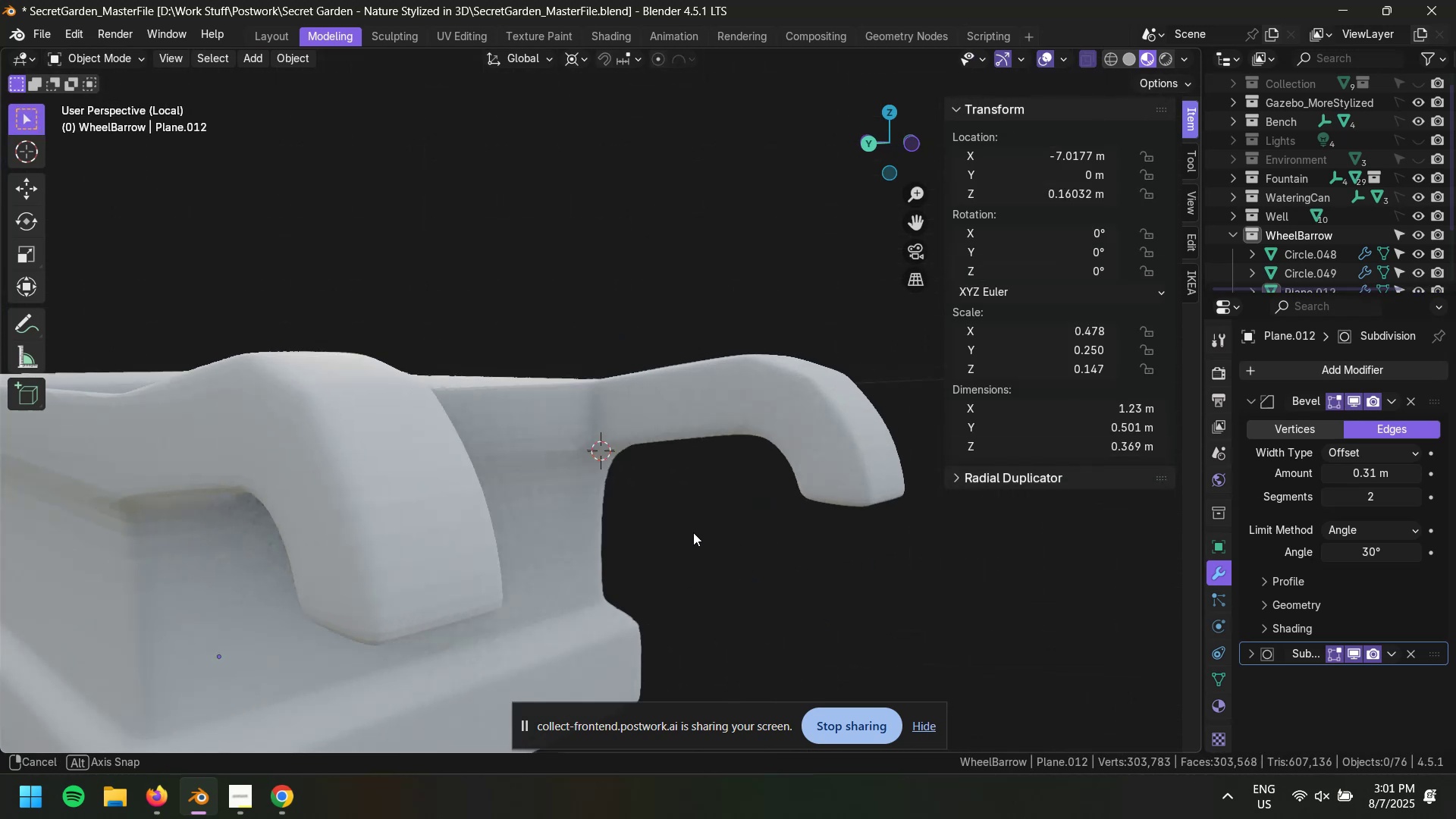 
scroll: coordinate [625, 528], scroll_direction: down, amount: 5.0
 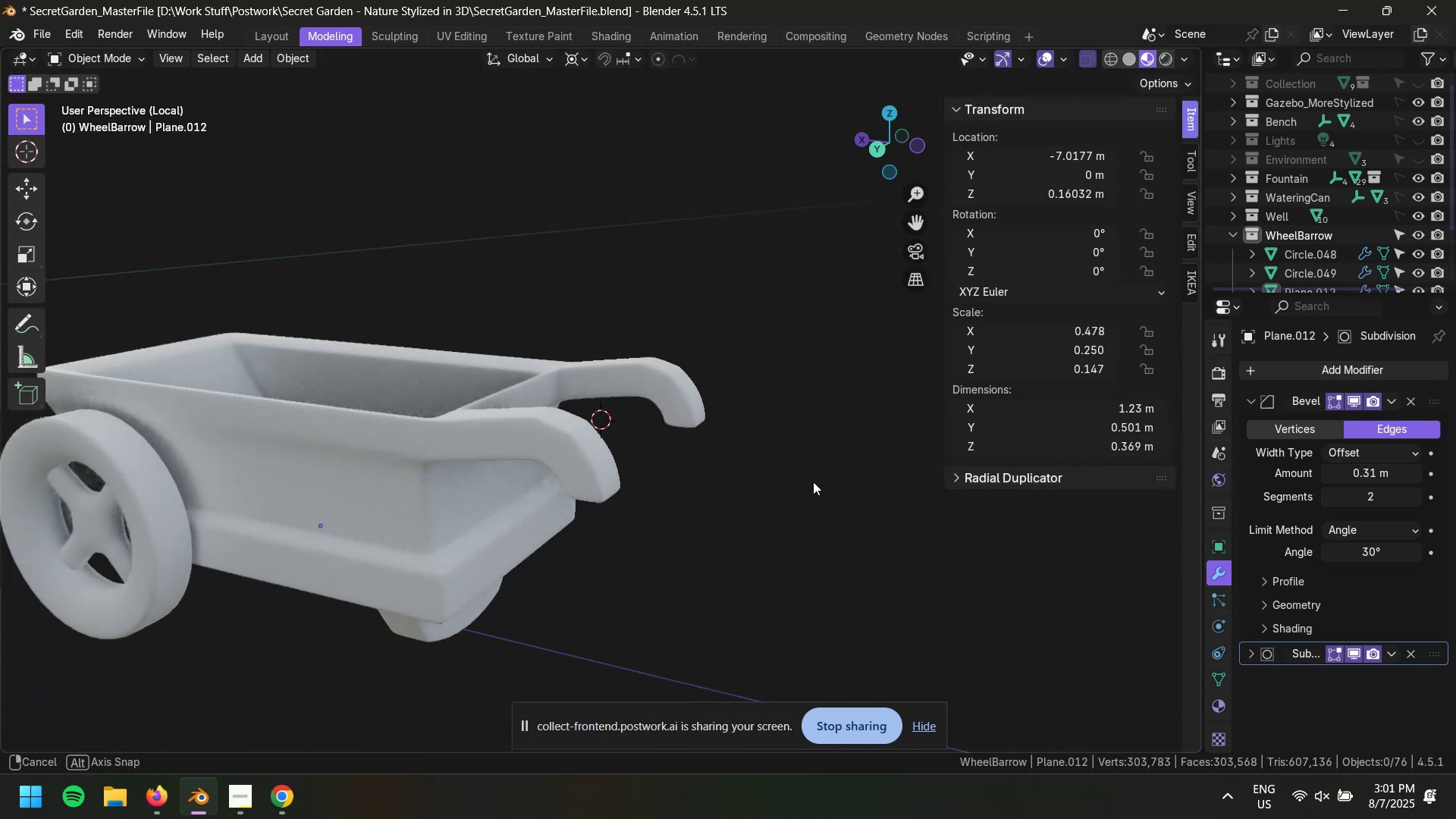 
key(Control+S)
 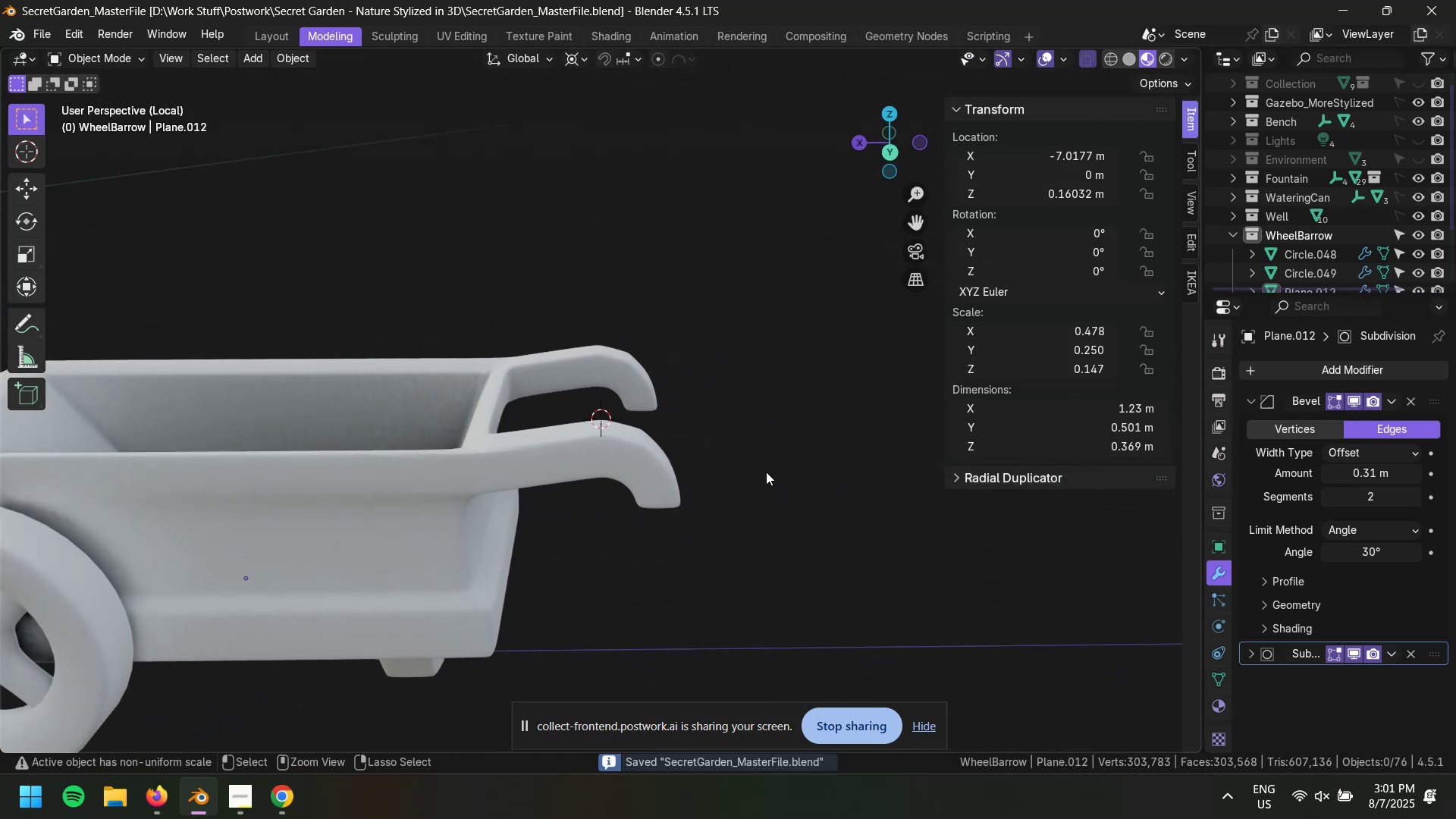 
scroll: coordinate [610, 460], scroll_direction: up, amount: 1.0
 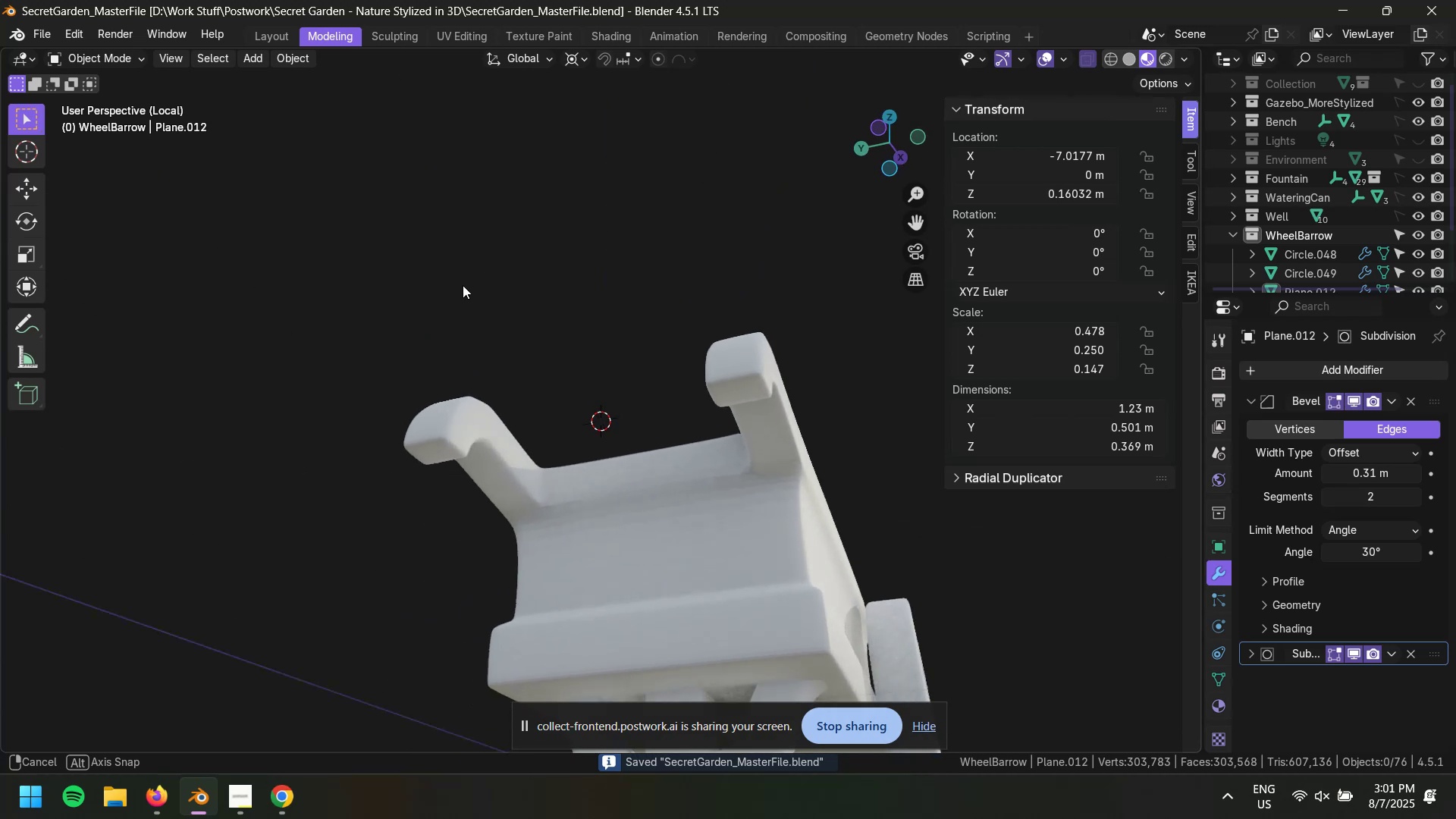 
key(3)
 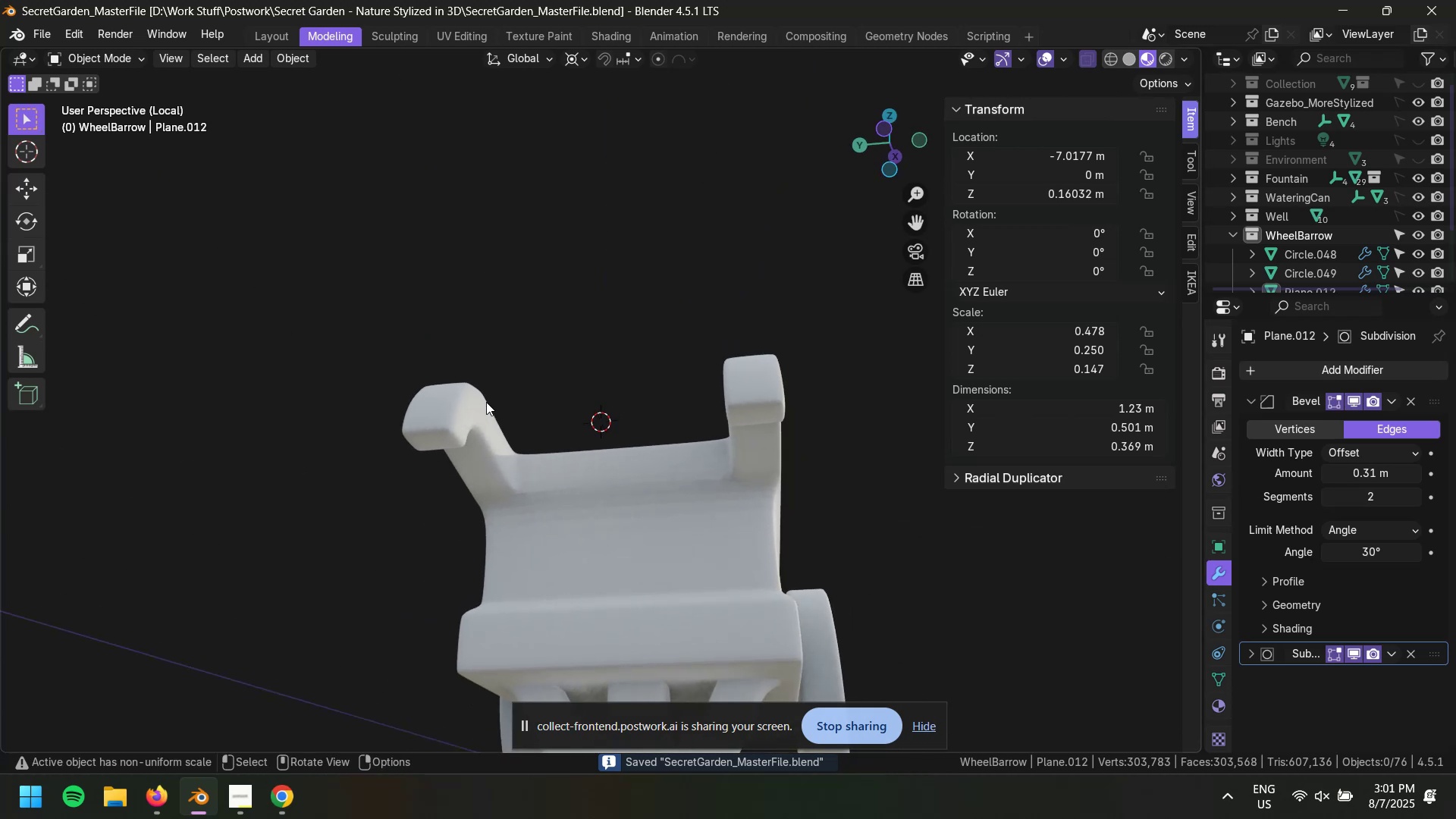 
left_click([464, 430])
 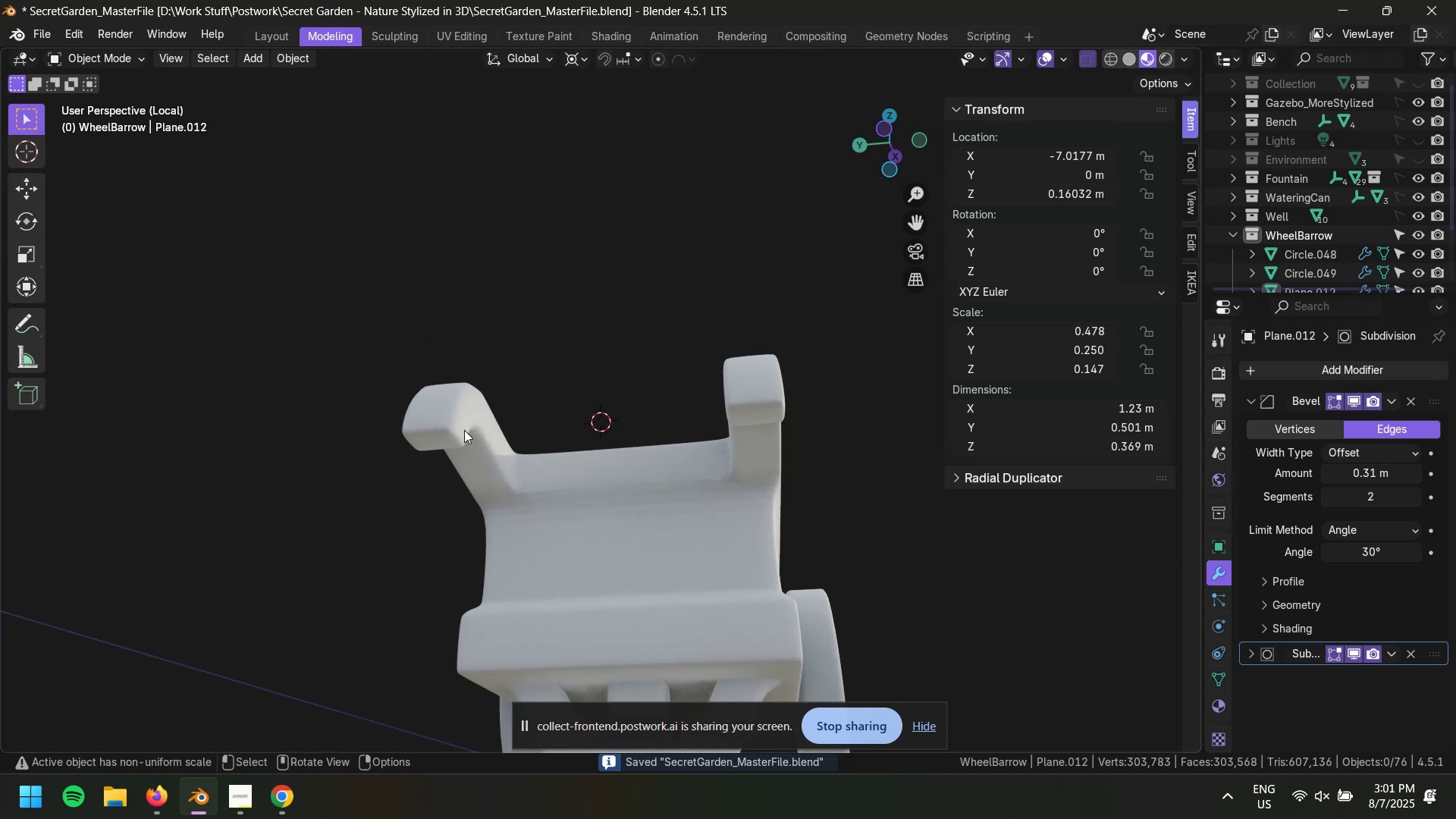 
key(Tab)
 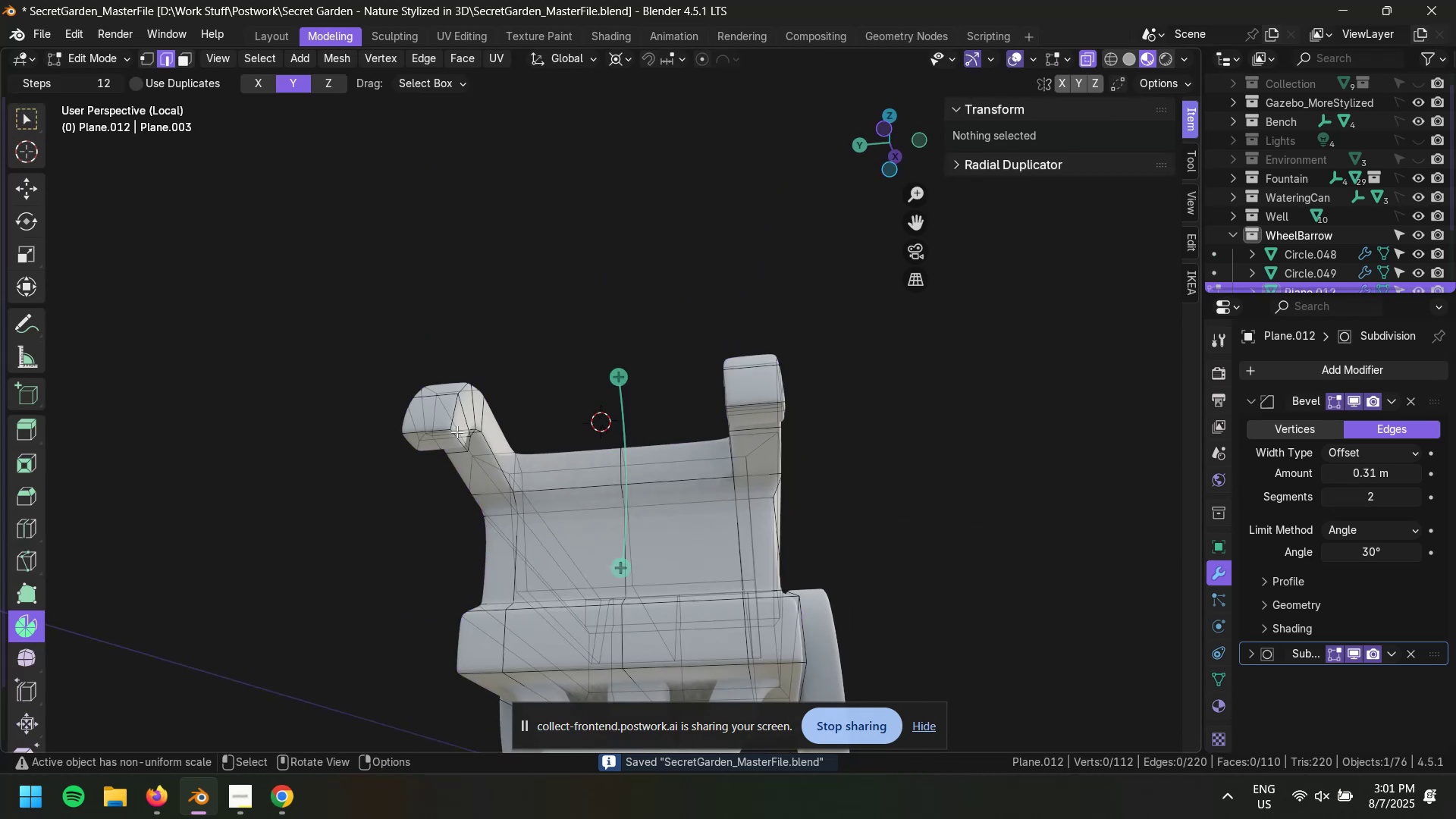 
key(3)
 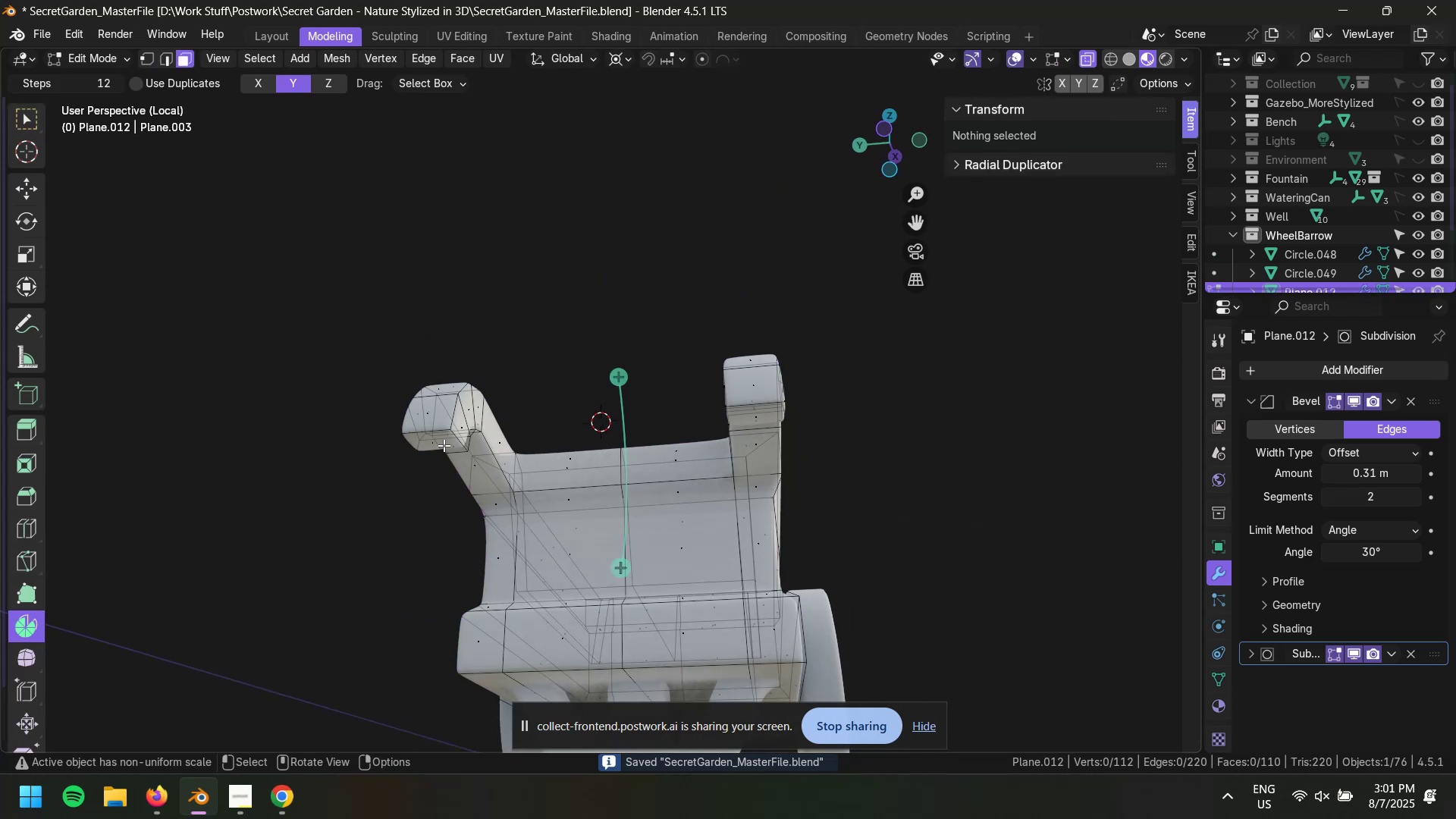 
left_click([444, 445])
 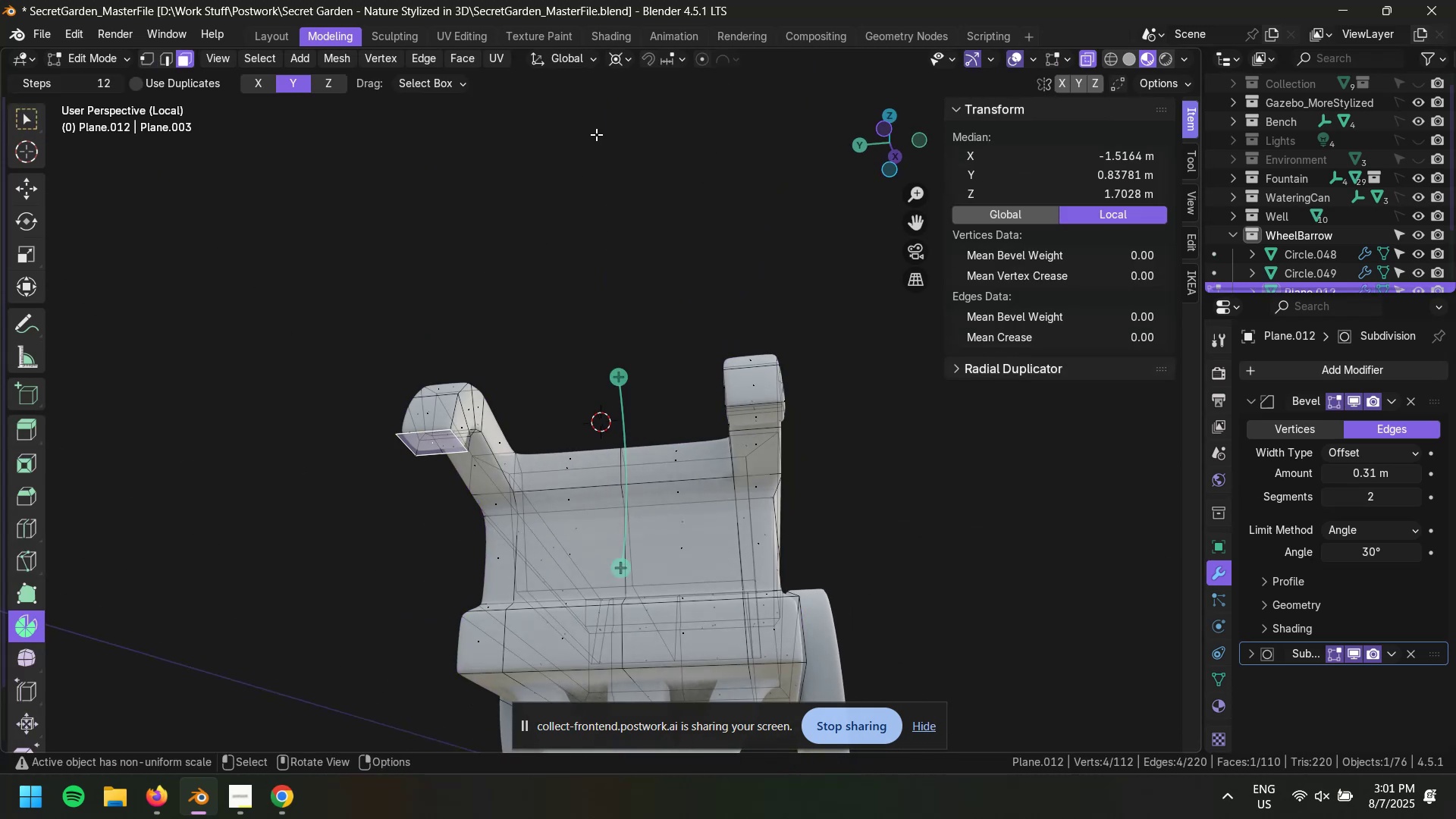 
left_click([624, 60])
 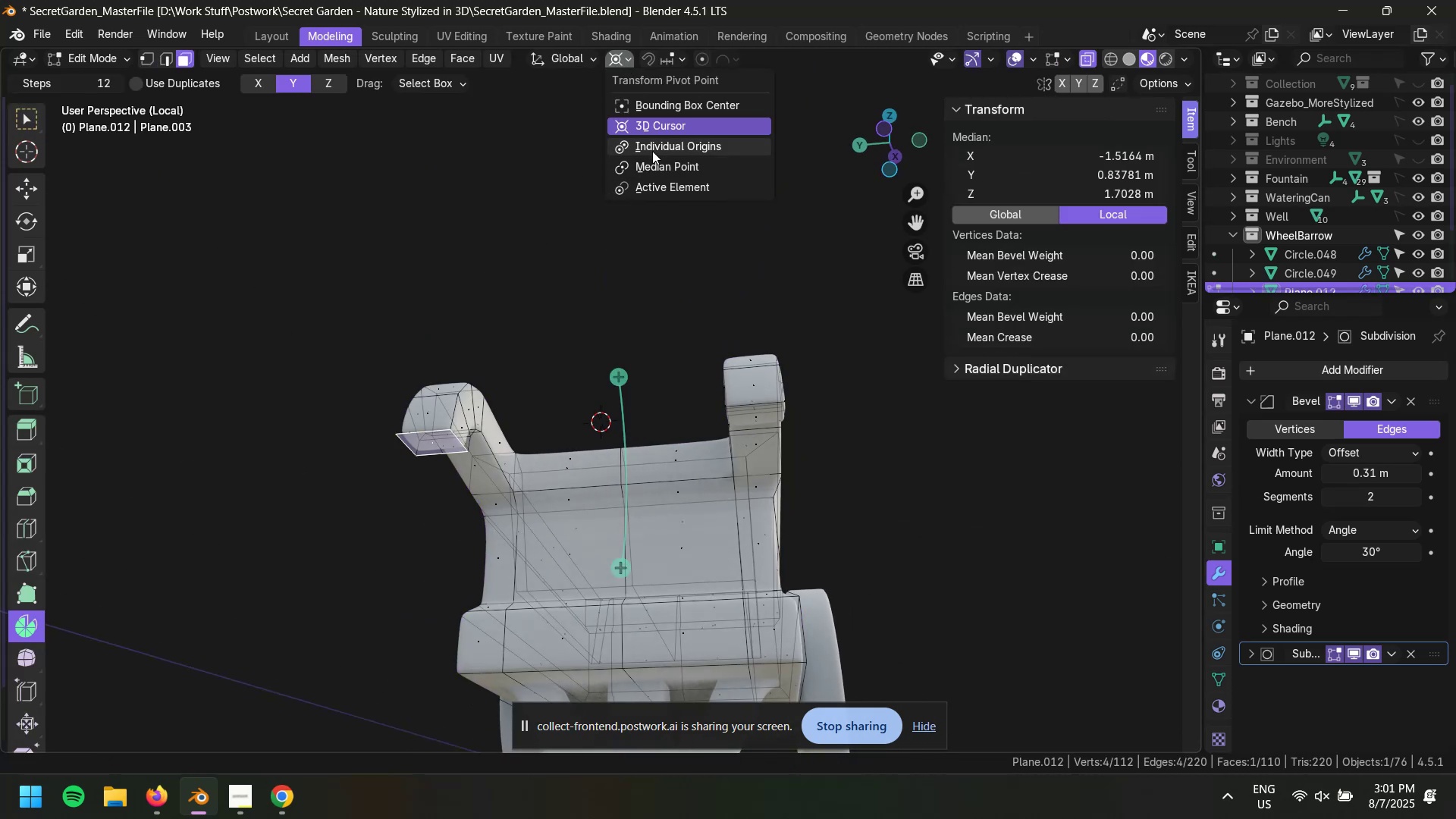 
left_click([653, 149])
 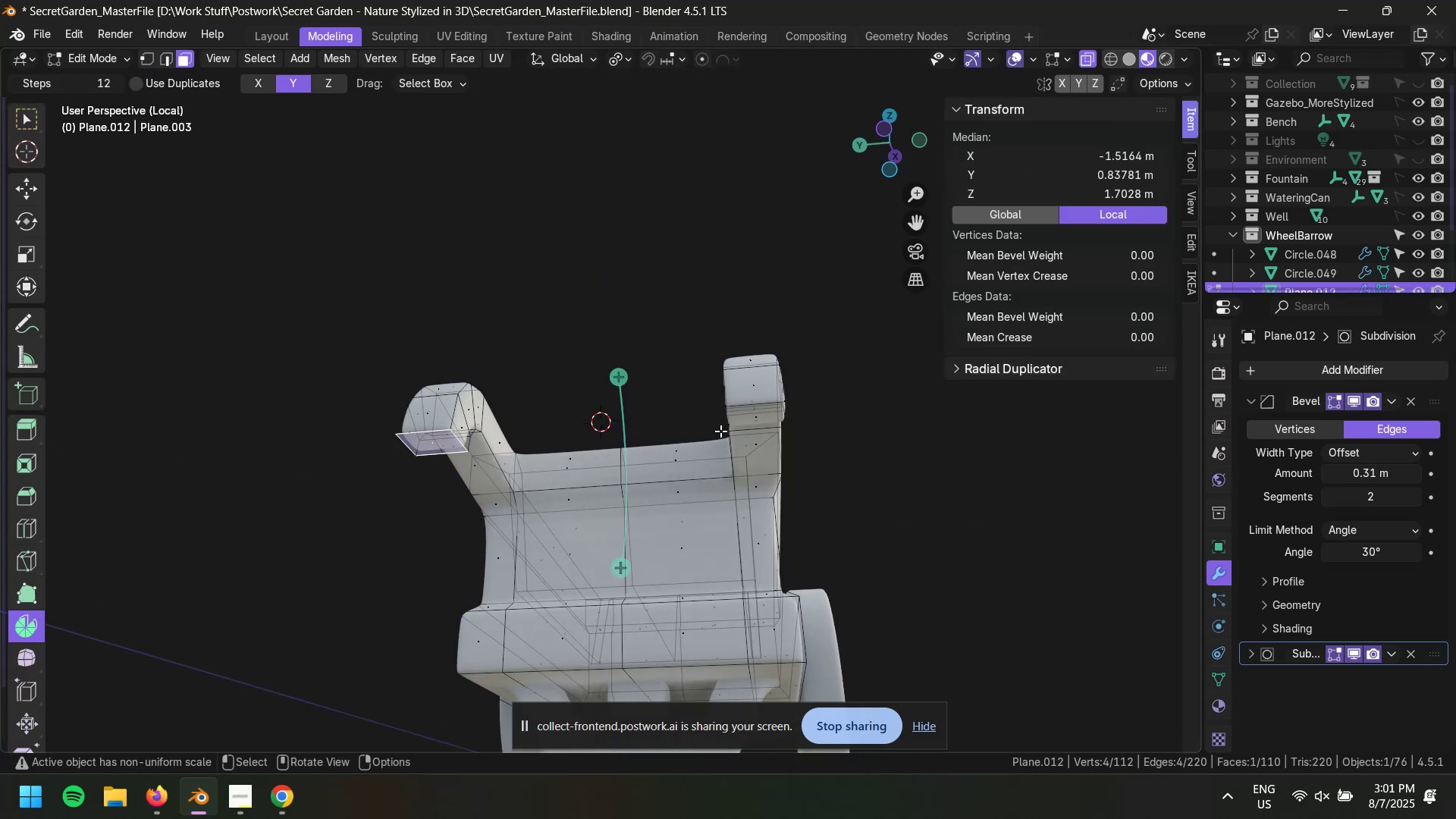 
hold_key(key=ShiftLeft, duration=0.42)
left_click([751, 414])
 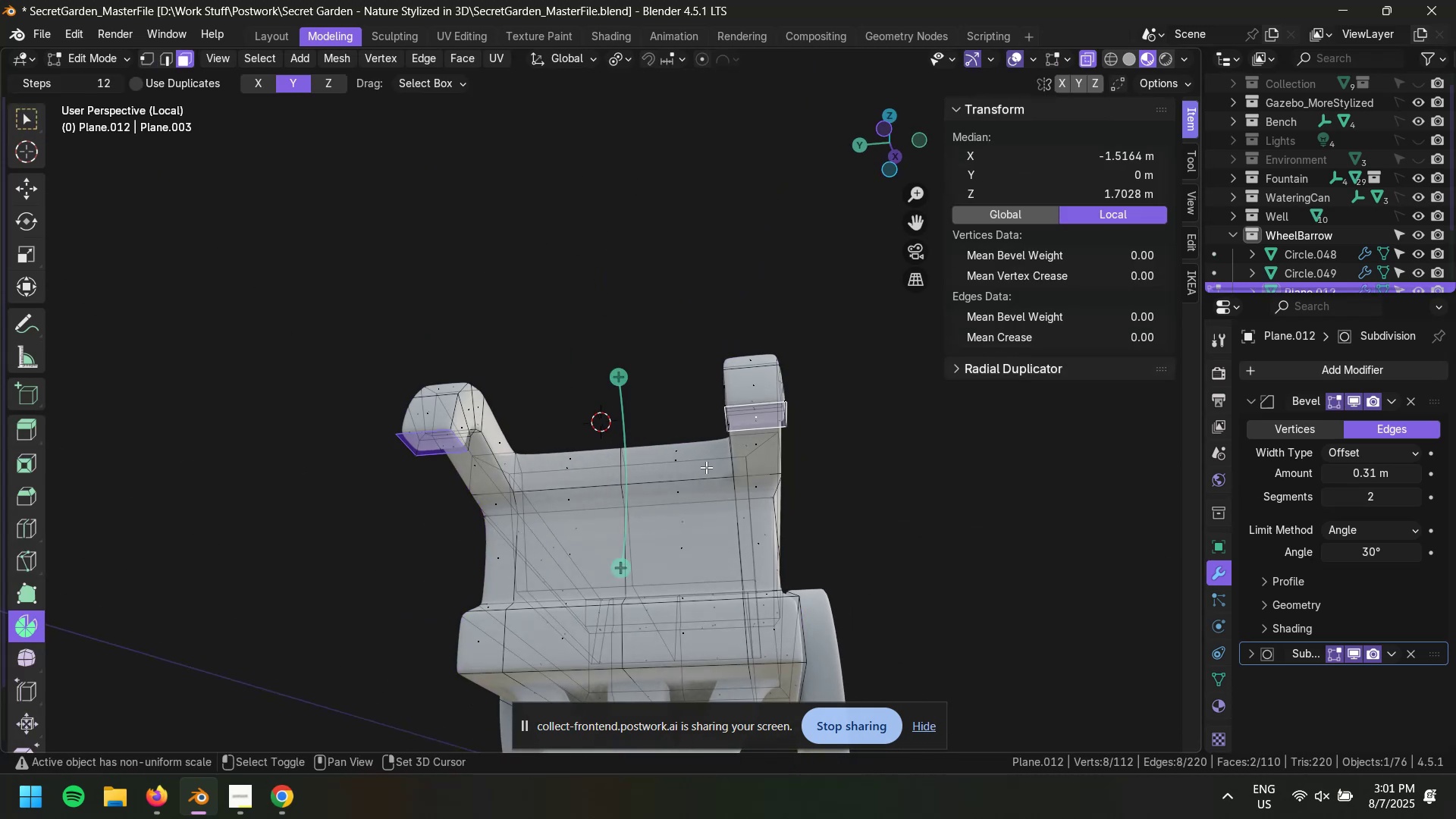 
scroll: coordinate [601, 401], scroll_direction: up, amount: 3.0
 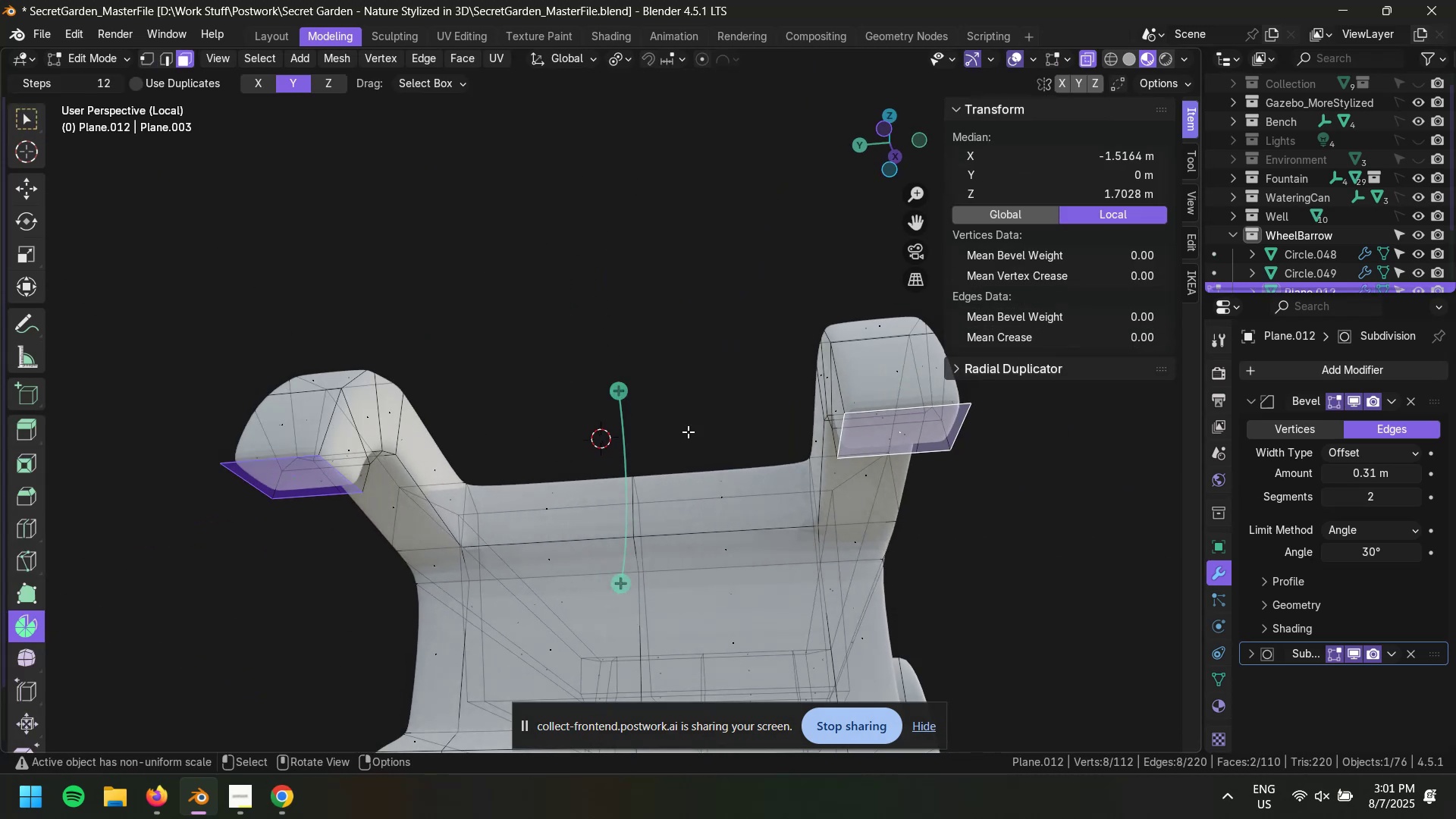 
key(S)
 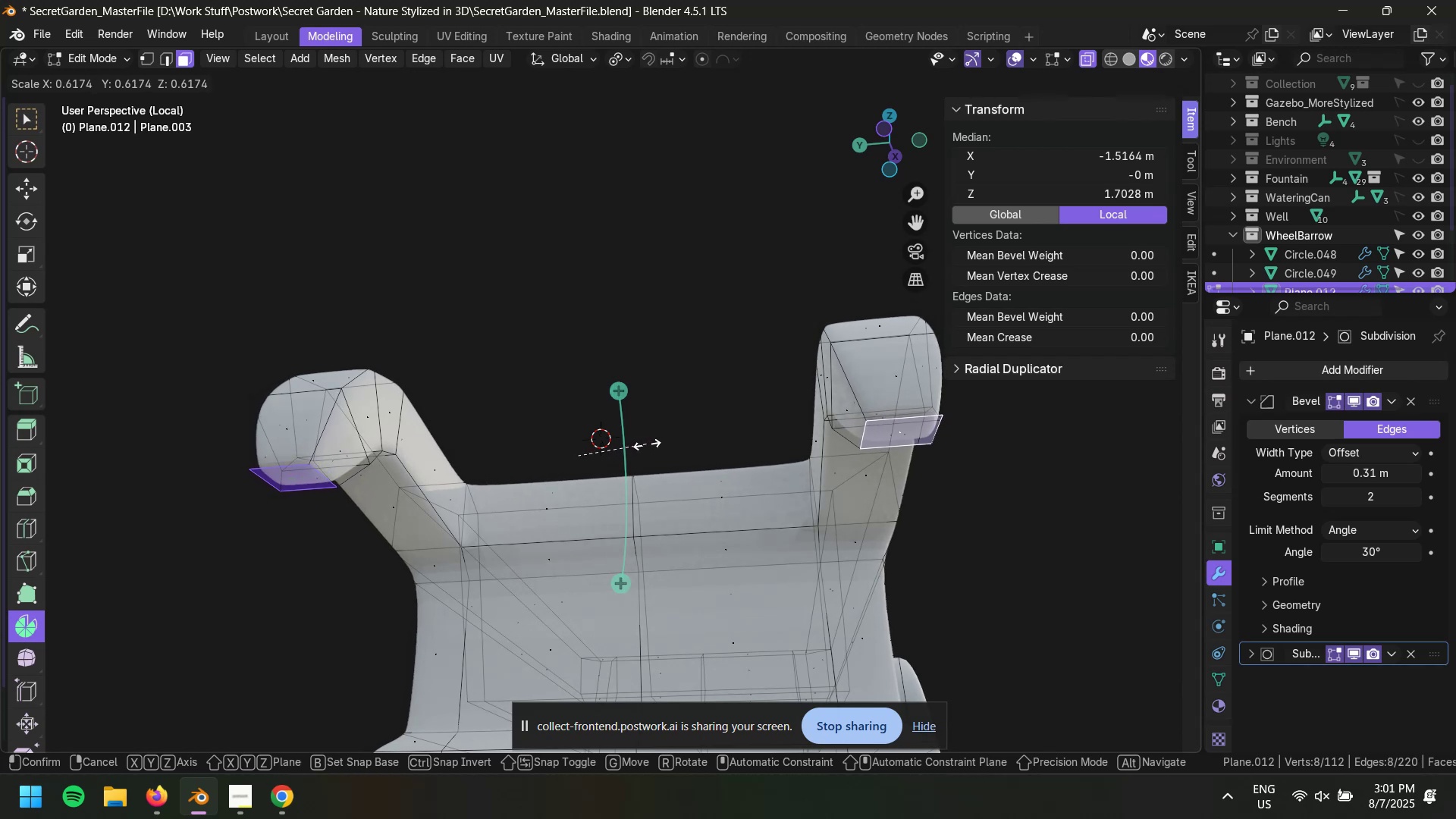 
wait(5.53)
 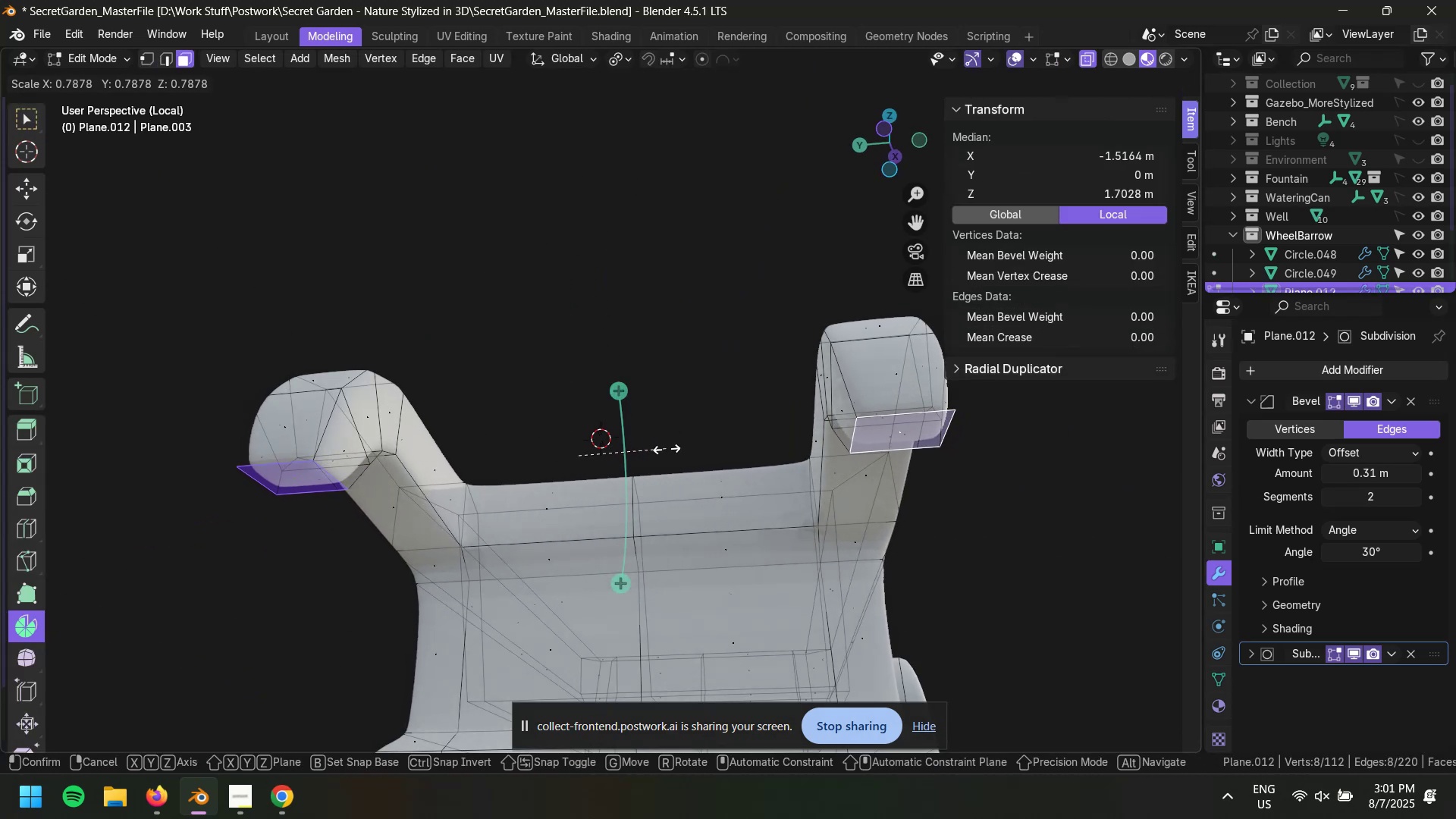 
left_click([661, 444])
 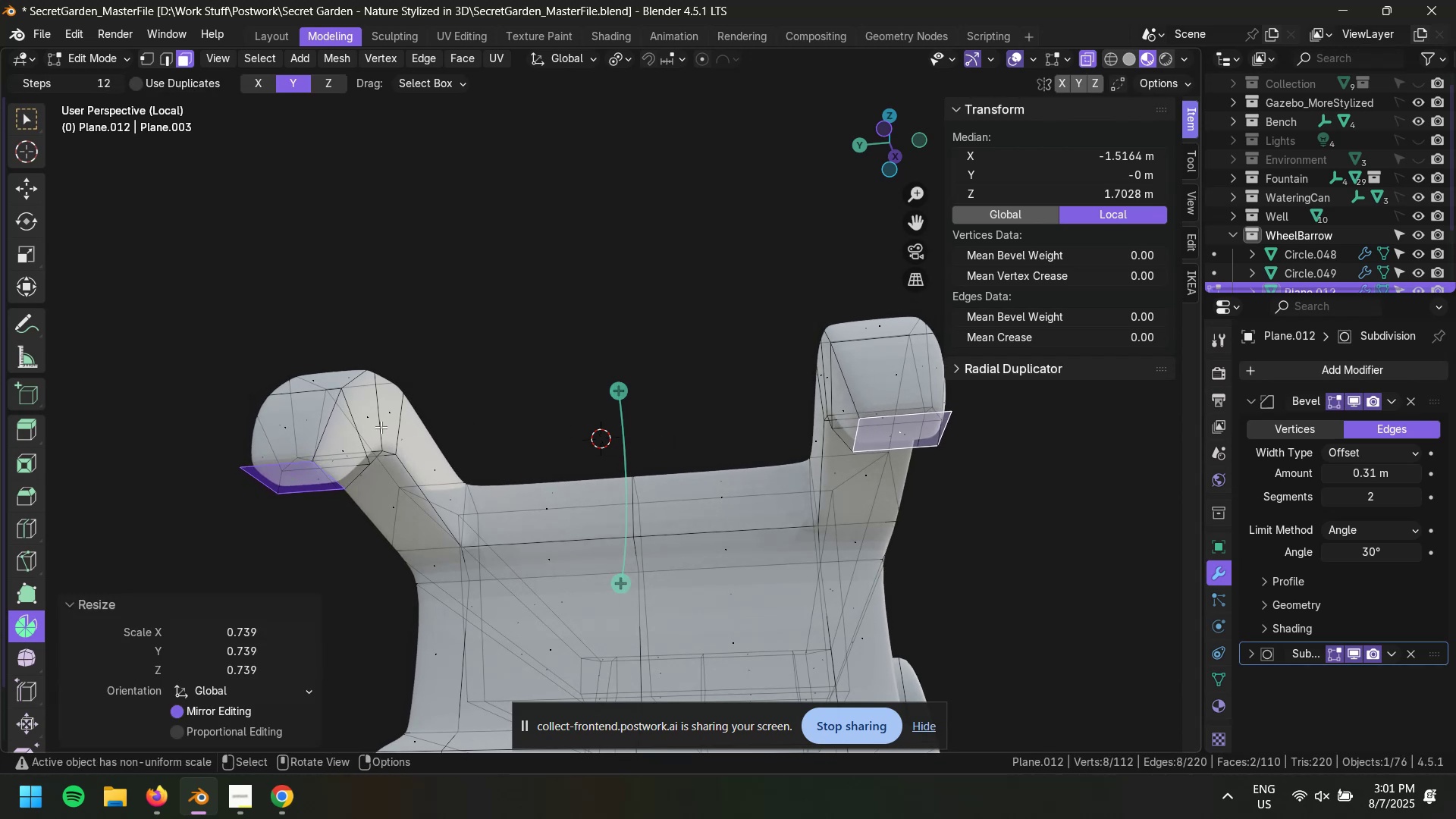 
hold_key(key=AltLeft, duration=0.59)
left_click([309, 397])
 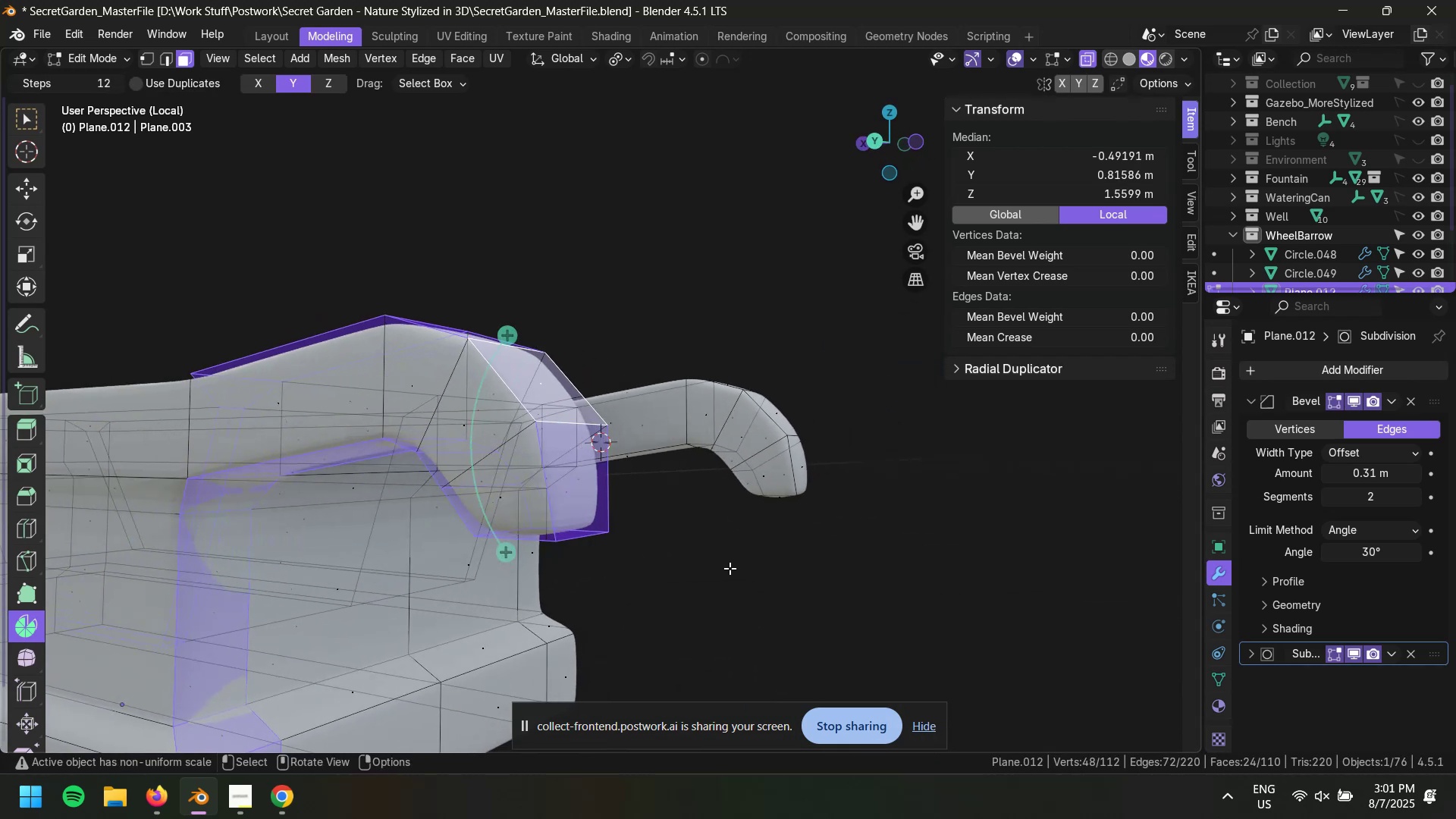 
key(2)
 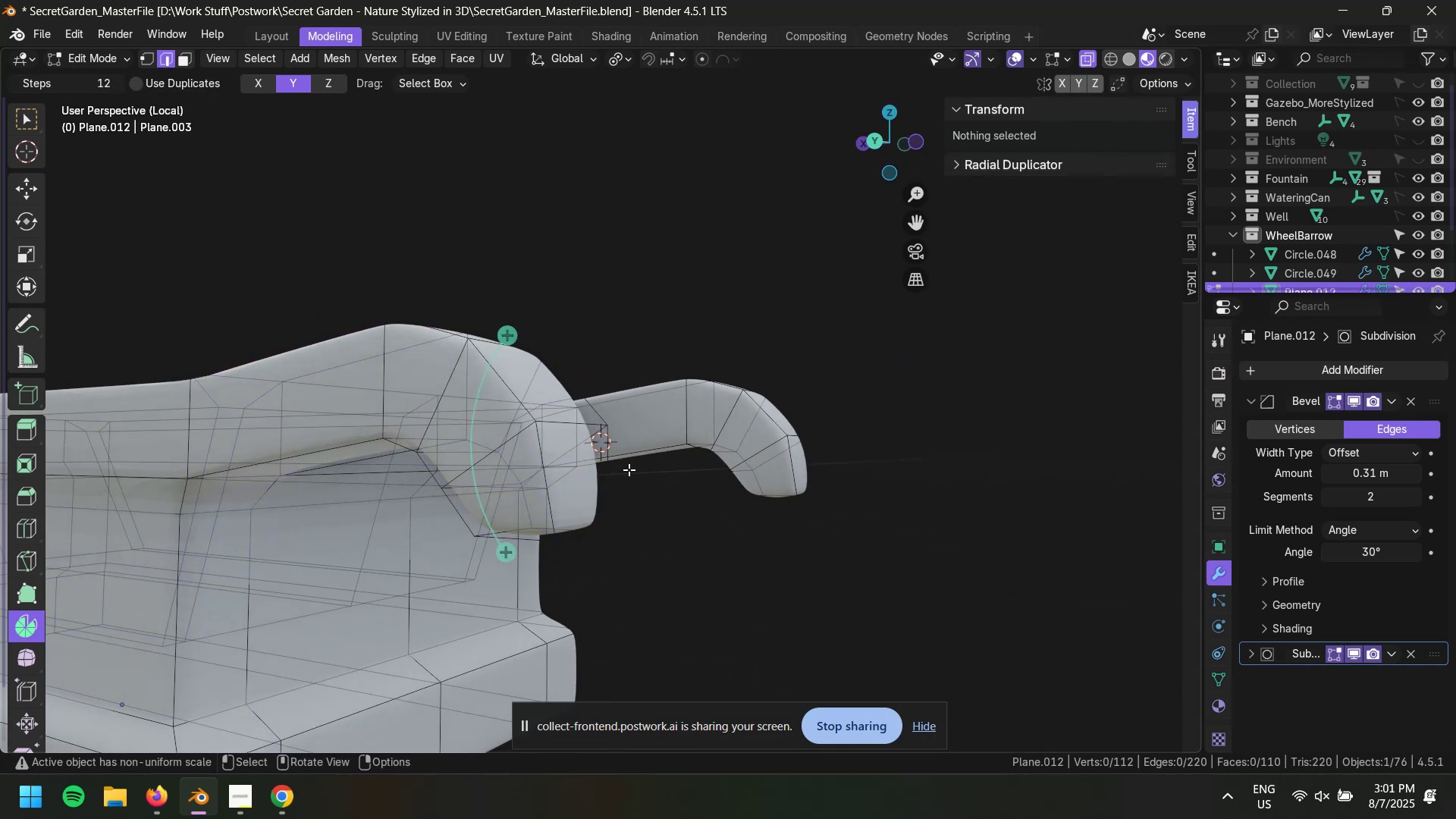 
hold_key(key=AltLeft, duration=0.5)
left_click([571, 426])
 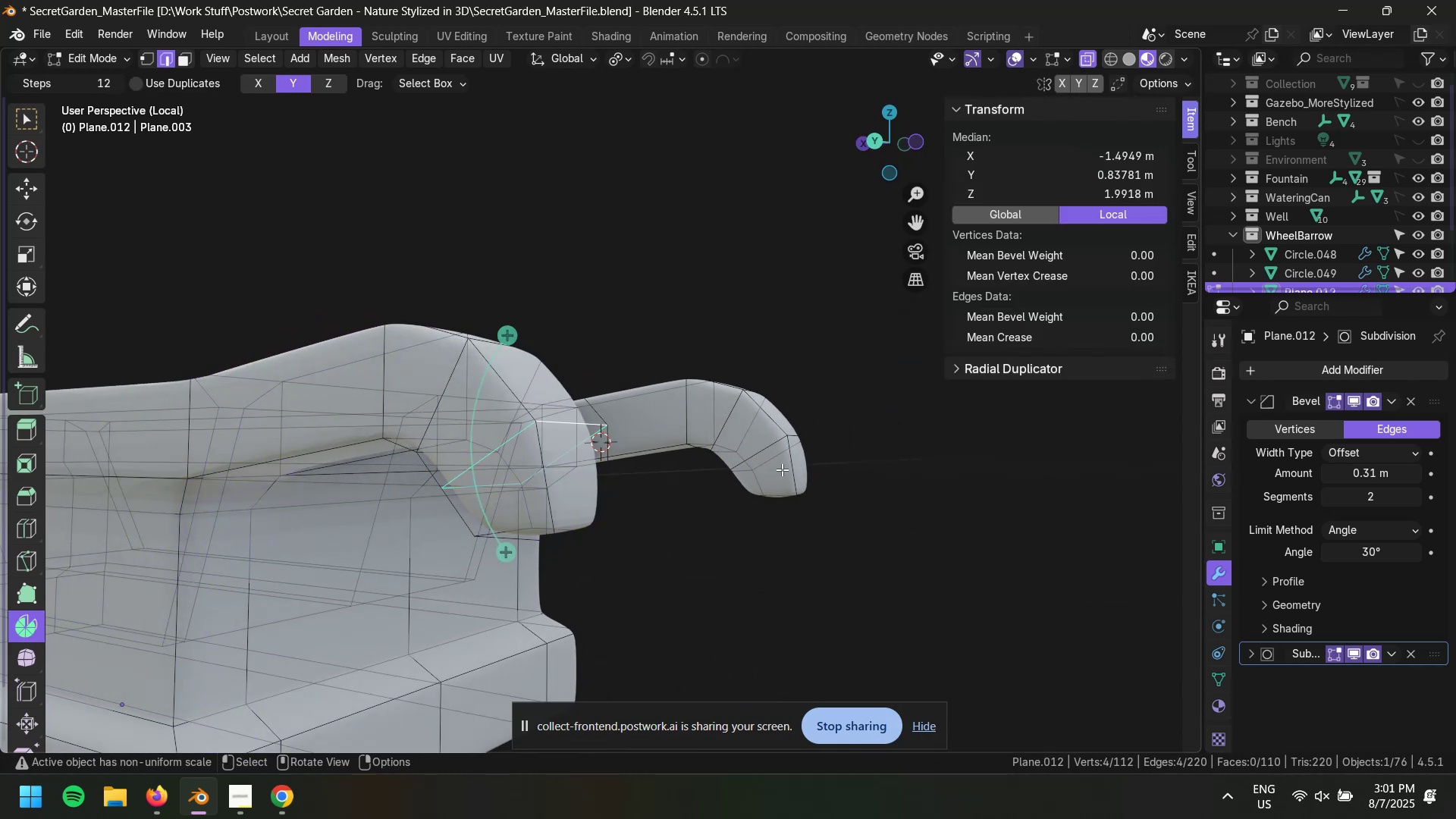 
hold_key(key=AltLeft, duration=0.89)
hold_key(key=ShiftLeft, duration=0.87)
left_click([793, 431])
 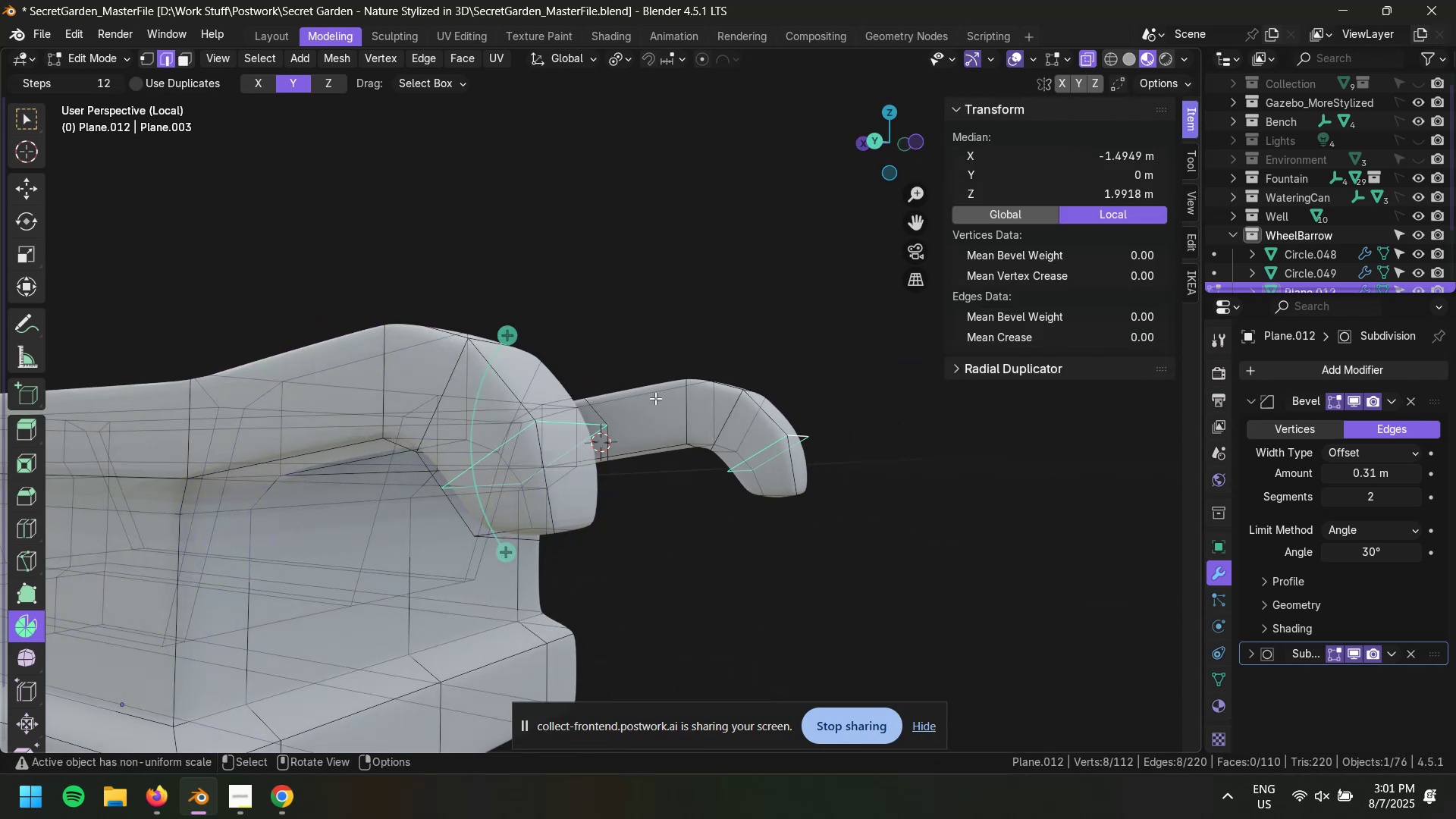 
type(ws)
 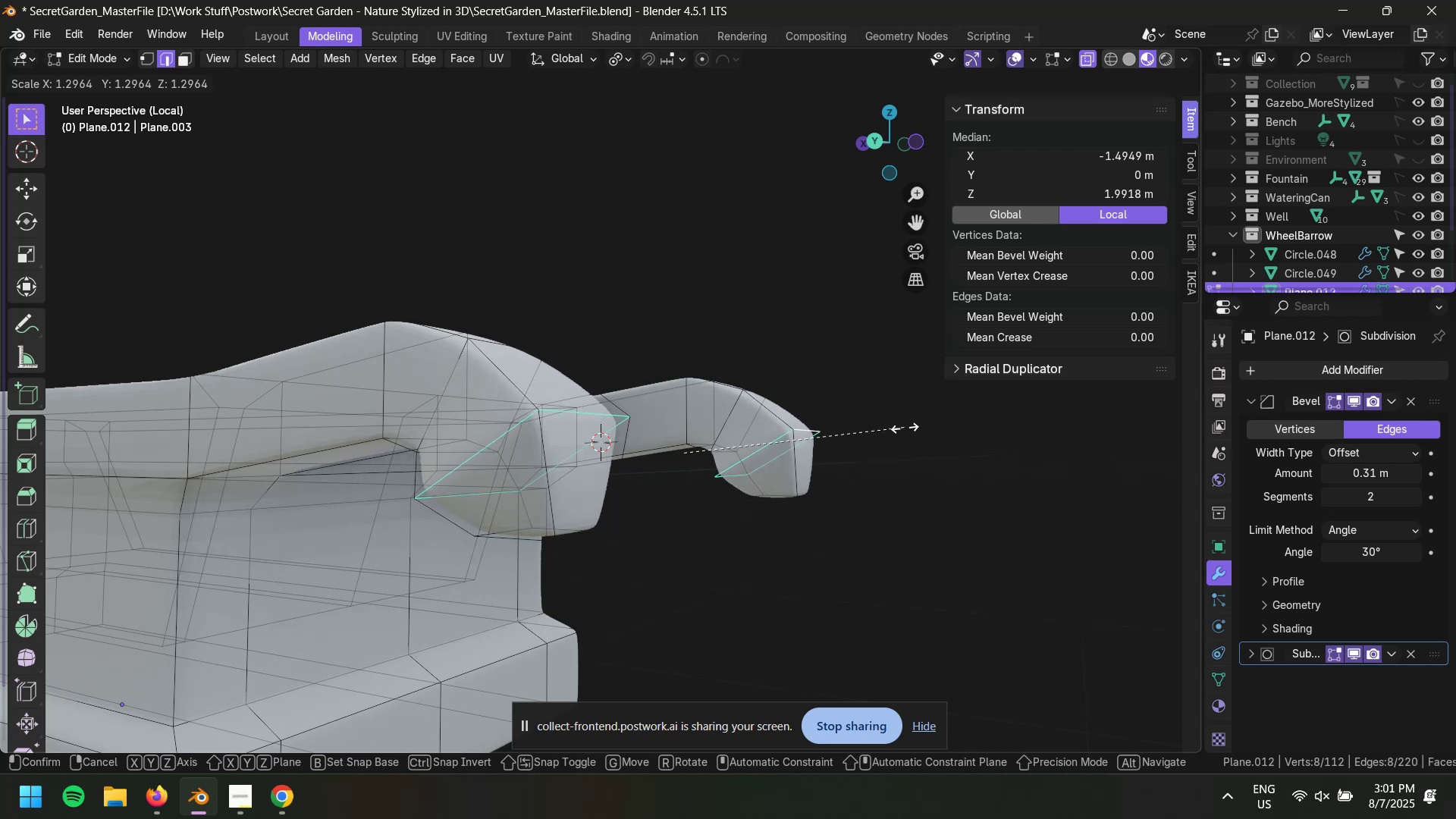 
left_click([879, 426])
 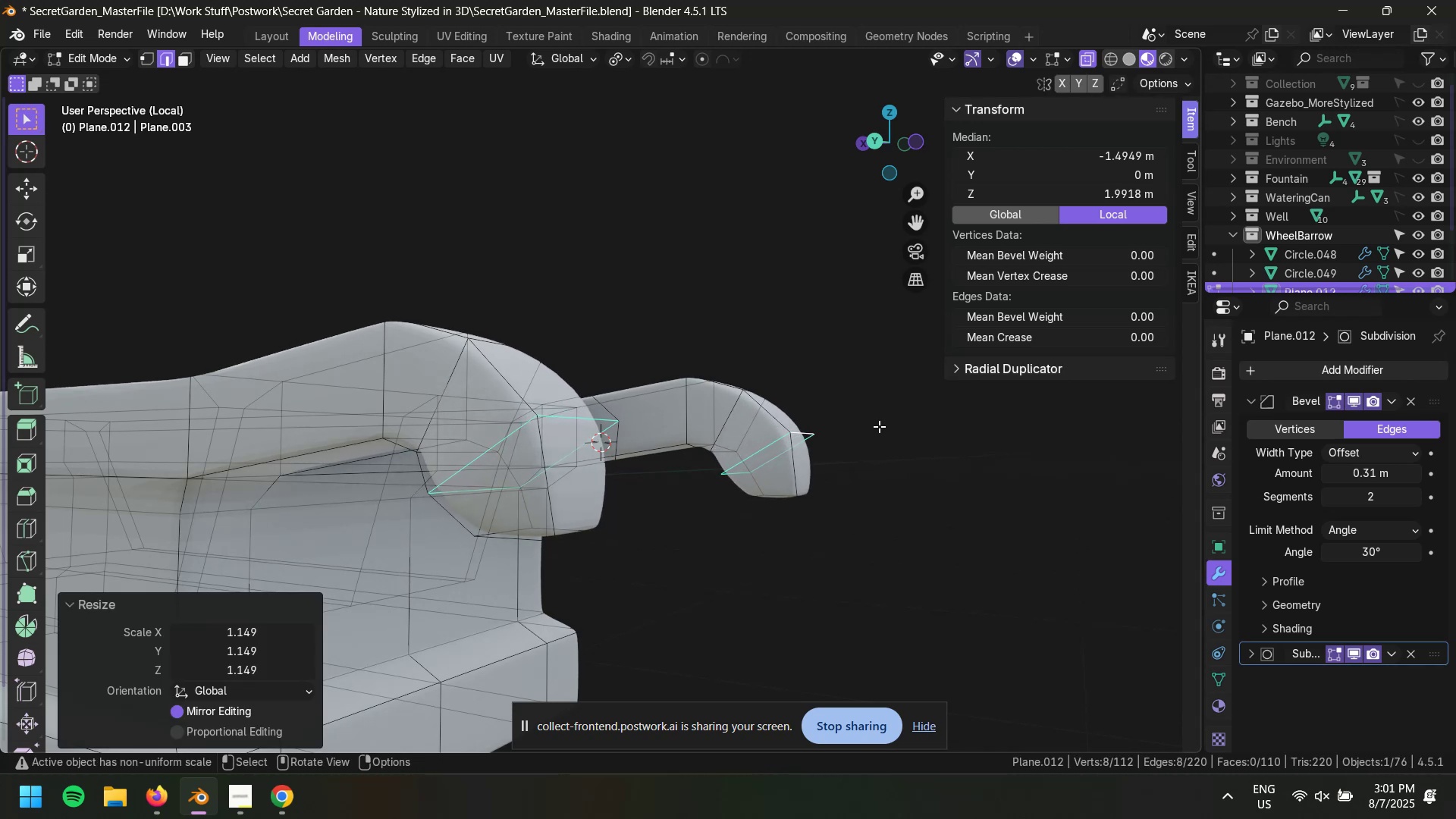 
type(gg)
 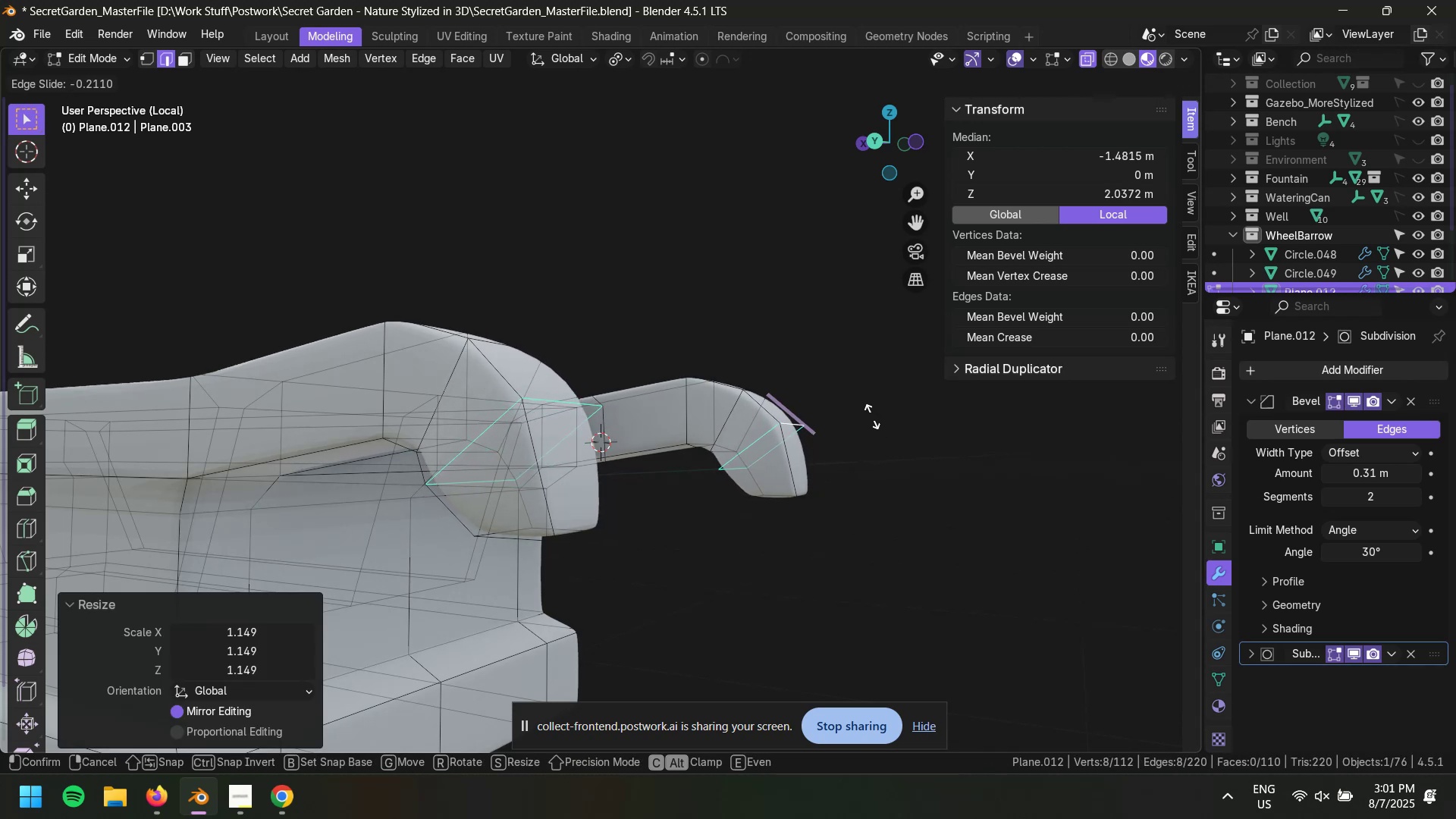 
left_click([872, 415])
 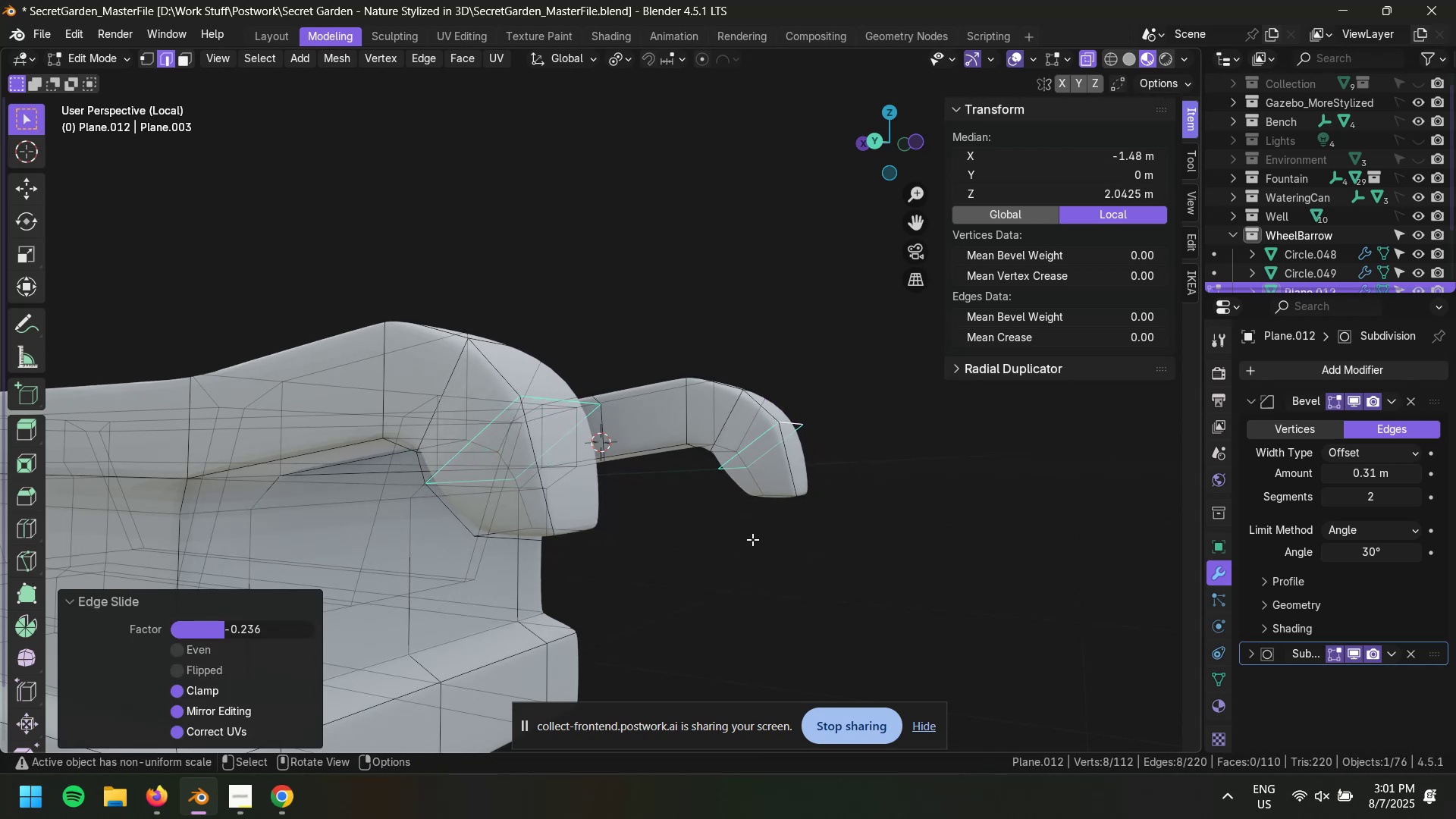 
left_click([752, 540])
 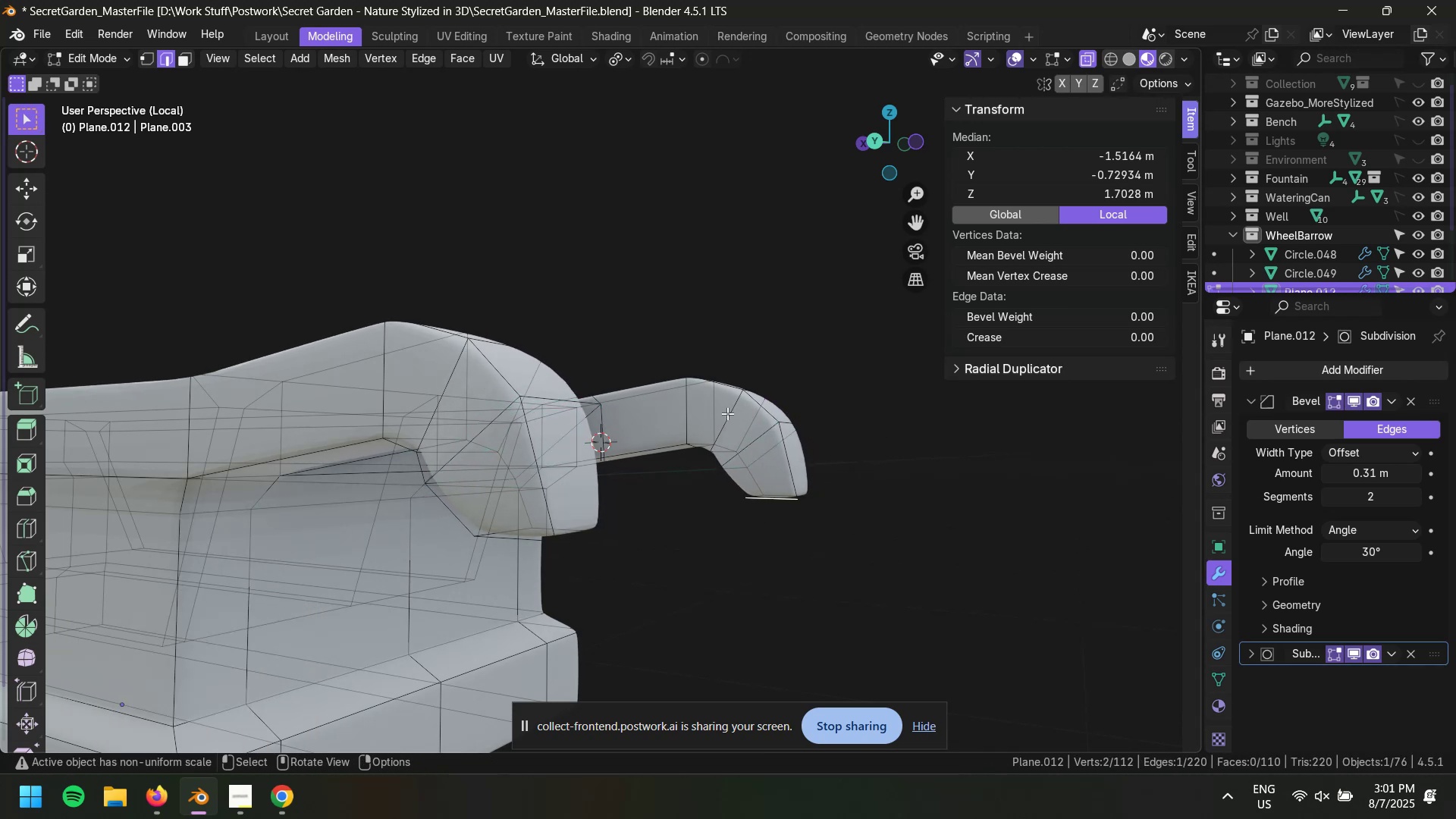 
hold_key(key=AltLeft, duration=0.4)
left_click([733, 413])
 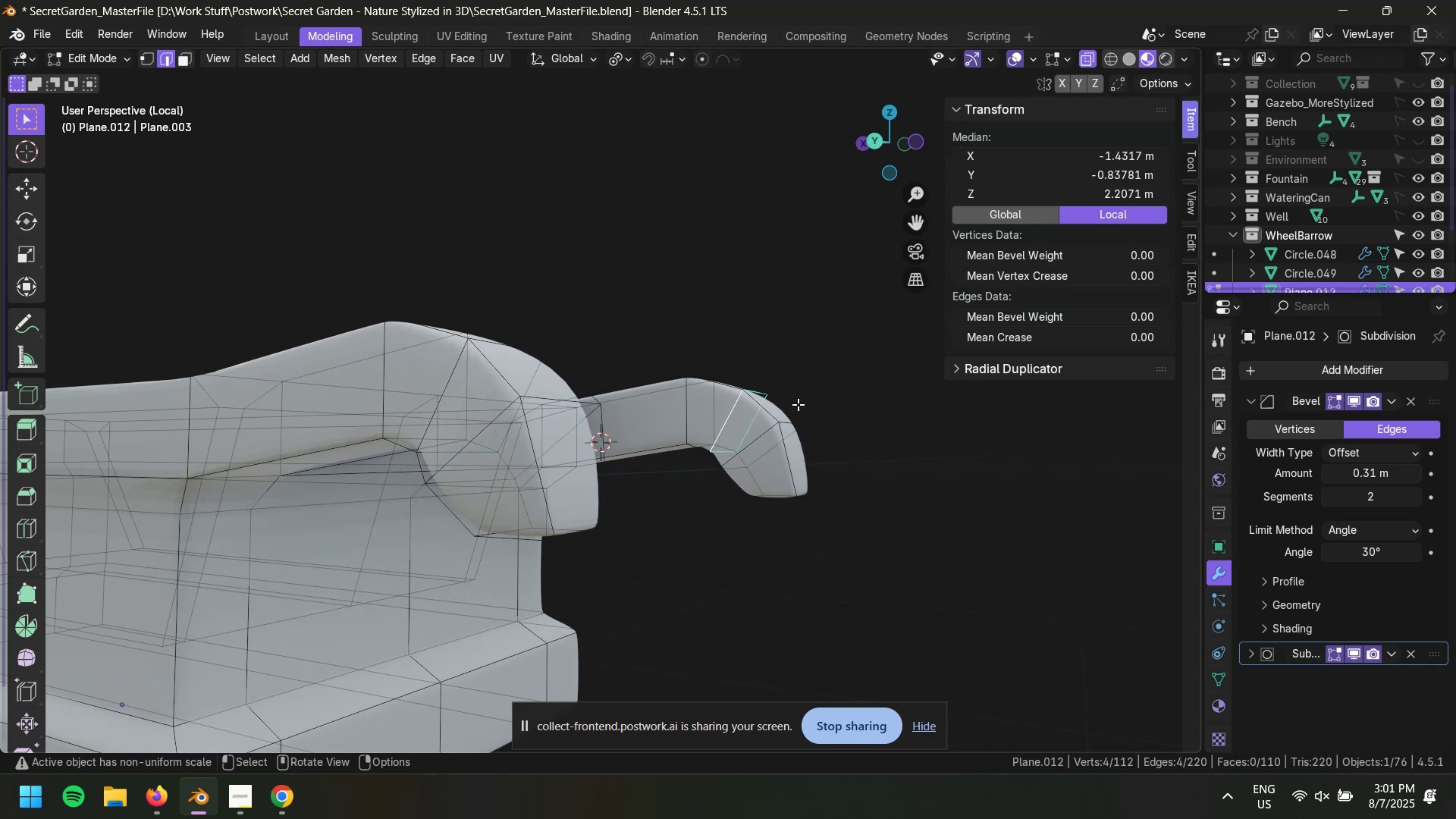 
hold_key(key=AltLeft, duration=1.18)
hold_key(key=ShiftLeft, duration=1.24)
left_click([451, 364])
 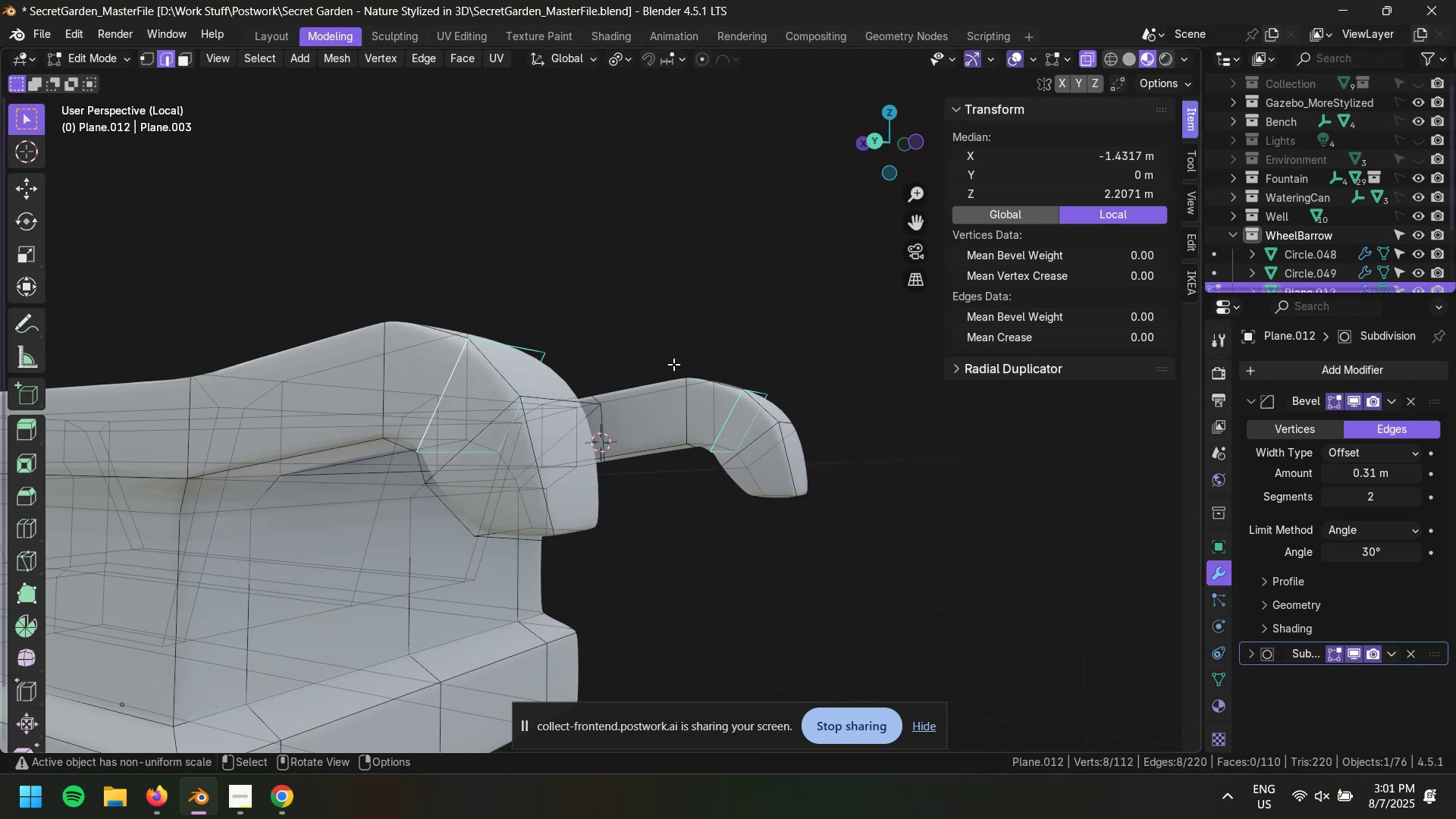 
key(S)
 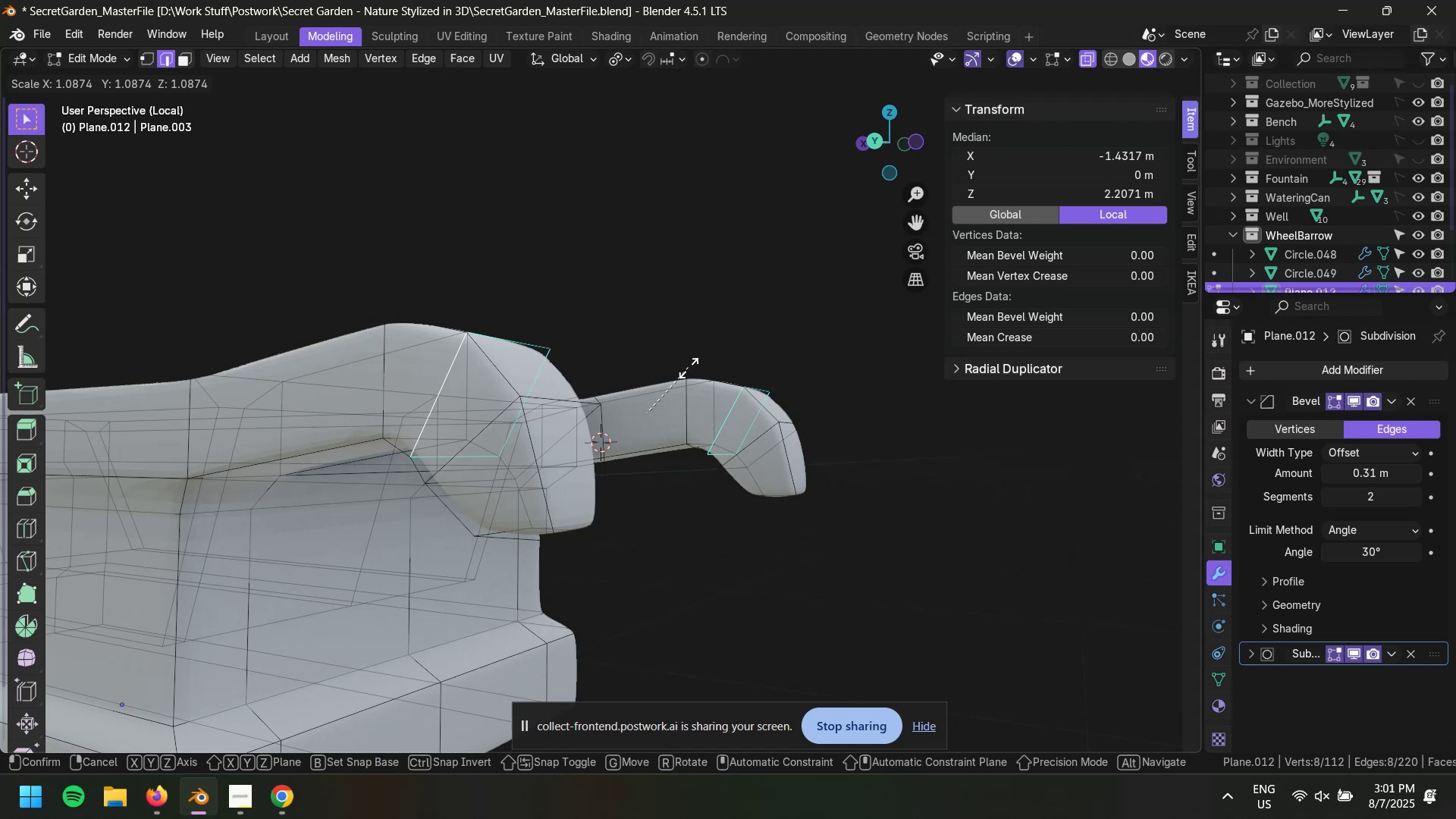 
left_click([676, 368])
 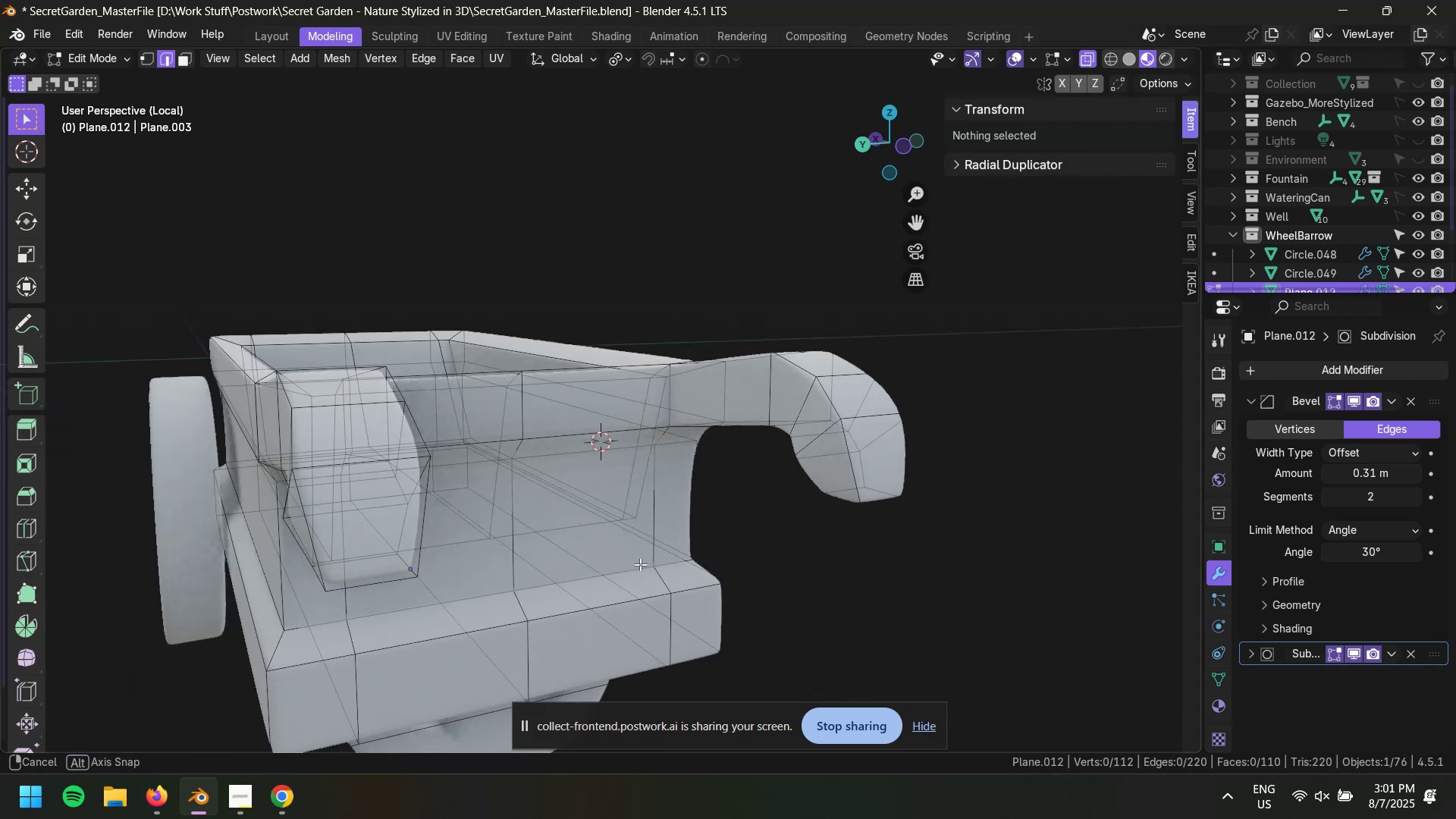 
key(Tab)
 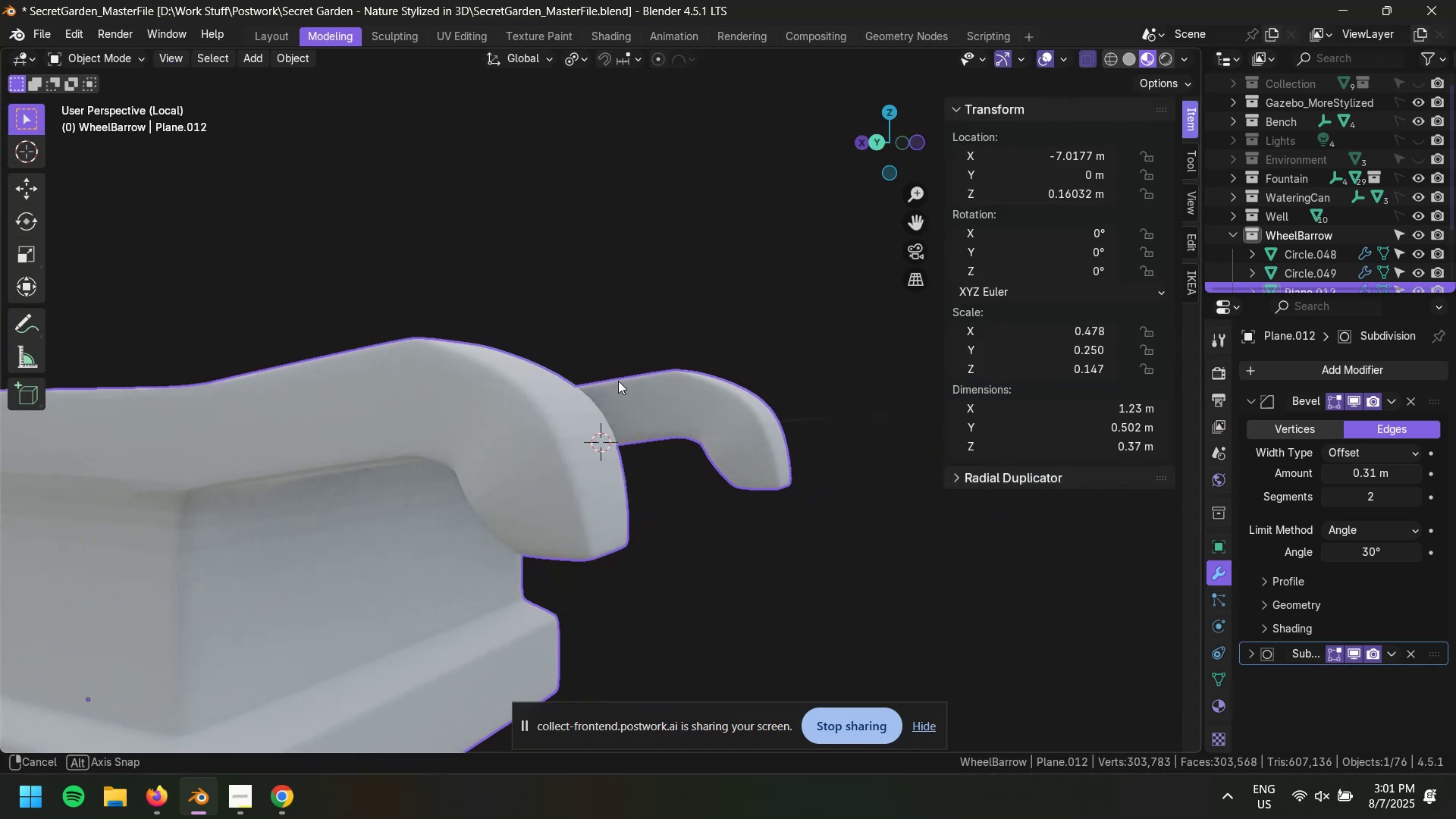 
key(Control+Z)
 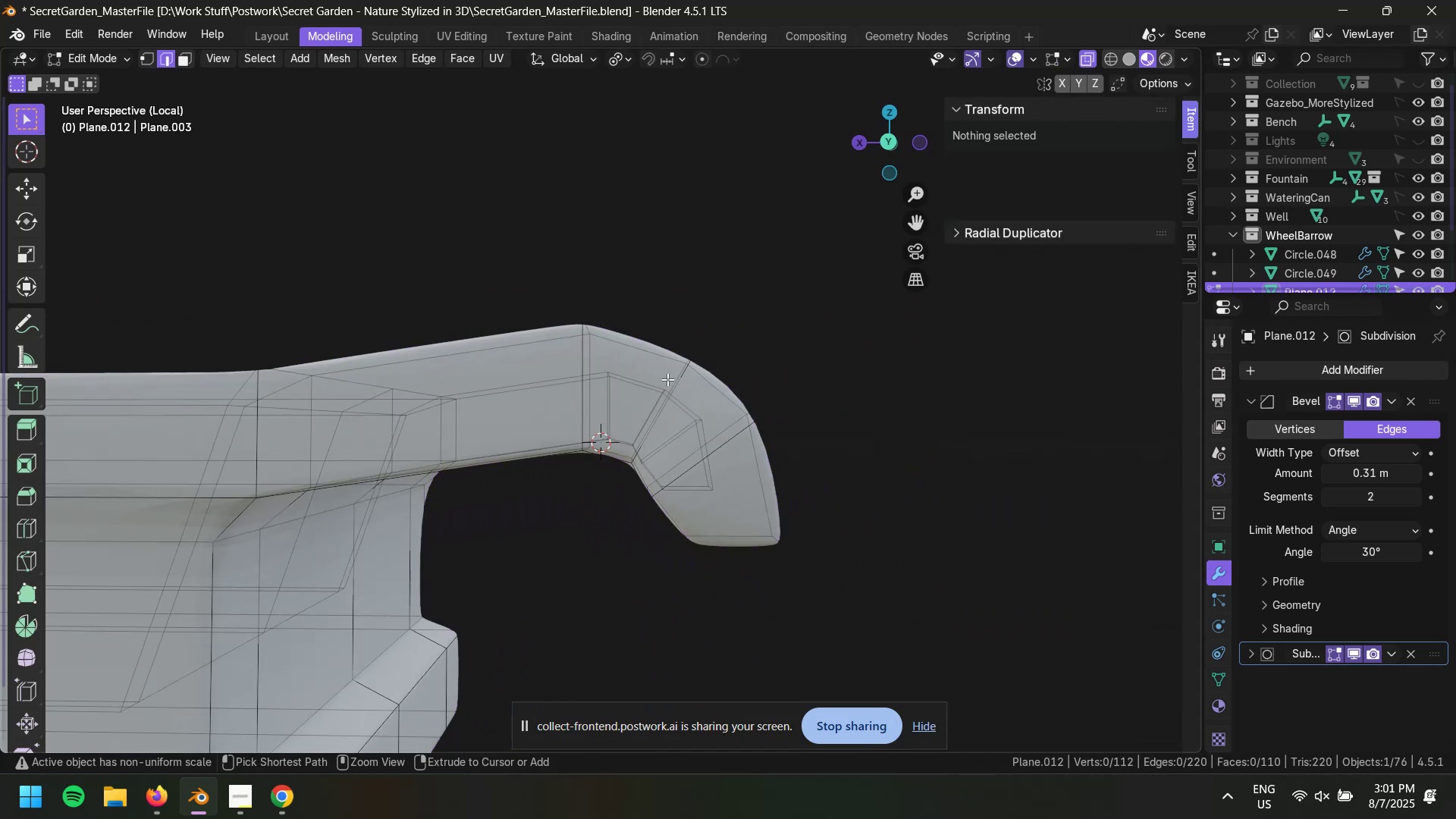 
key(Control+Z)
 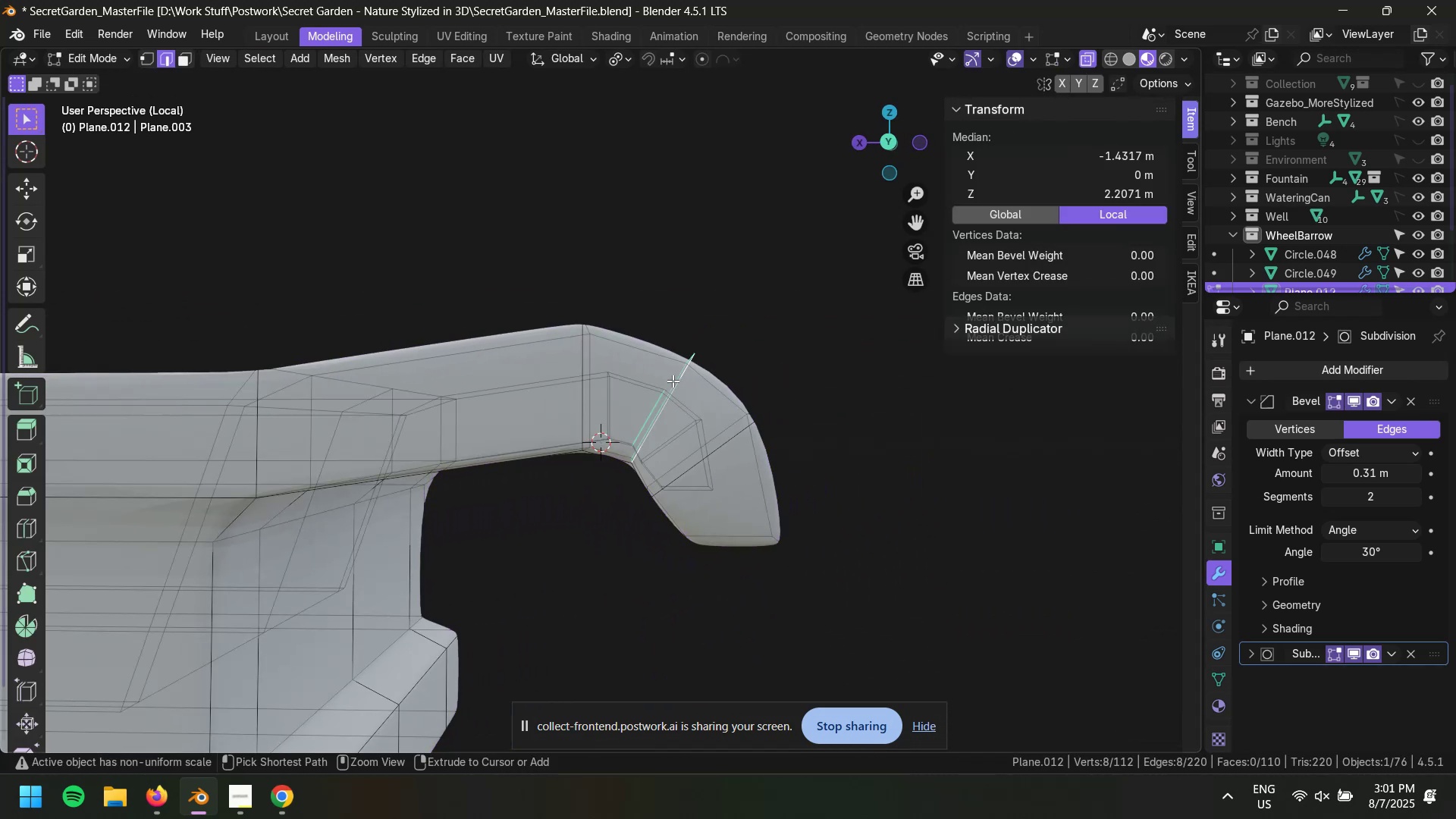 
key(Control+Z)
 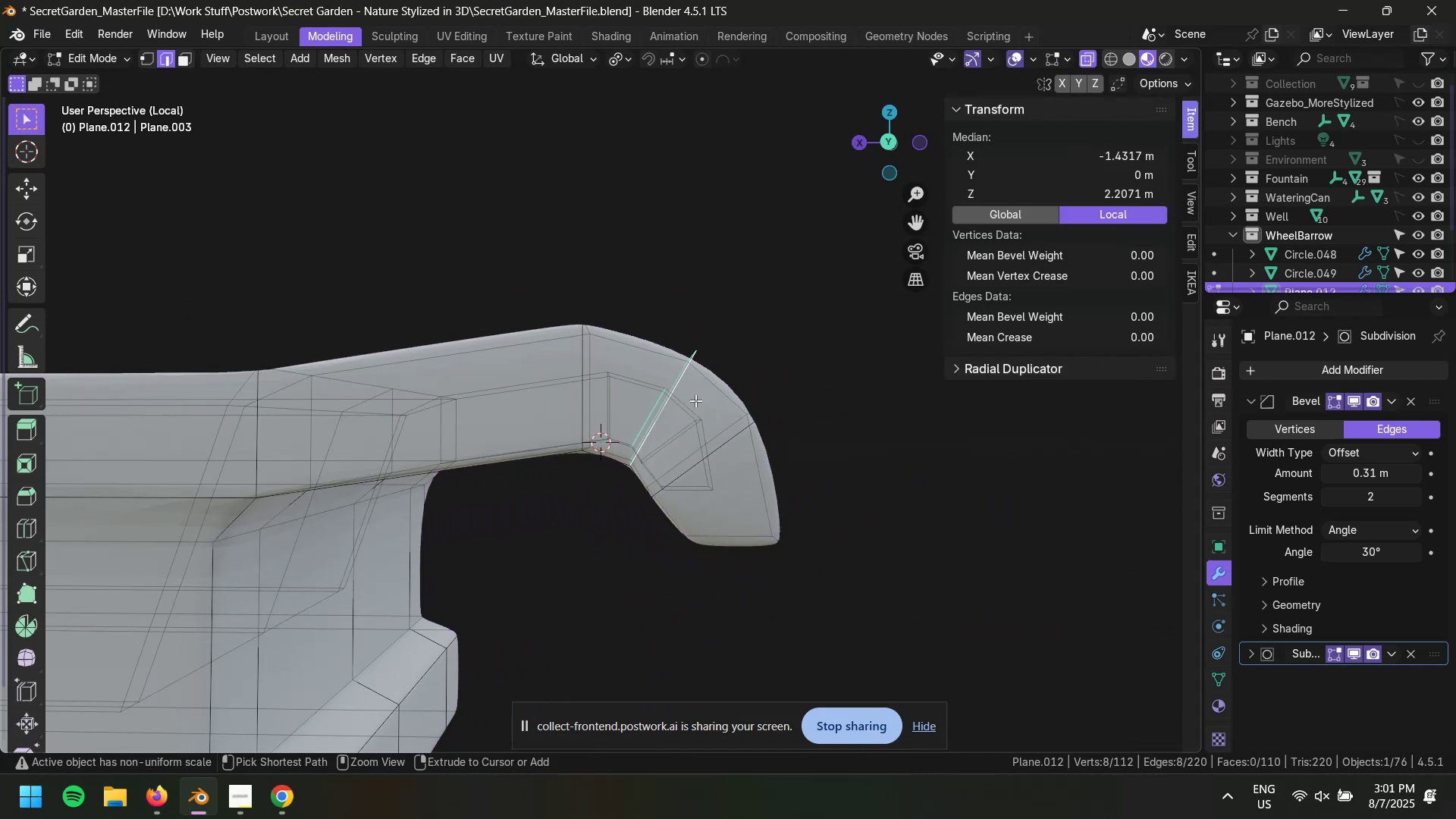 
key(Control+Z)
 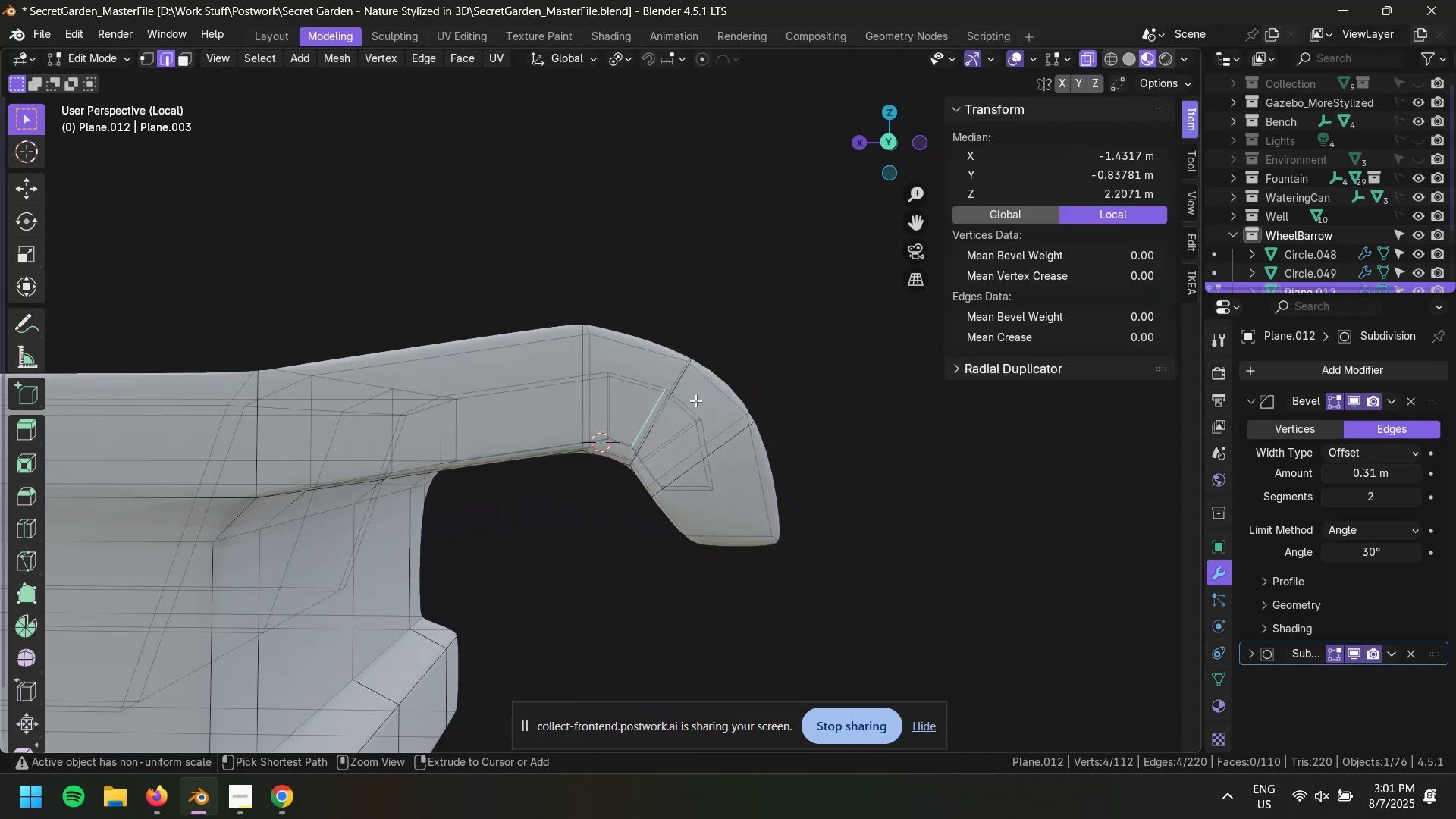 
key(Control+Z)
 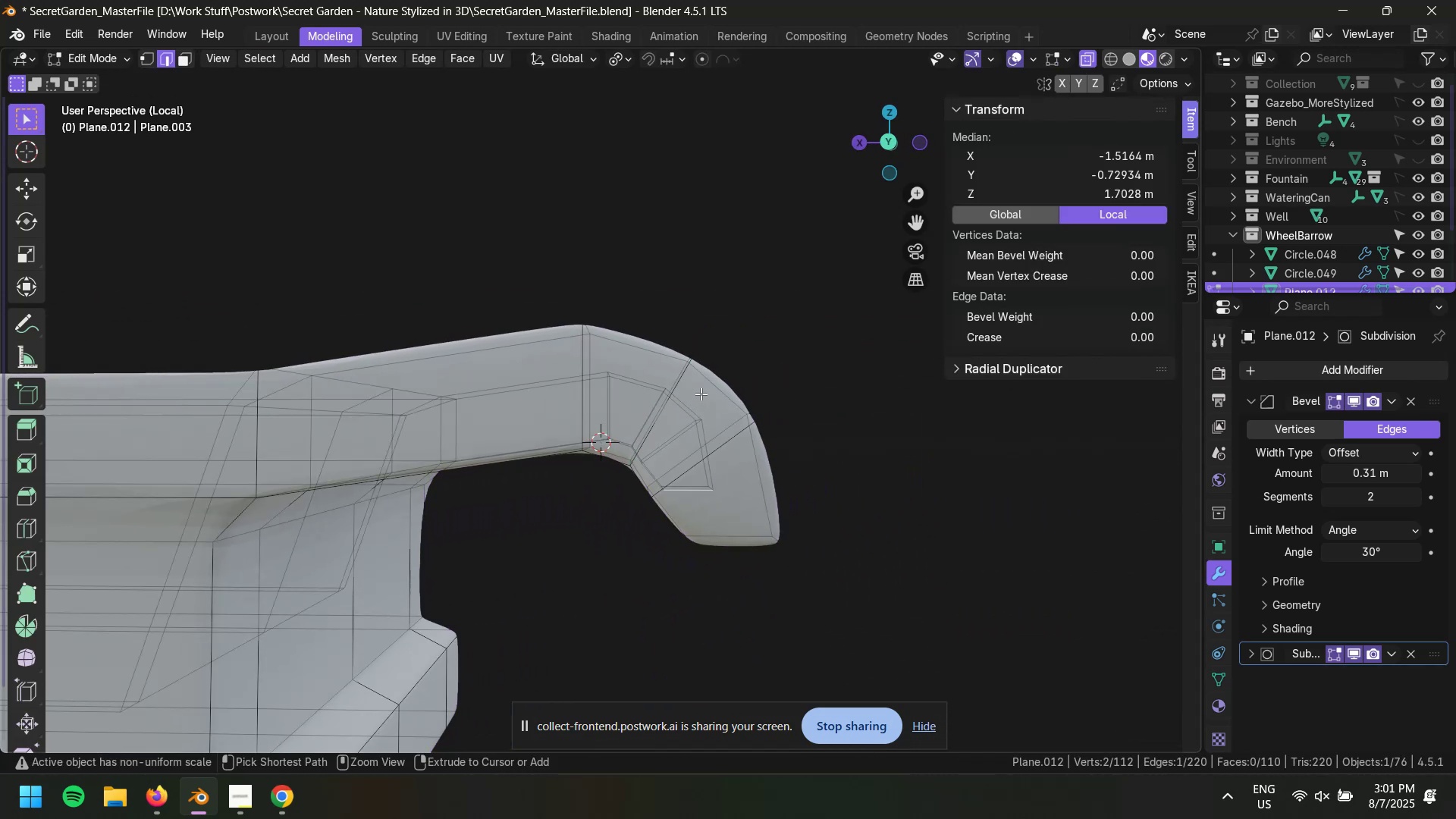 
key(Control+Z)
 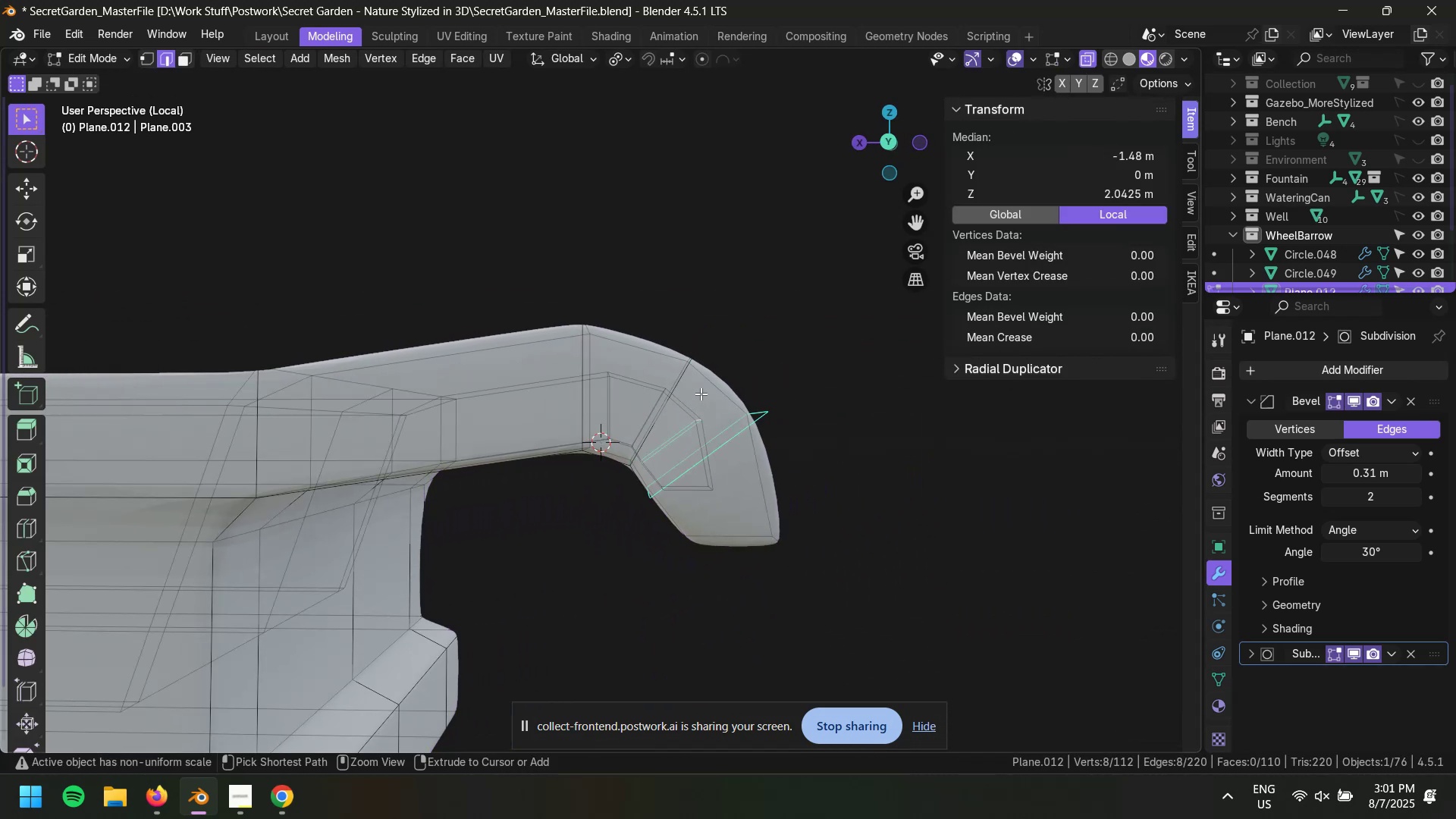 
key(Control+Z)
 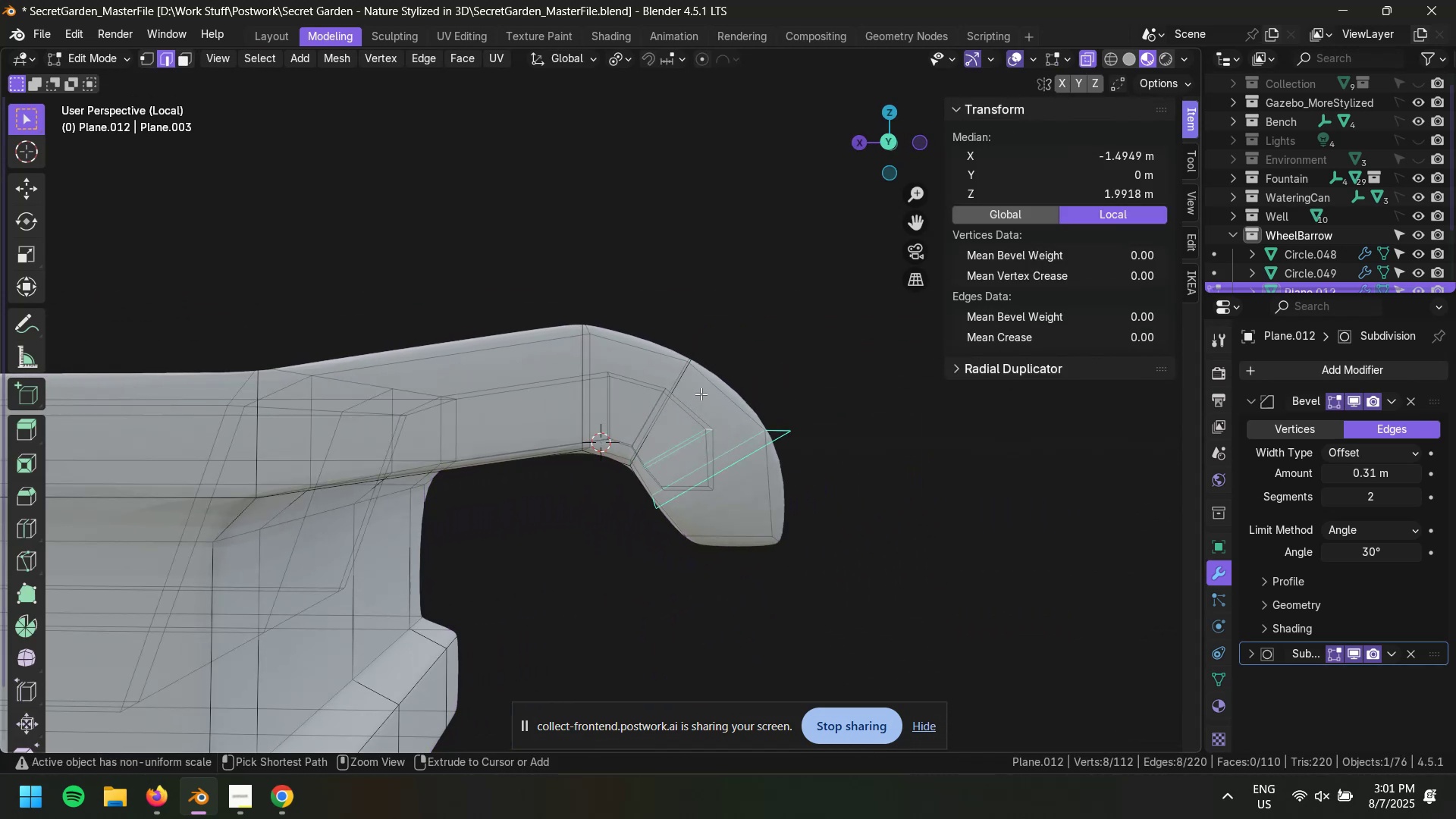 
key(Control+Z)
 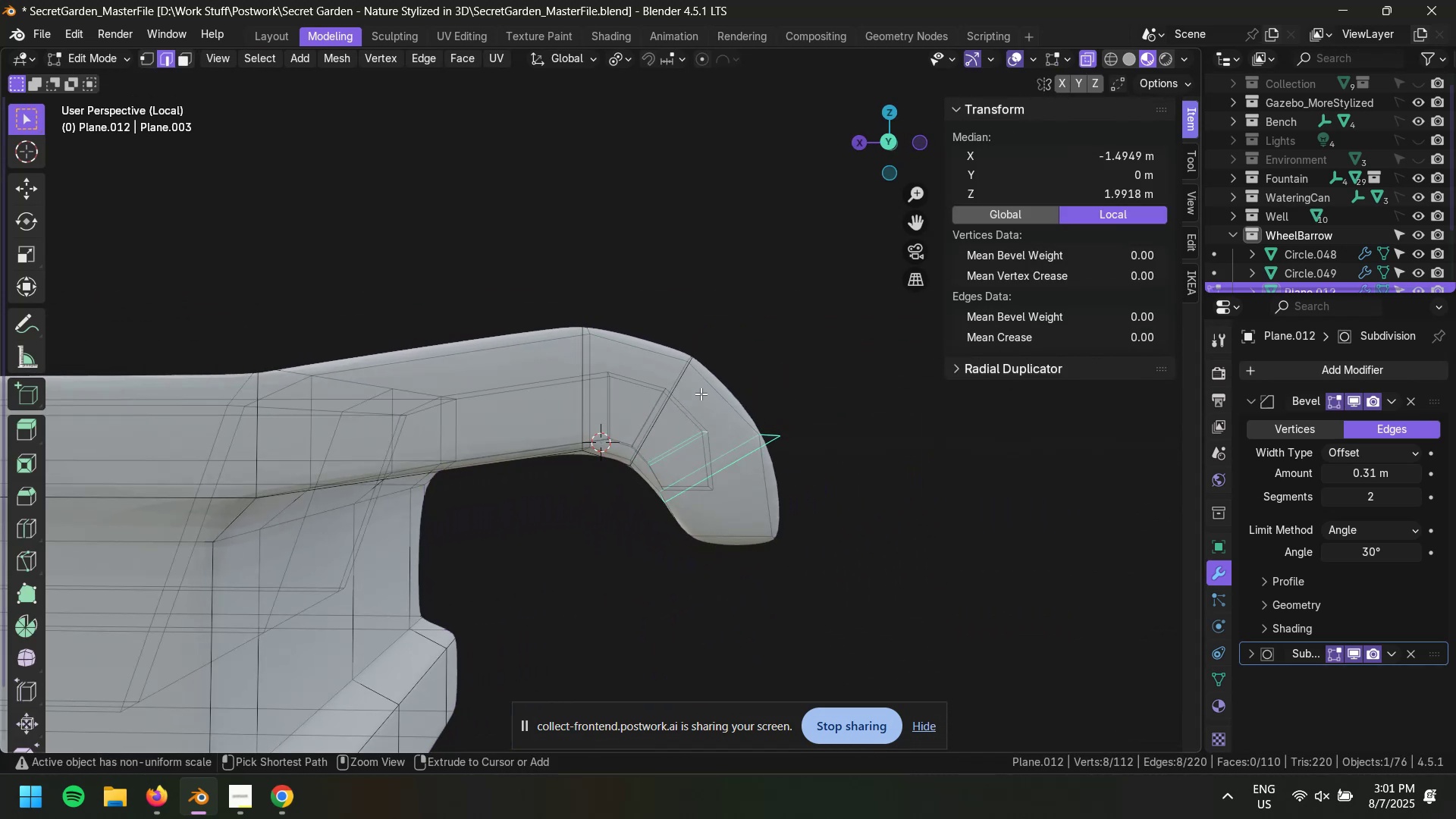 
key(Control+Z)
 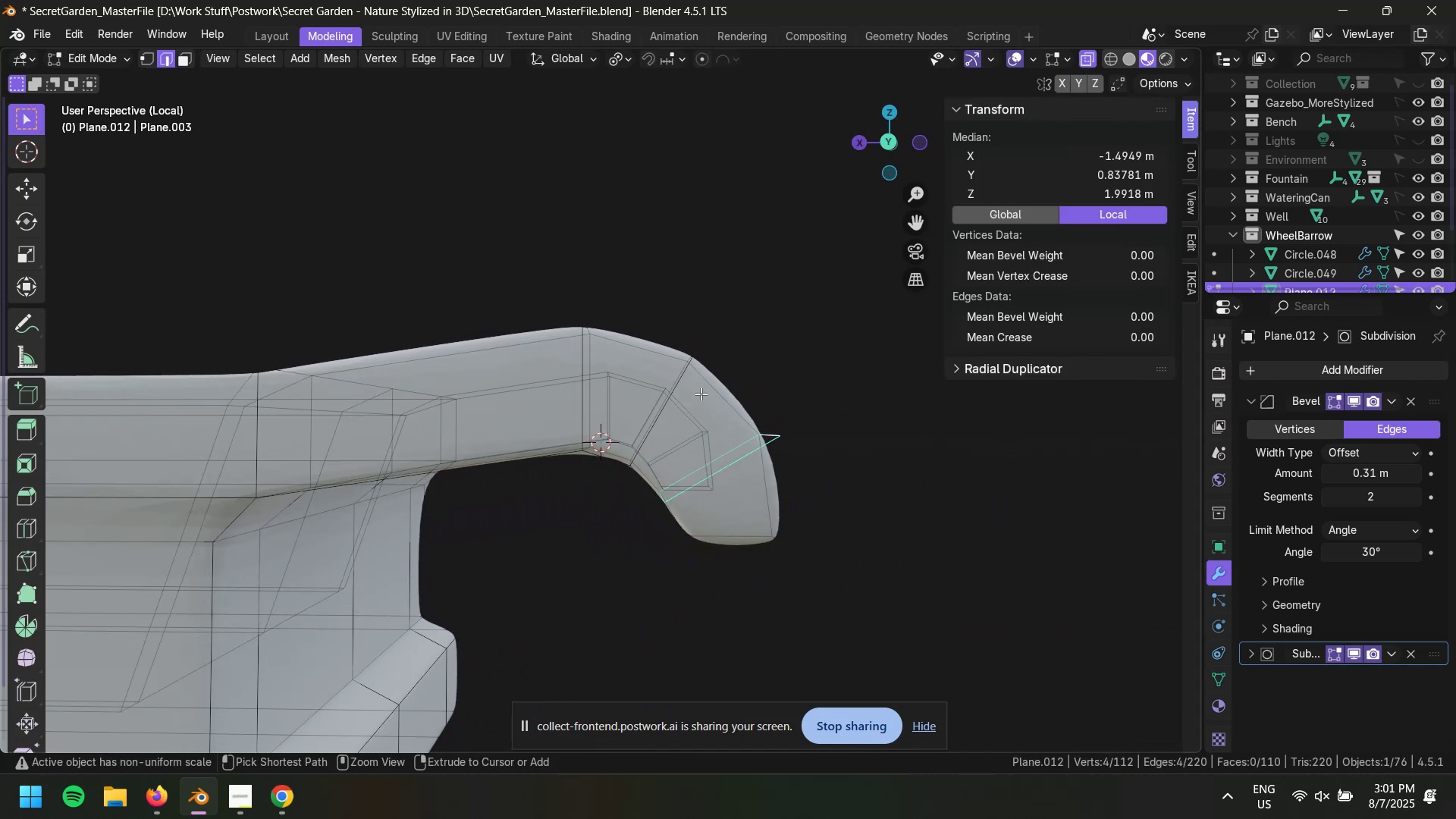 
key(Control+Z)
 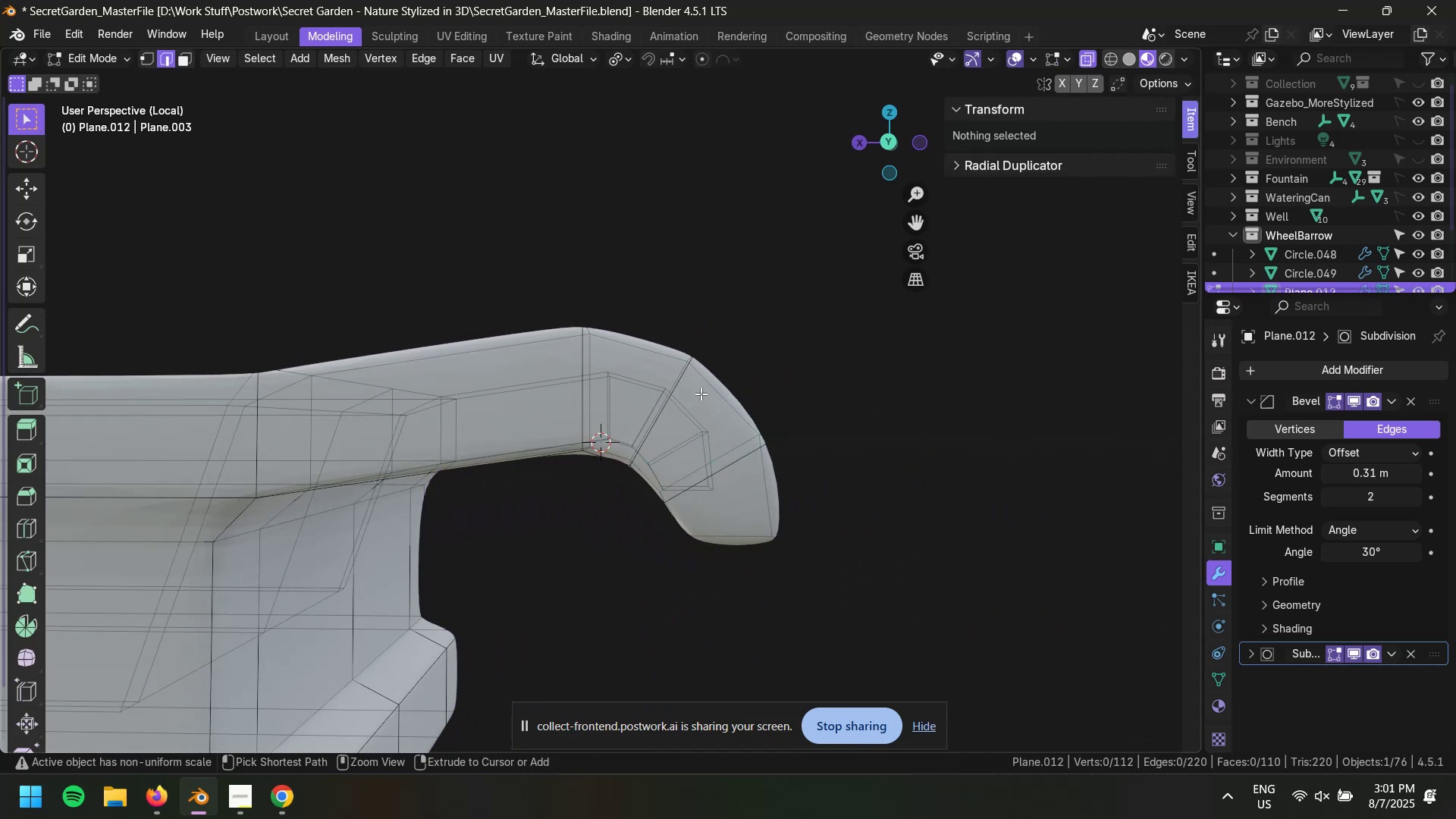 
key(Control+Z)
 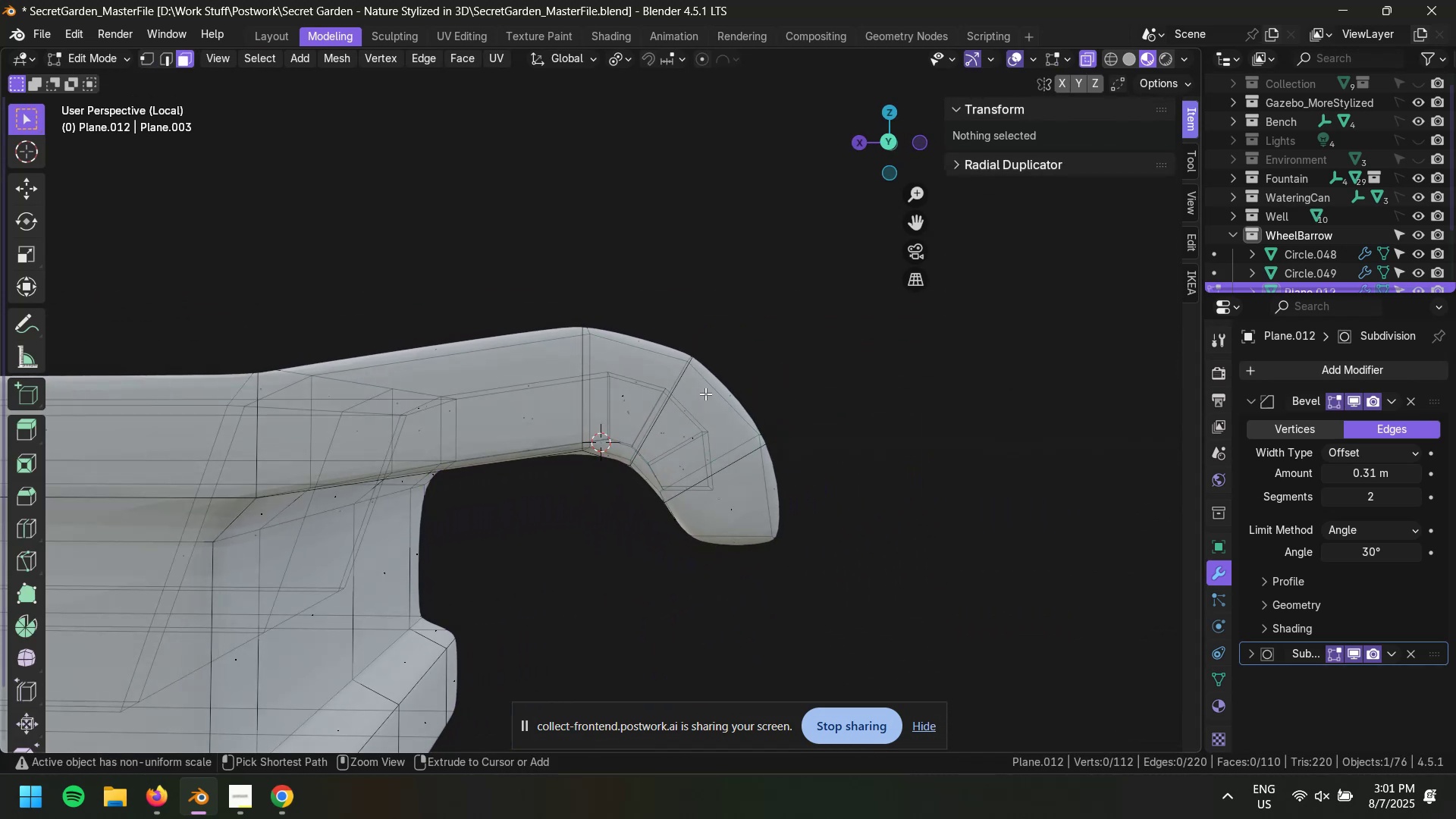 
key(Control+Z)
 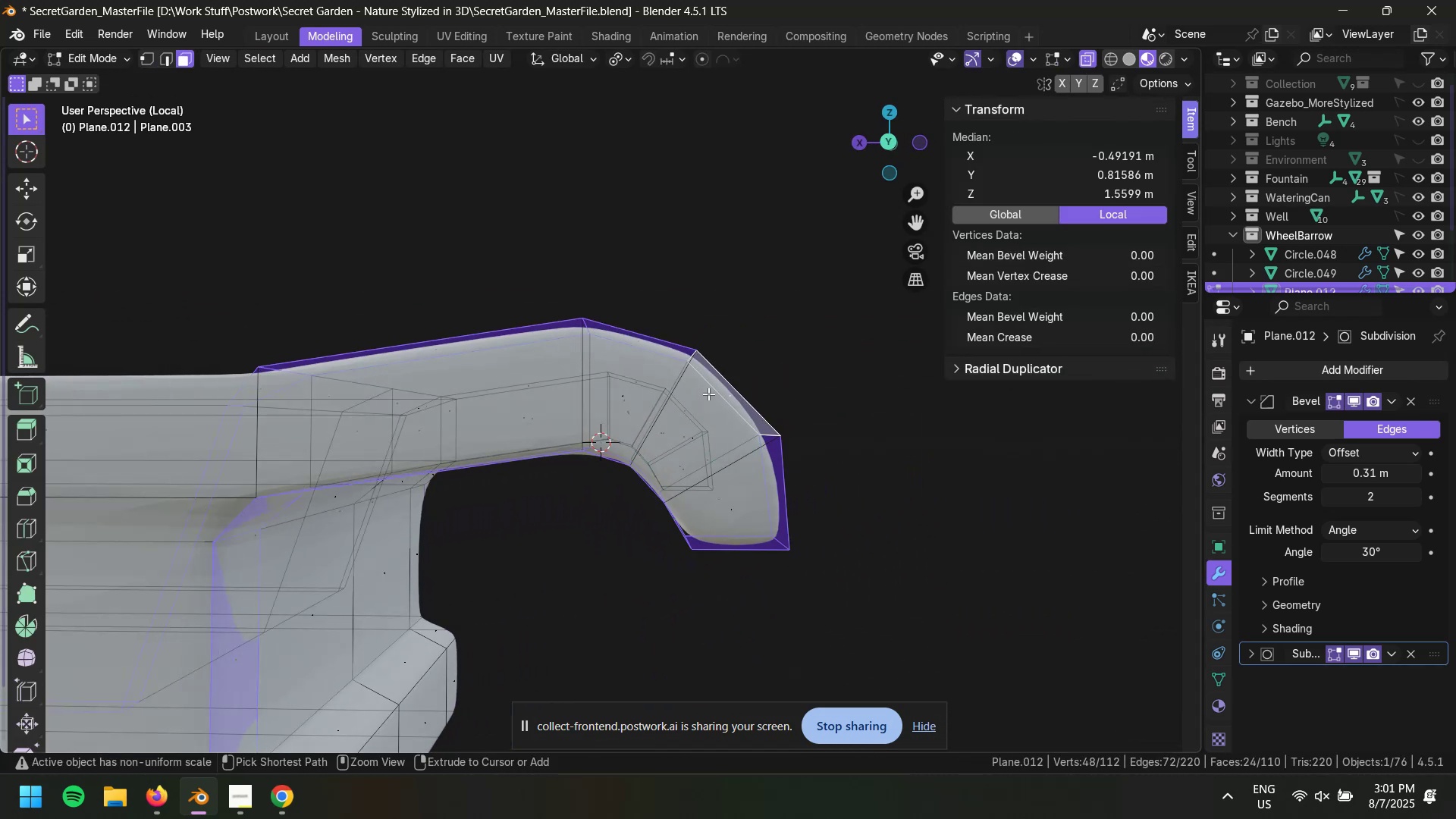 
key(Control+Z)
 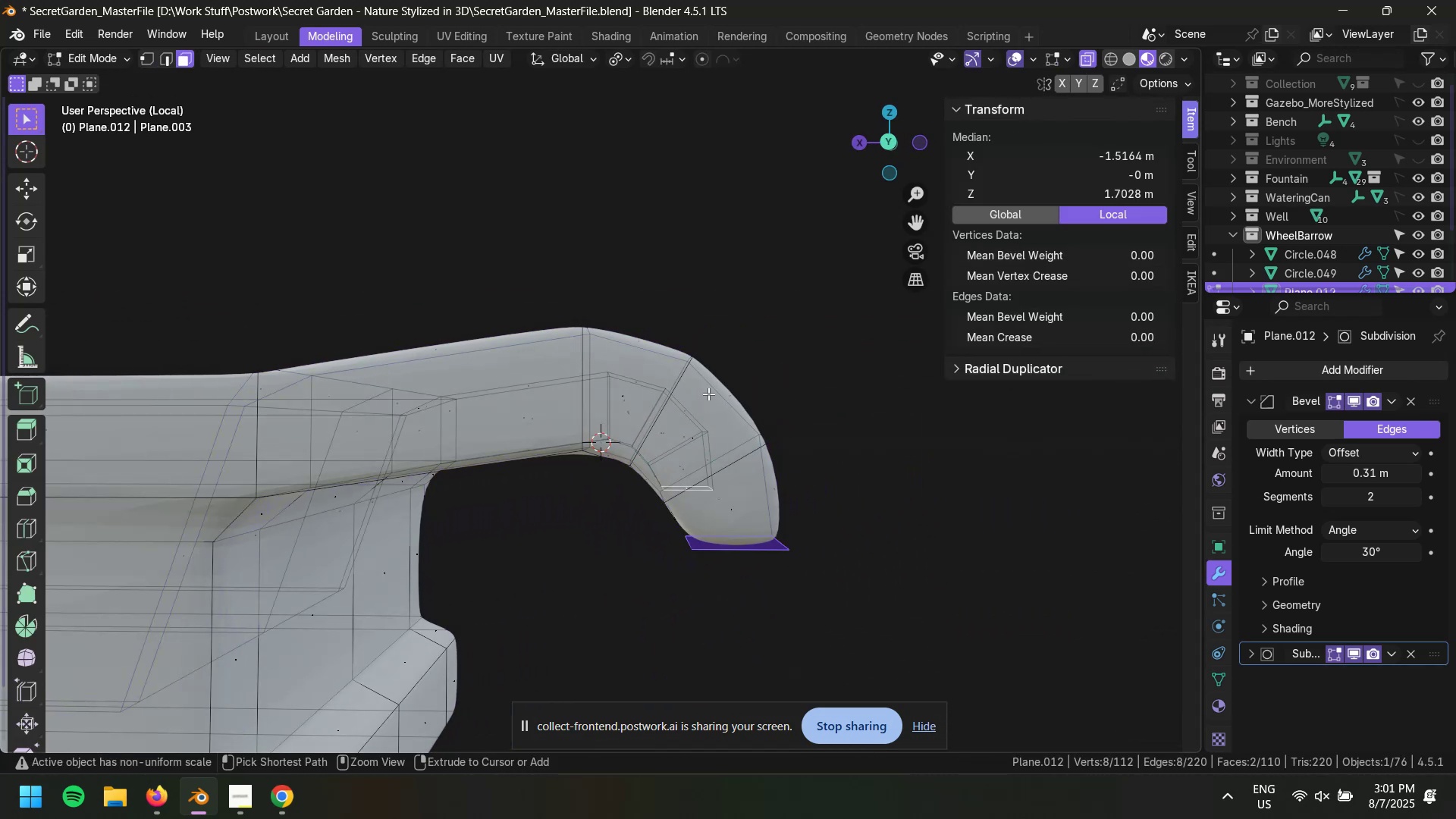 
key(Control+Z)
 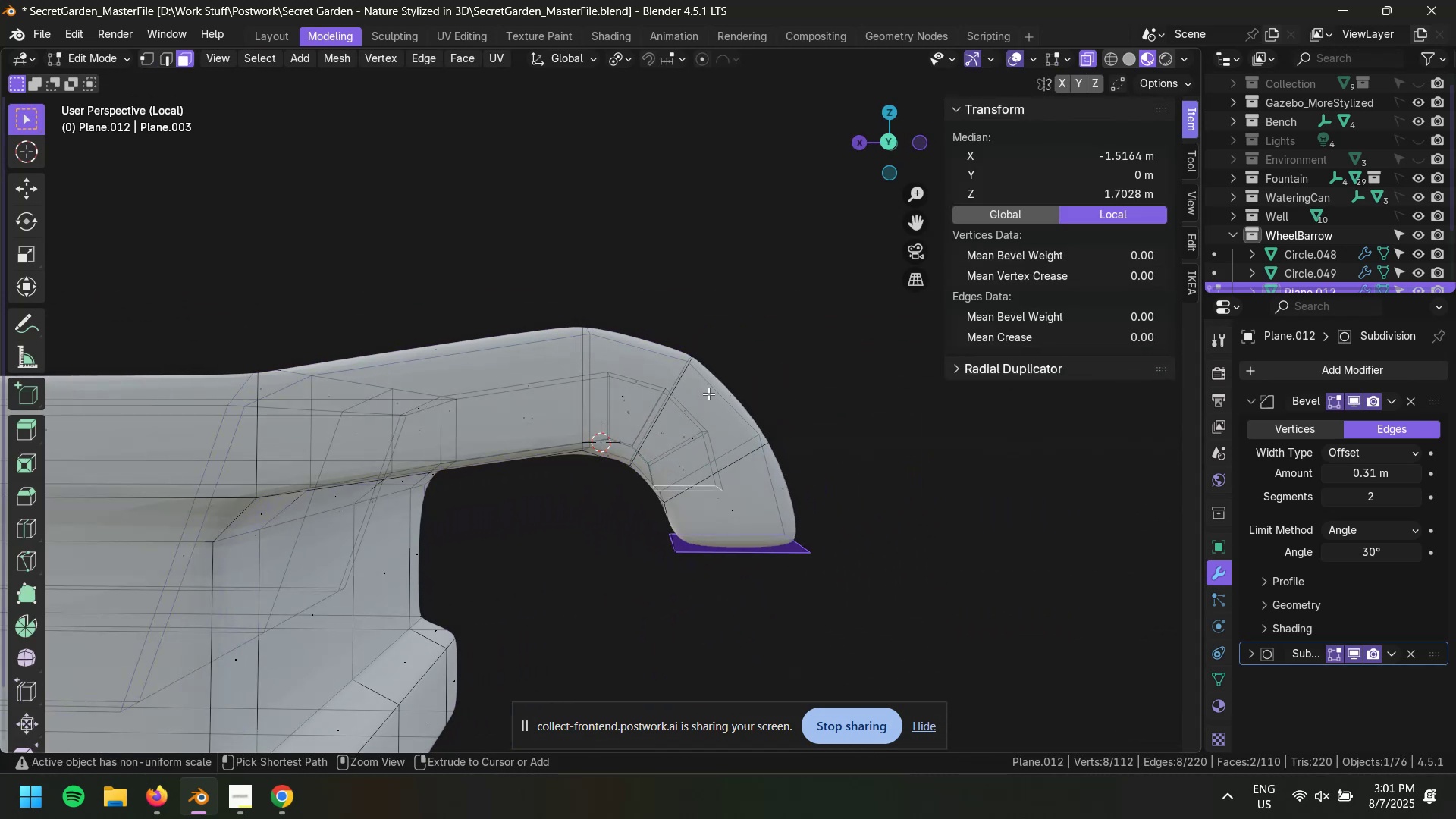 
key(Control+Shift+Z)
 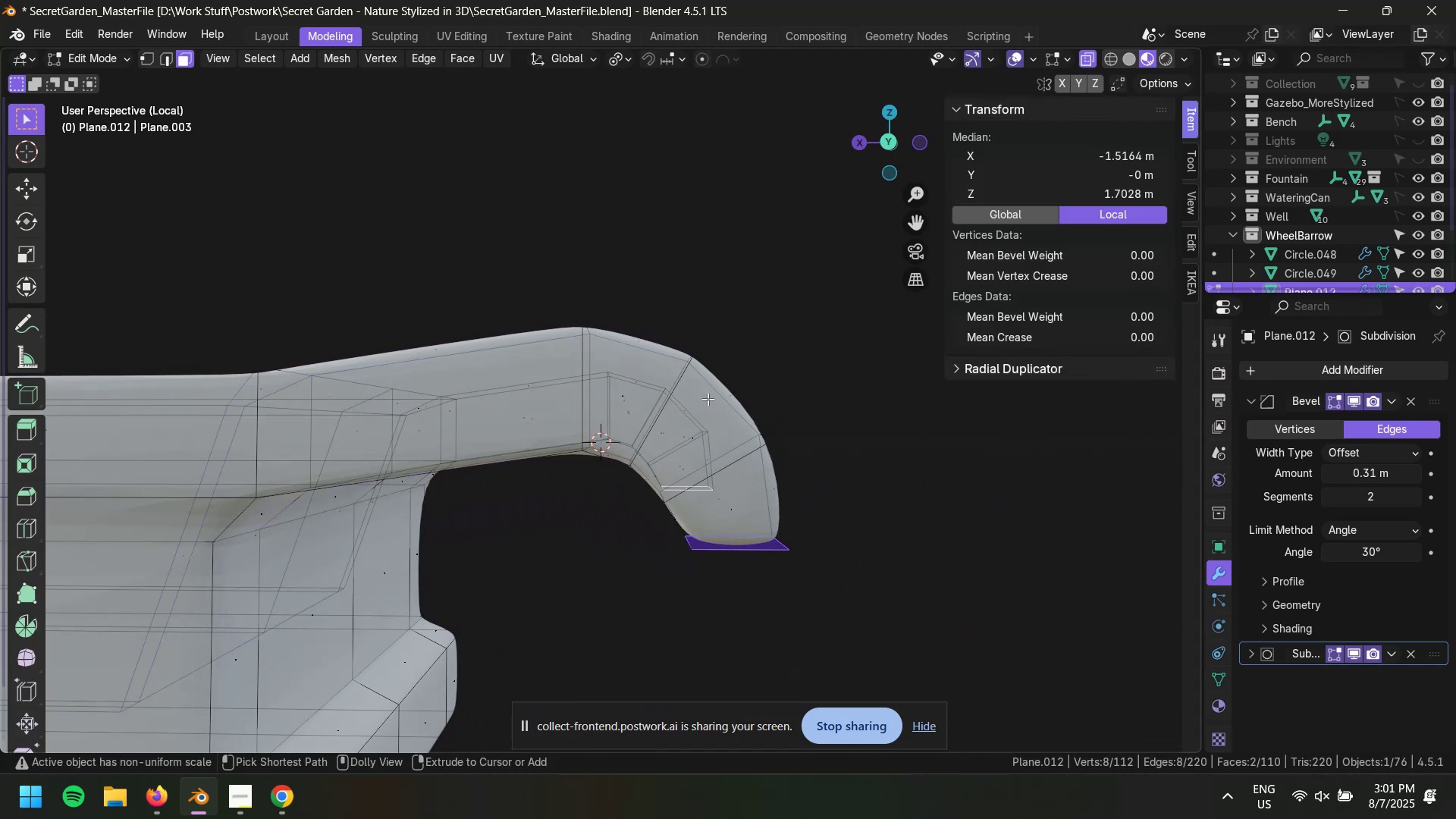 
key(Control+Z)
 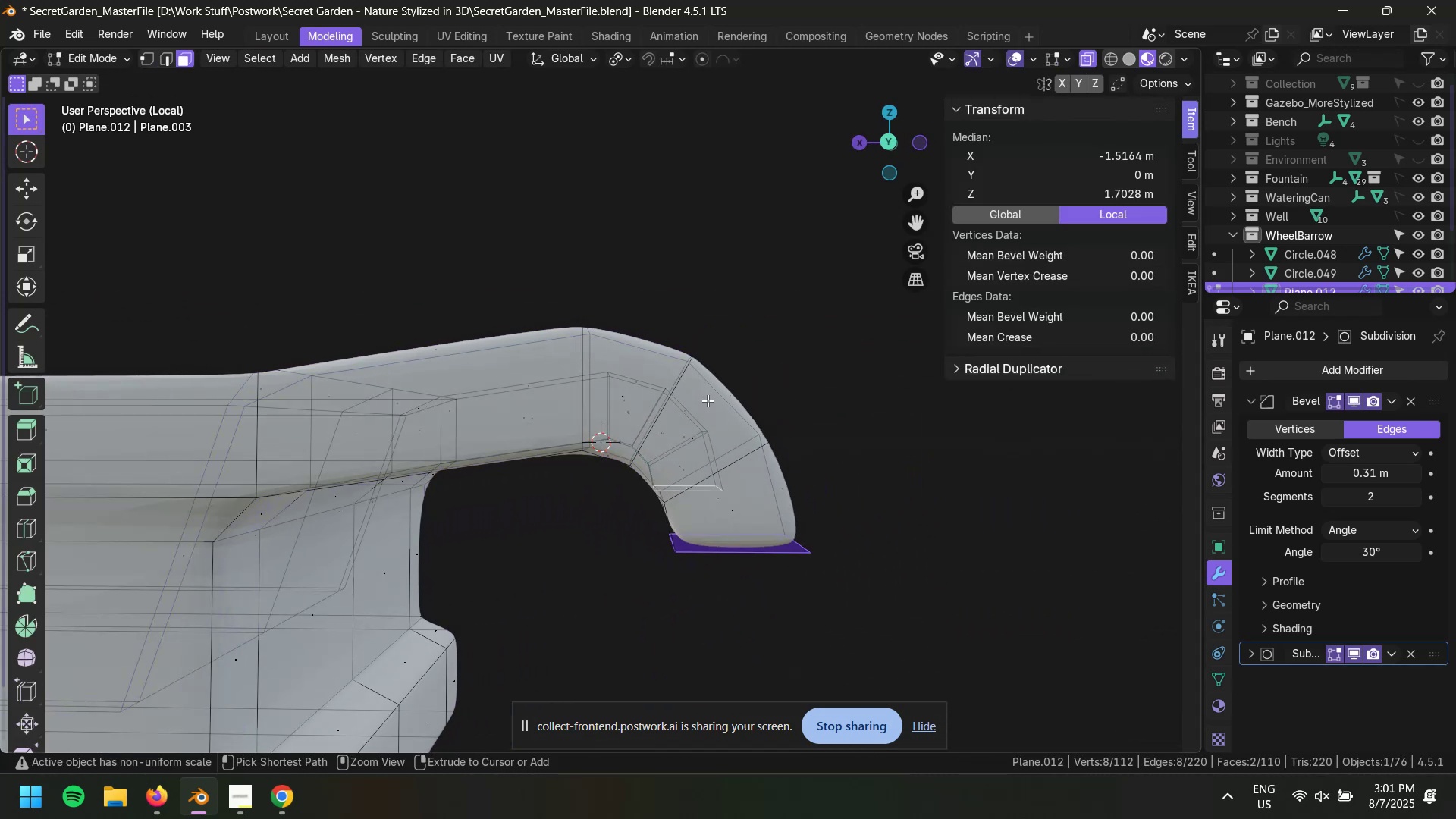 
key(Control+Shift+Z)
 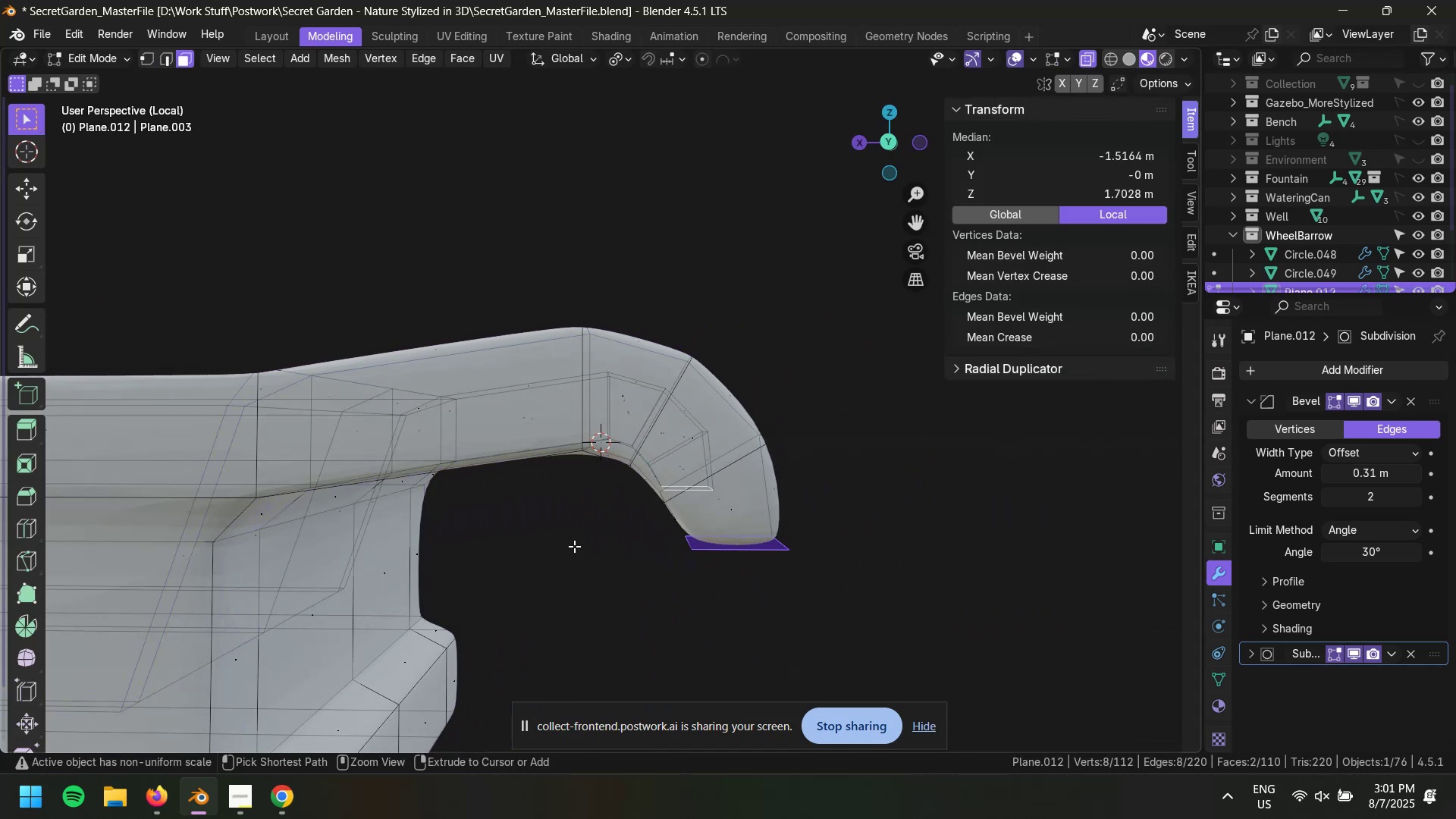 
left_click([554, 572])
 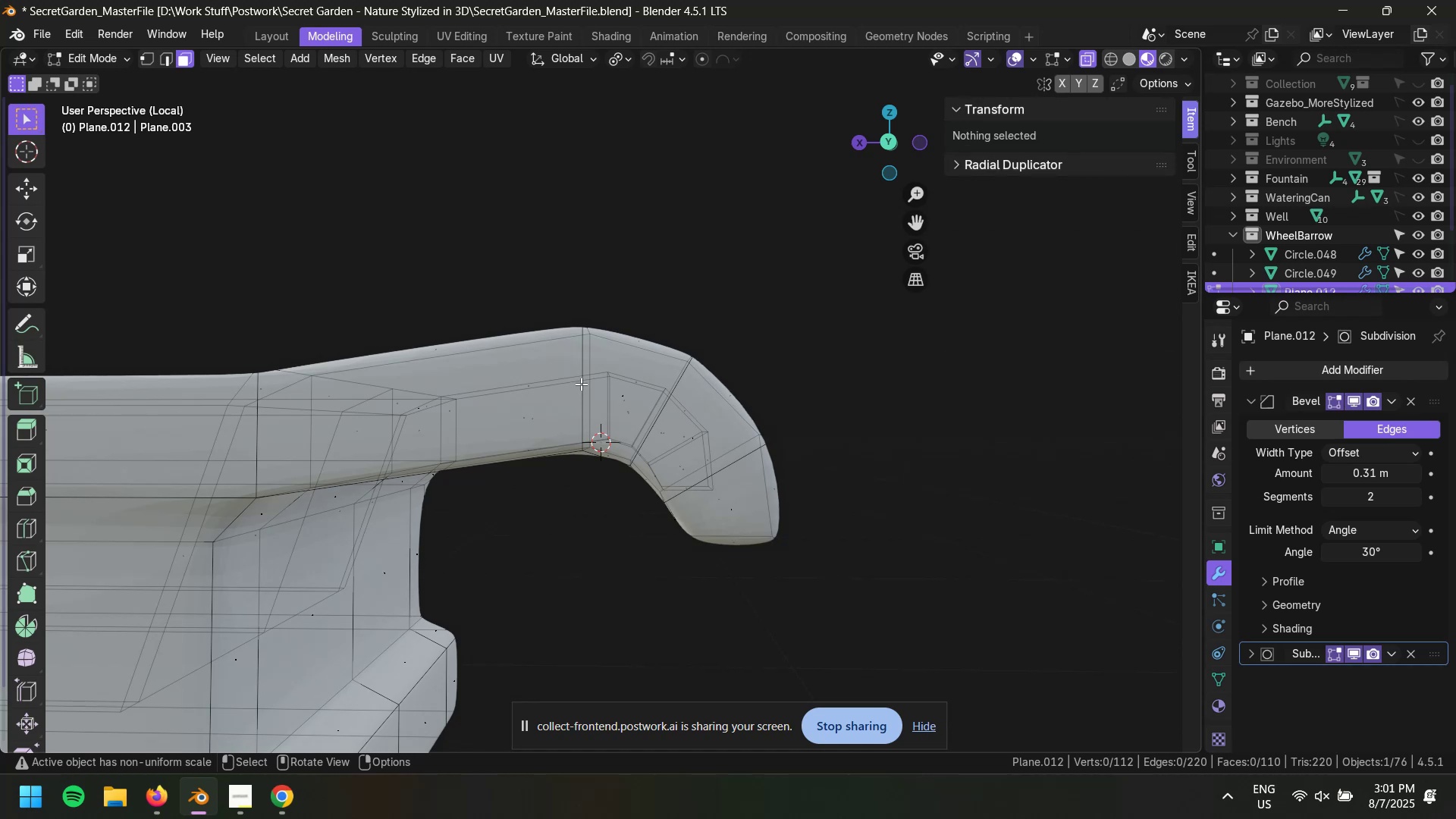 
hold_key(key=AltLeft, duration=0.55)
left_click([585, 379])
 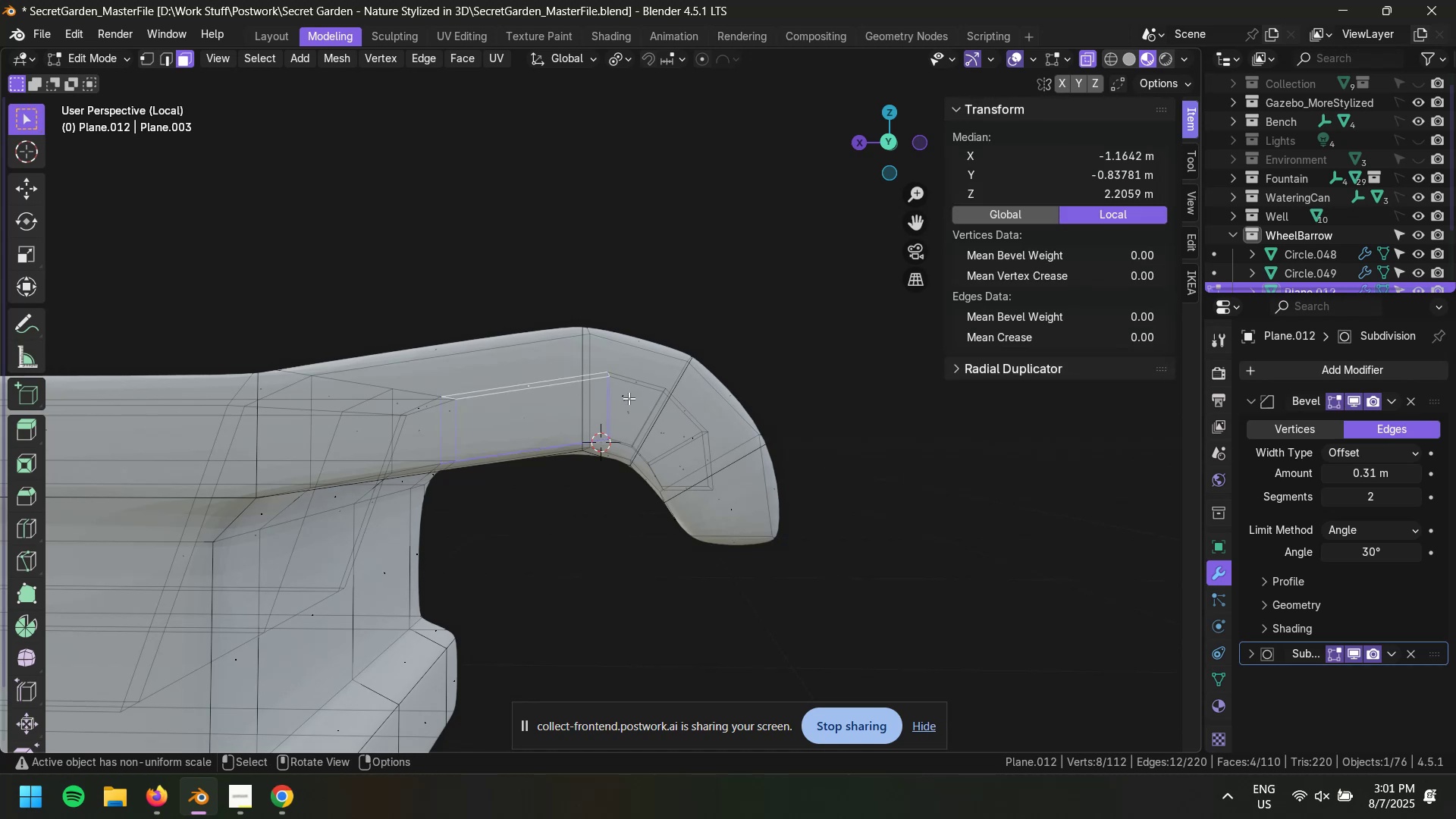 
left_click([651, 303])
 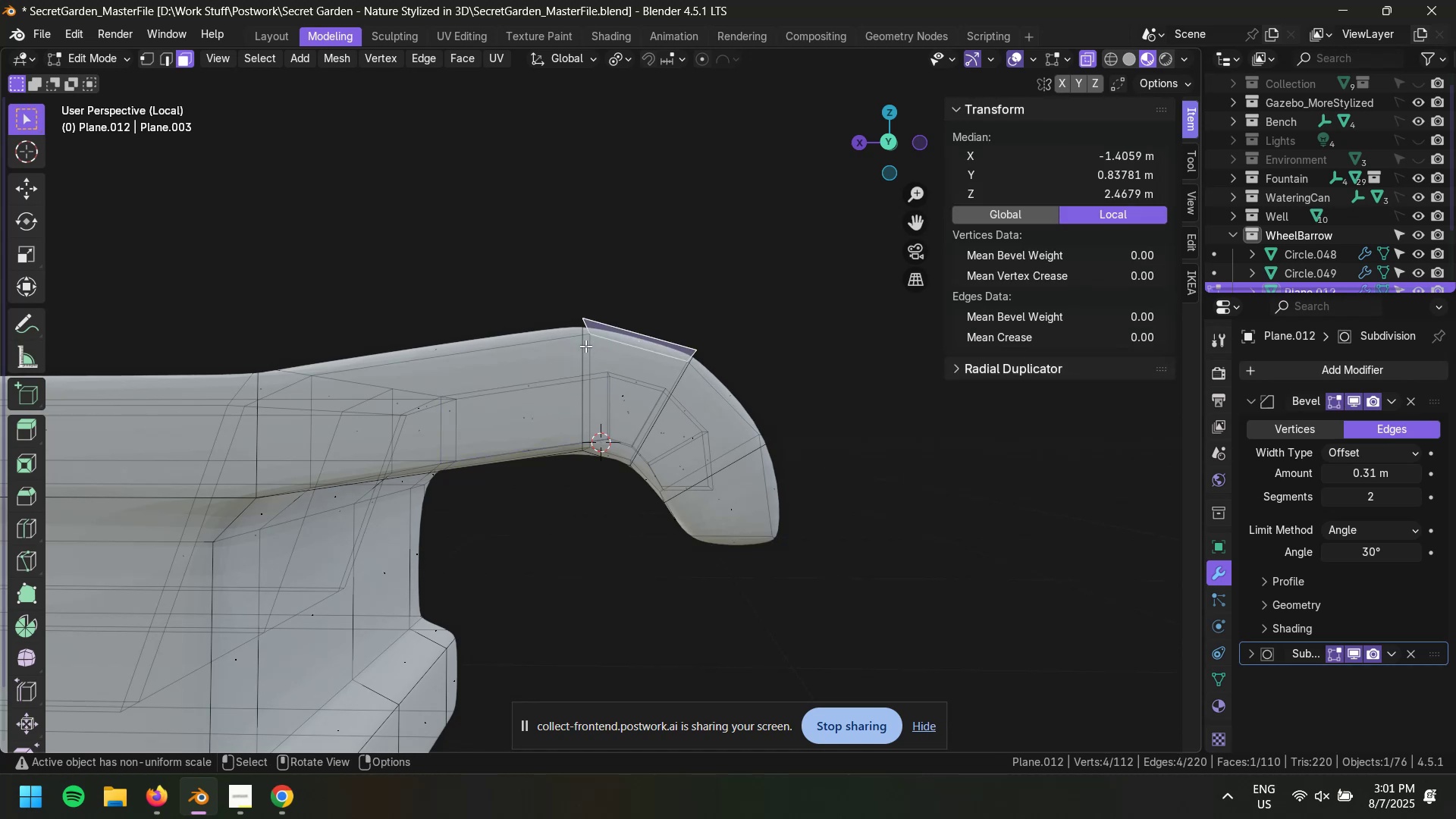 
left_click([585, 346])
 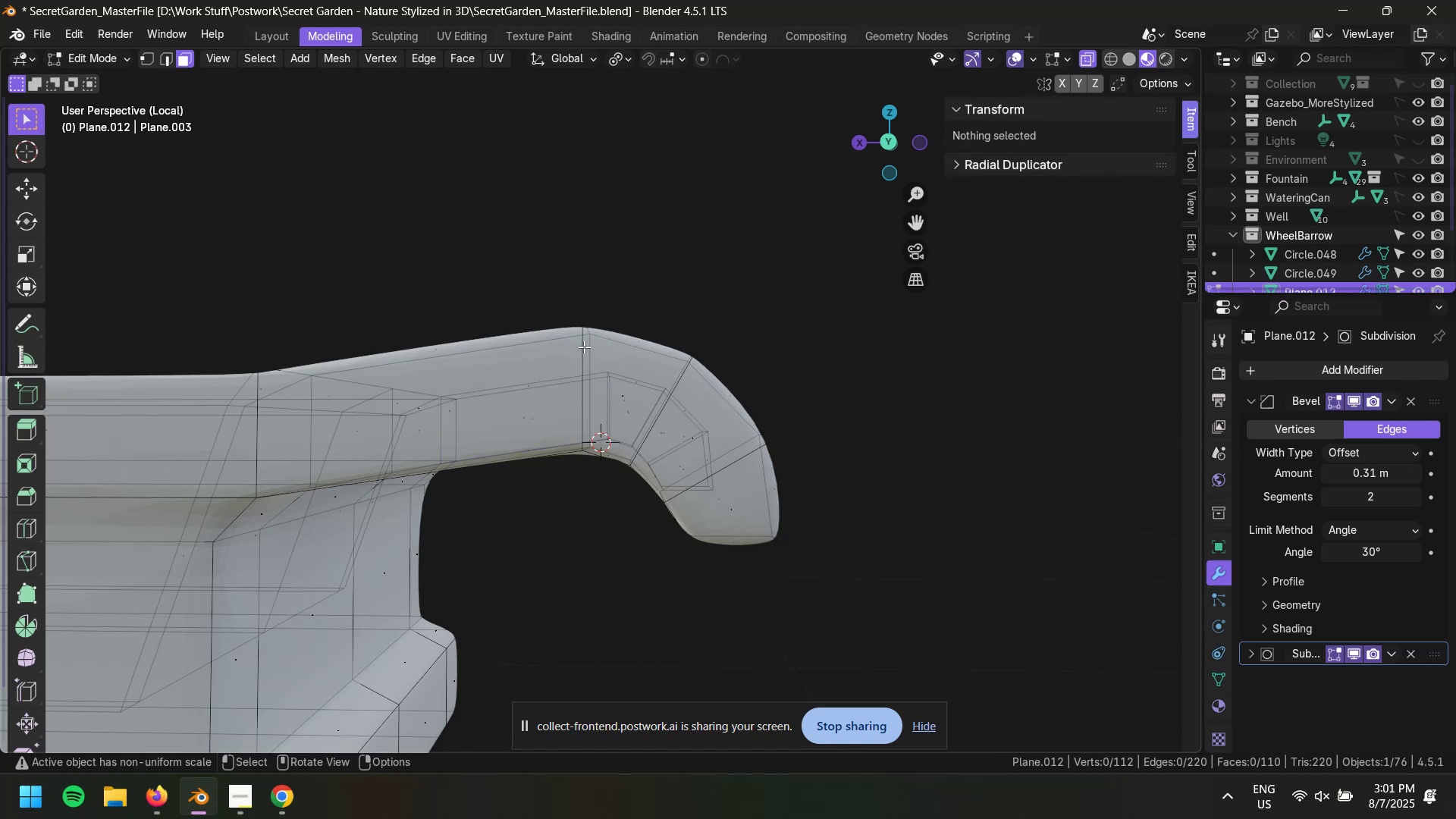 
hold_key(key=AltLeft, duration=0.64)
hold_key(key=ShiftLeft, duration=0.6)
left_click([581, 349])
 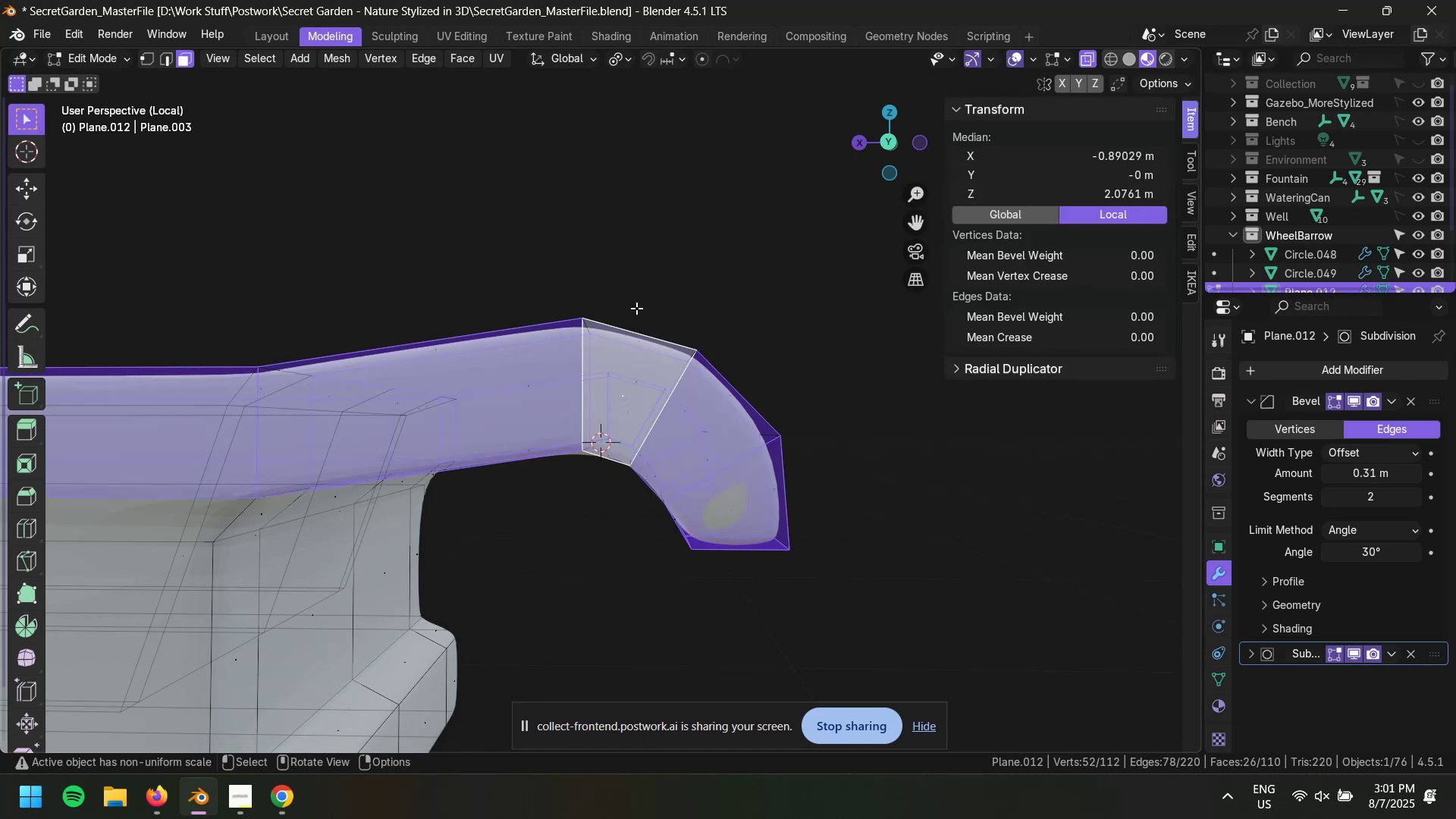 
key(2)
 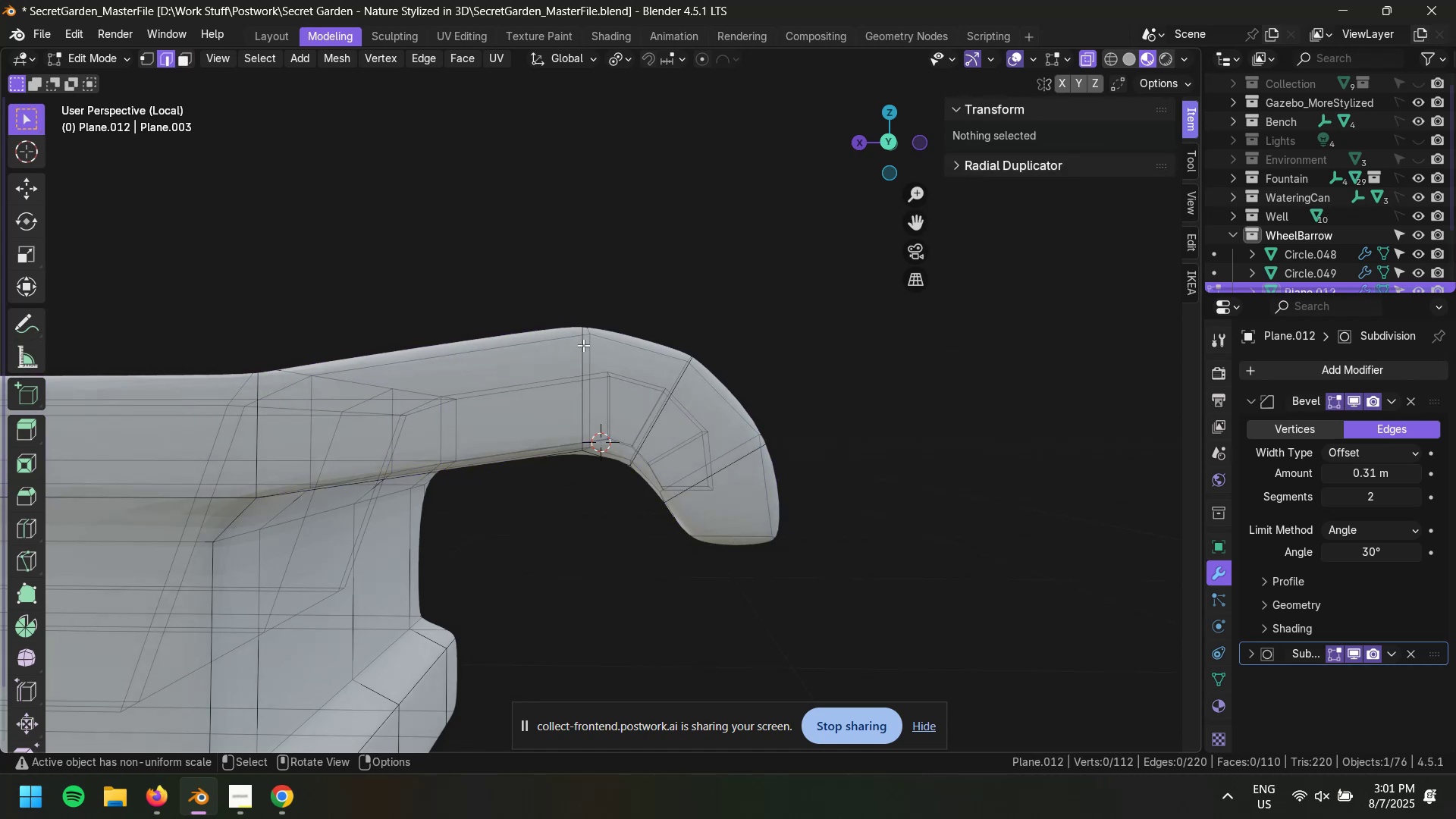 
hold_key(key=AltLeft, duration=1.15)
left_click([585, 345])
 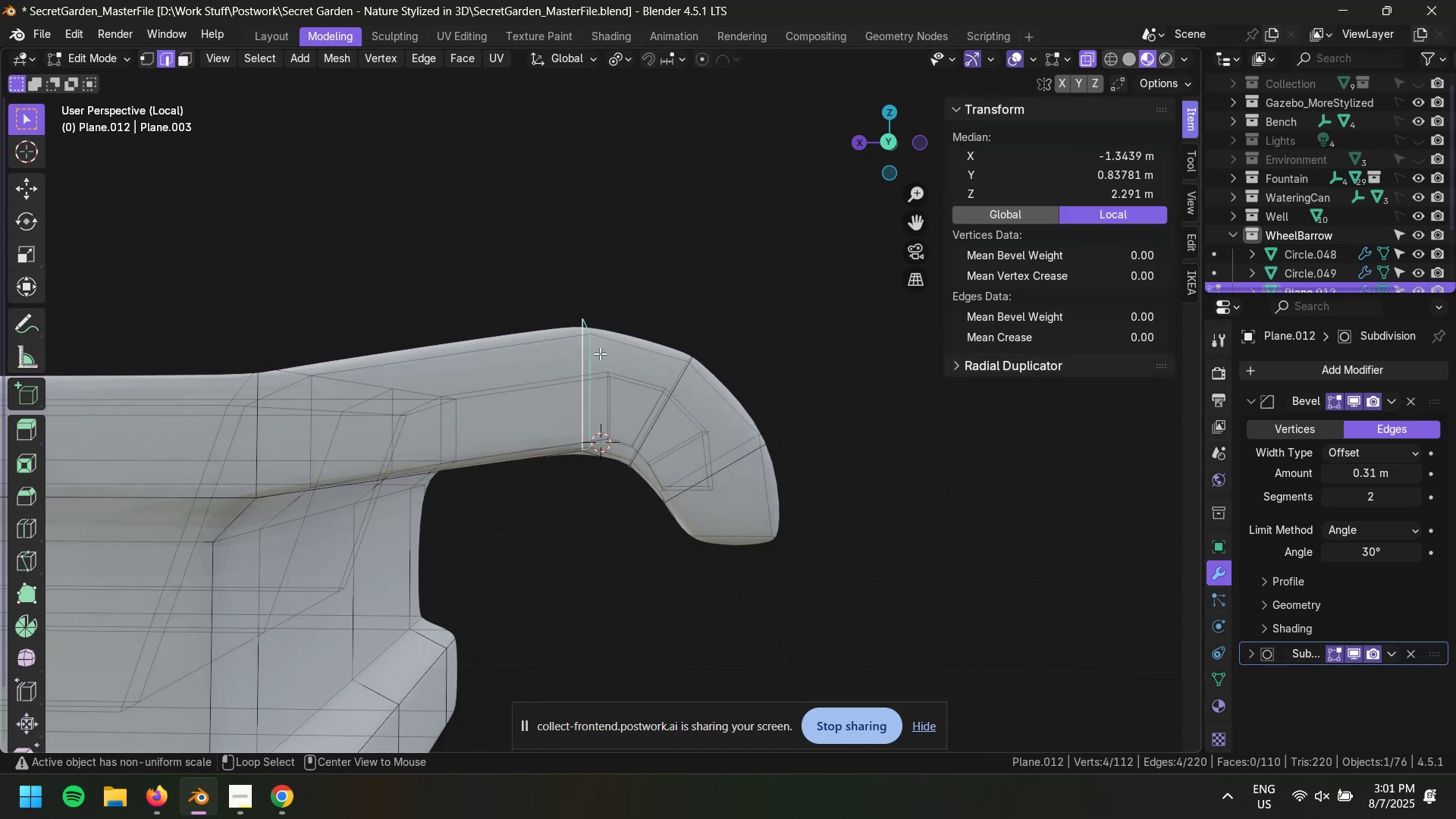 
hold_key(key=ShiftLeft, duration=0.66)
left_click([610, 396])
 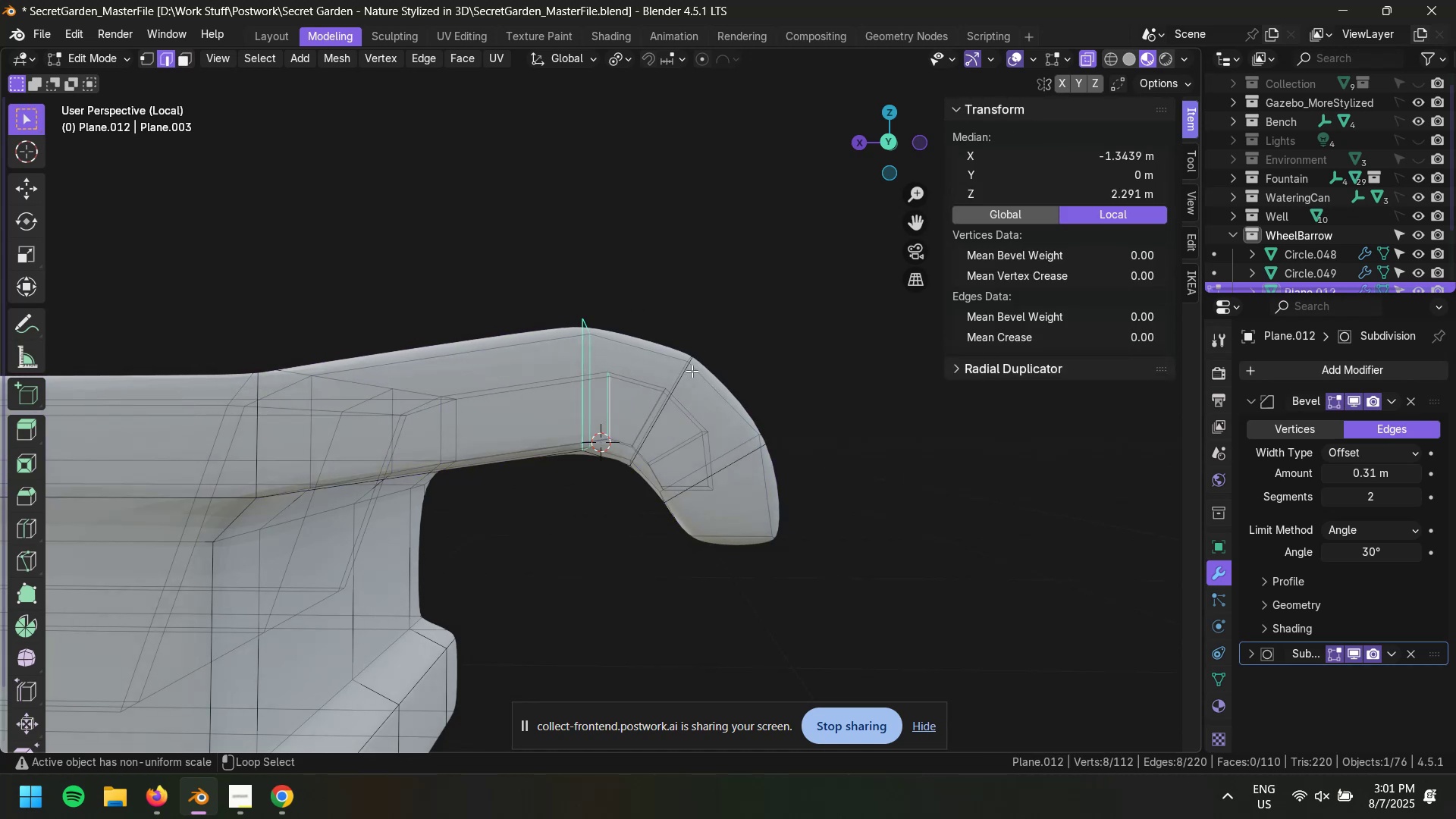 
type(gg)
 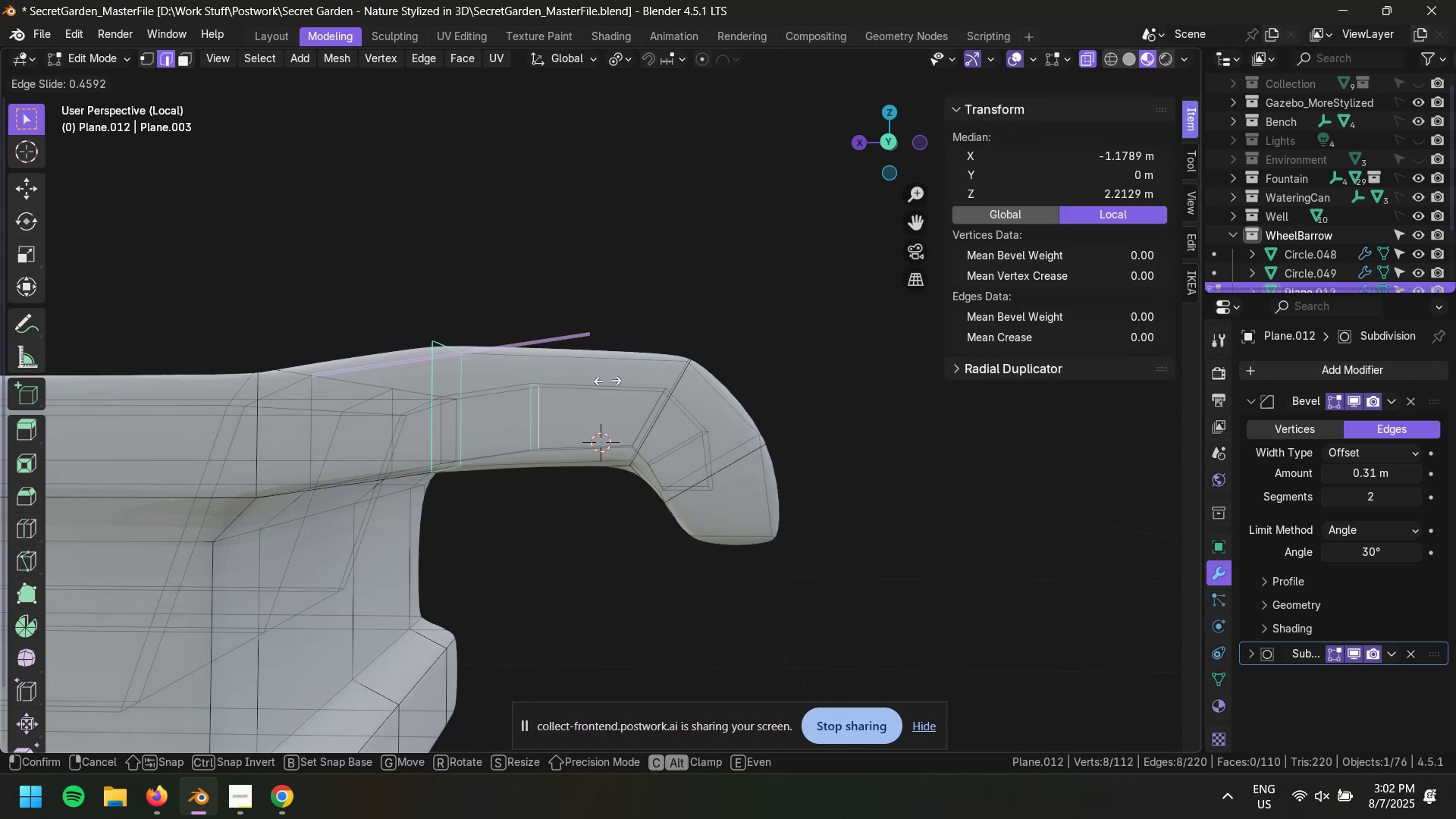 
left_click([626, 380])
 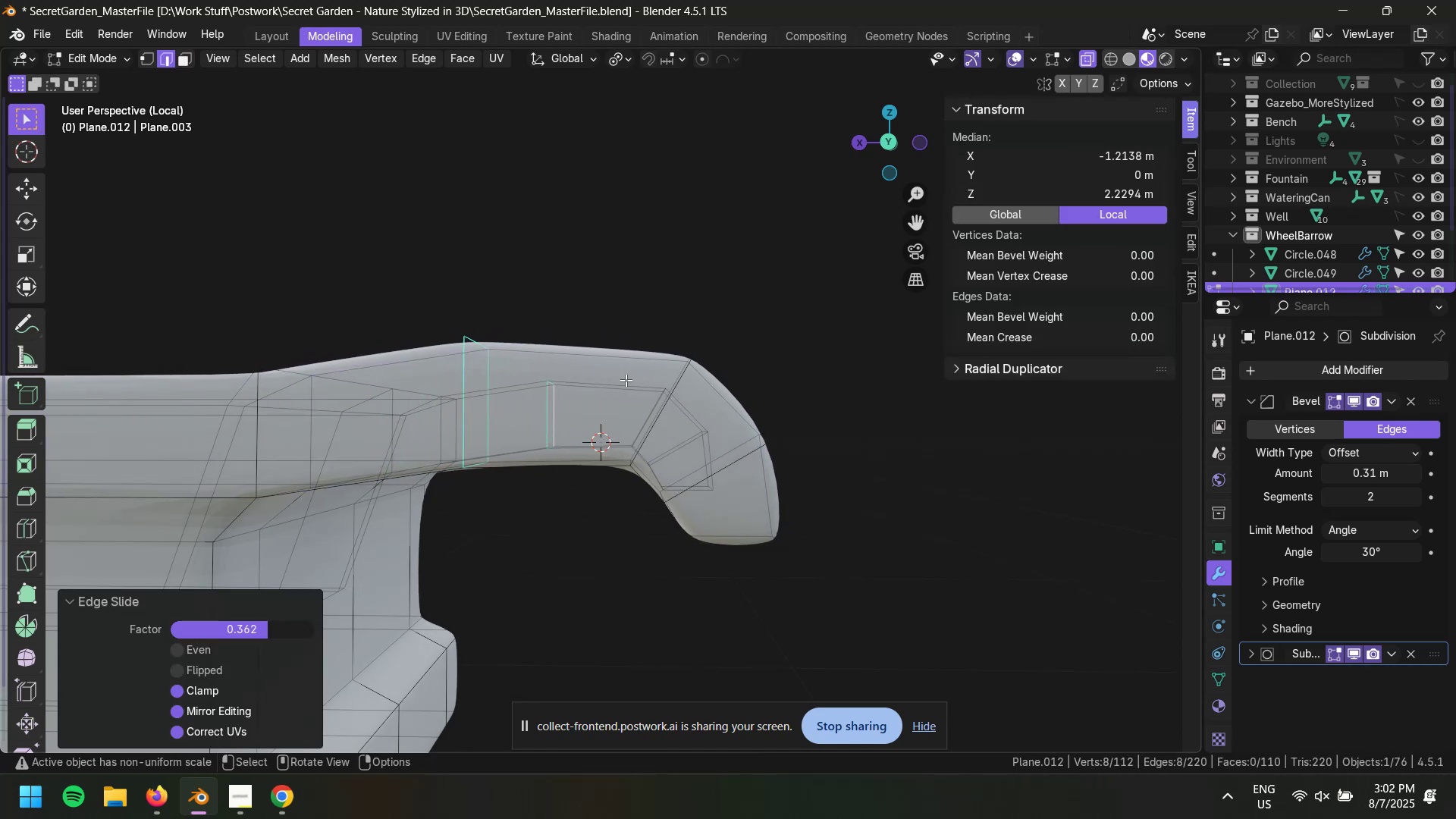 
key(Control+B)
 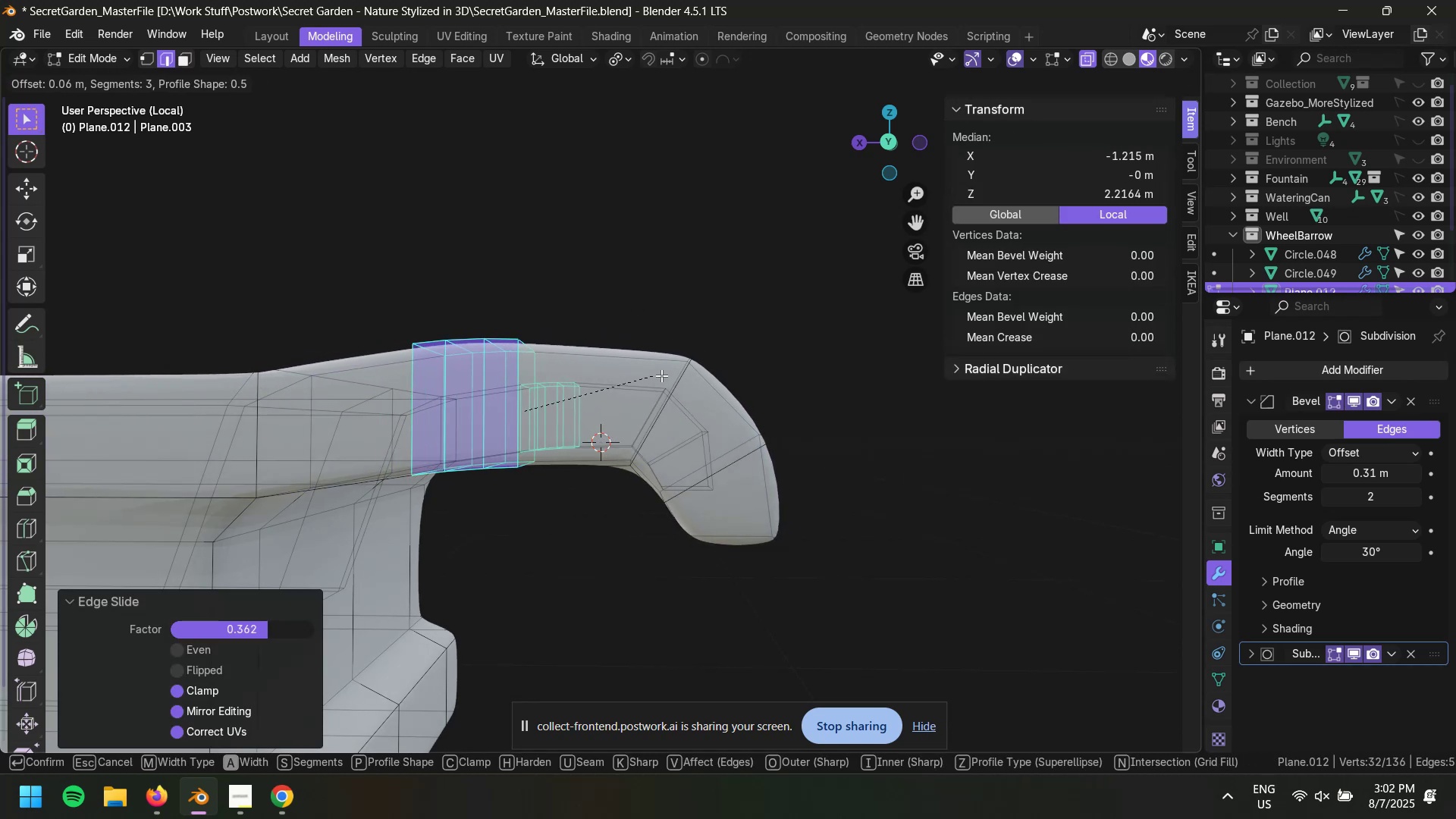 
scroll: coordinate [669, 381], scroll_direction: down, amount: 1.0
 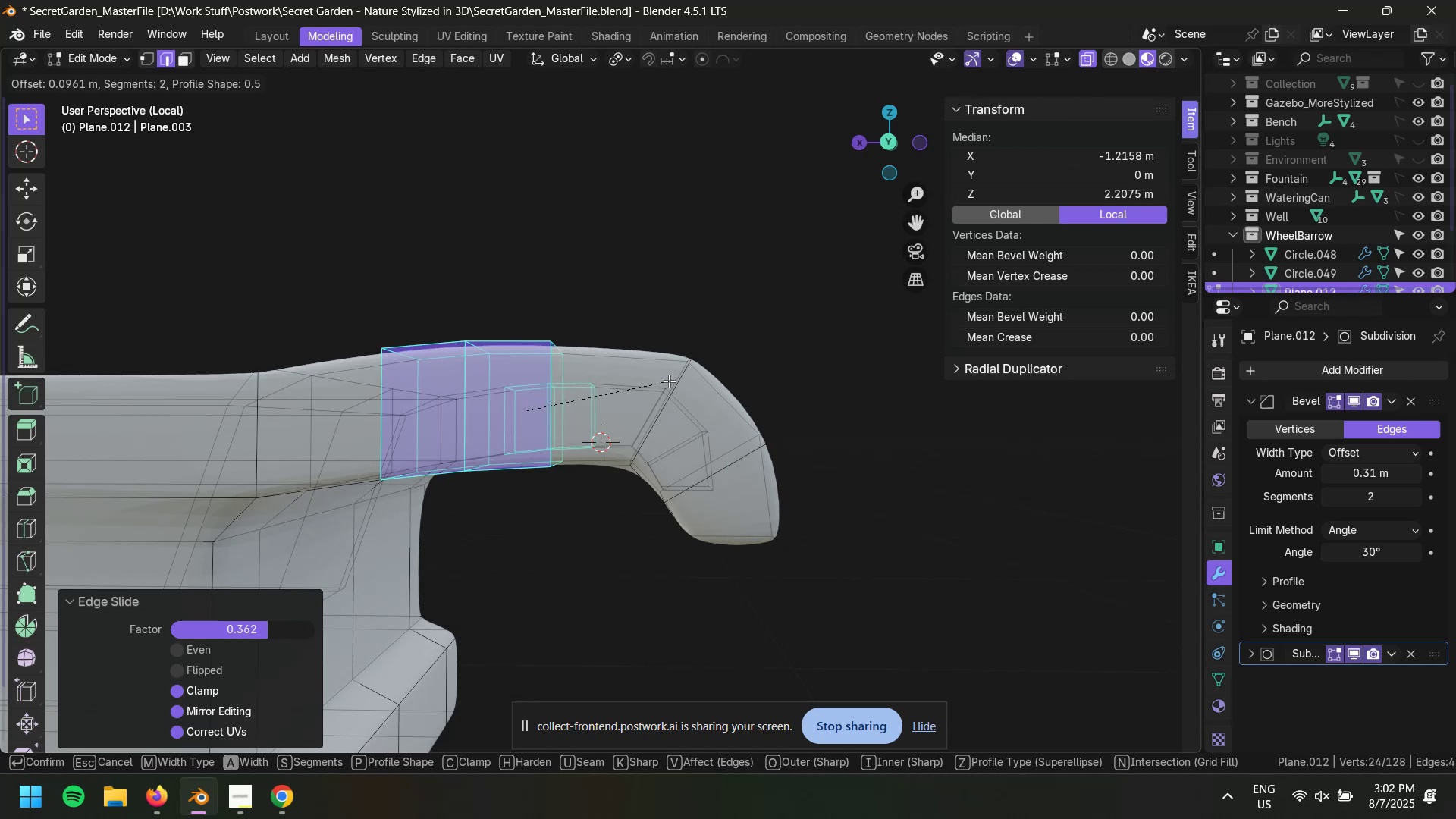 
key(Escape)
type(gz)
 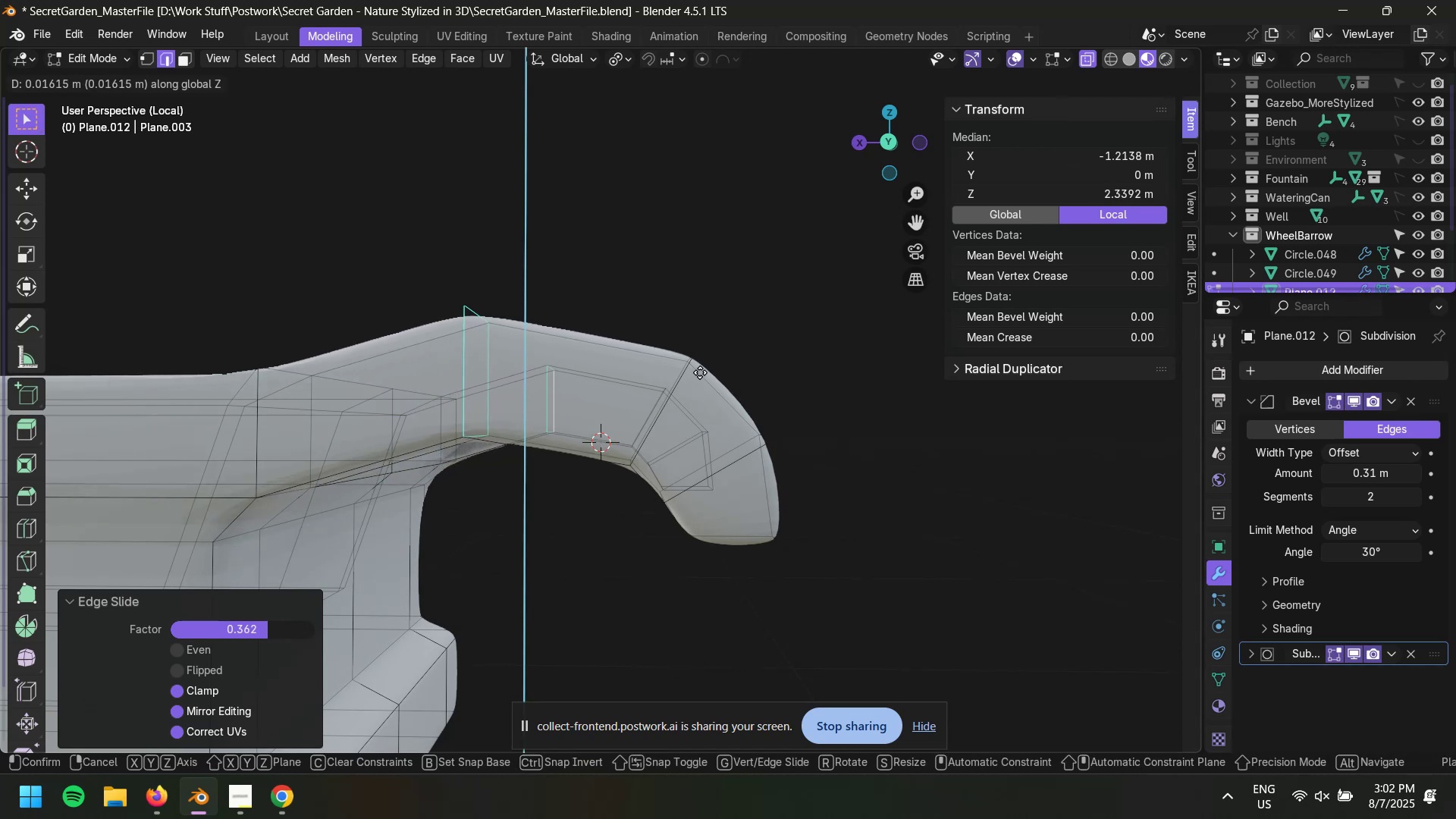 
left_click([700, 371])
 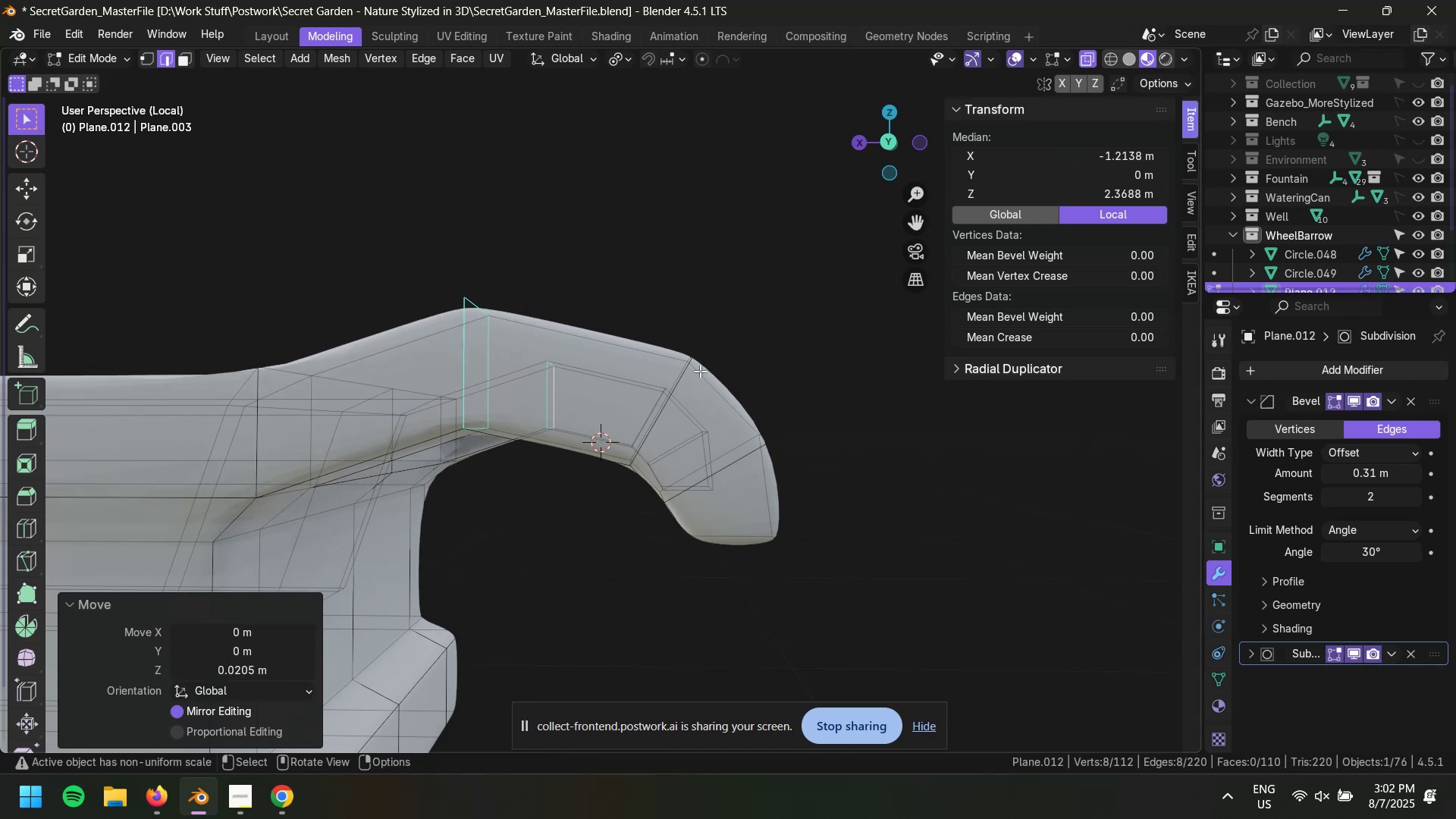 
key(Control+B)
 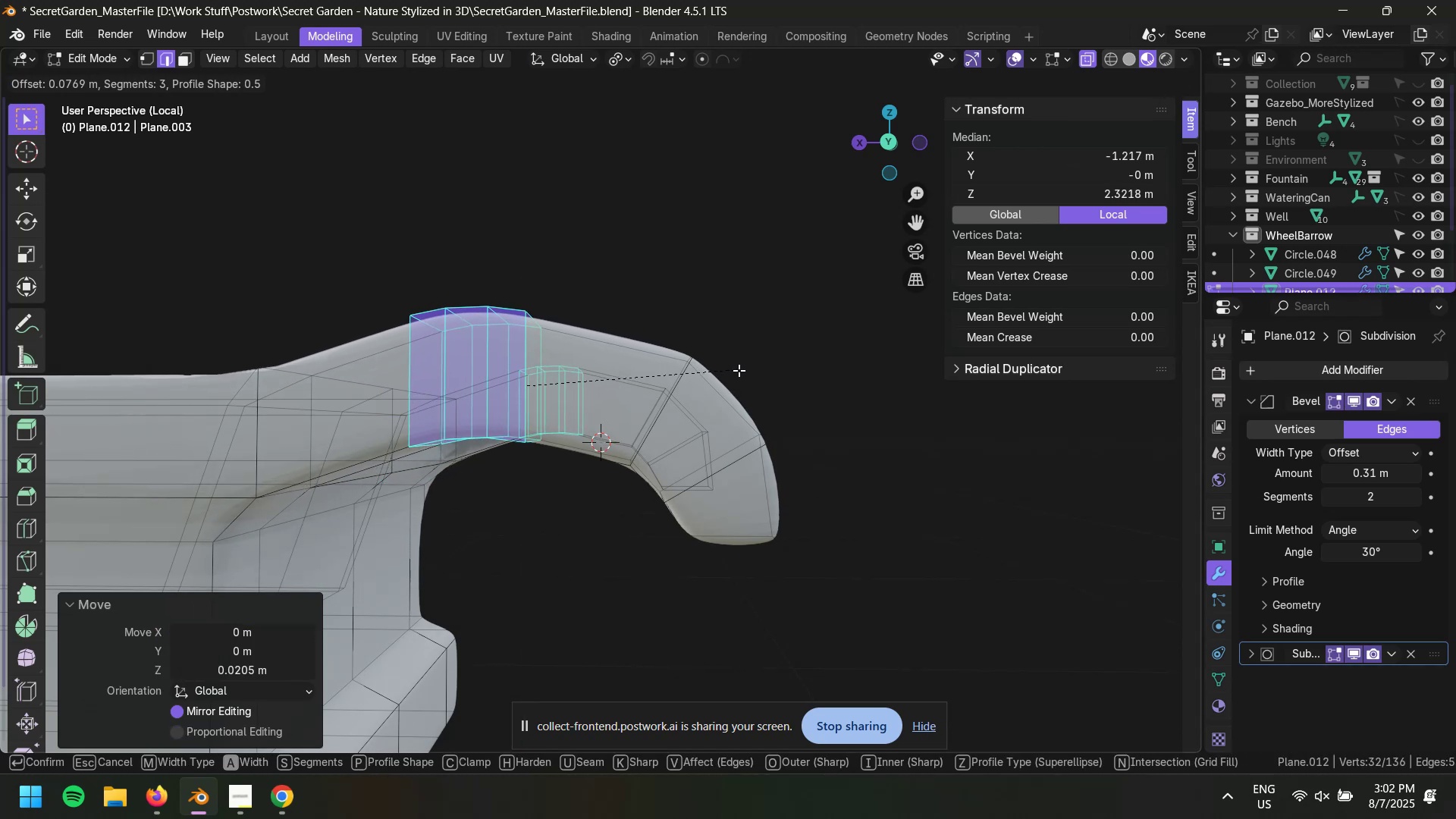 
scroll: coordinate [759, 378], scroll_direction: none, amount: 0.0
 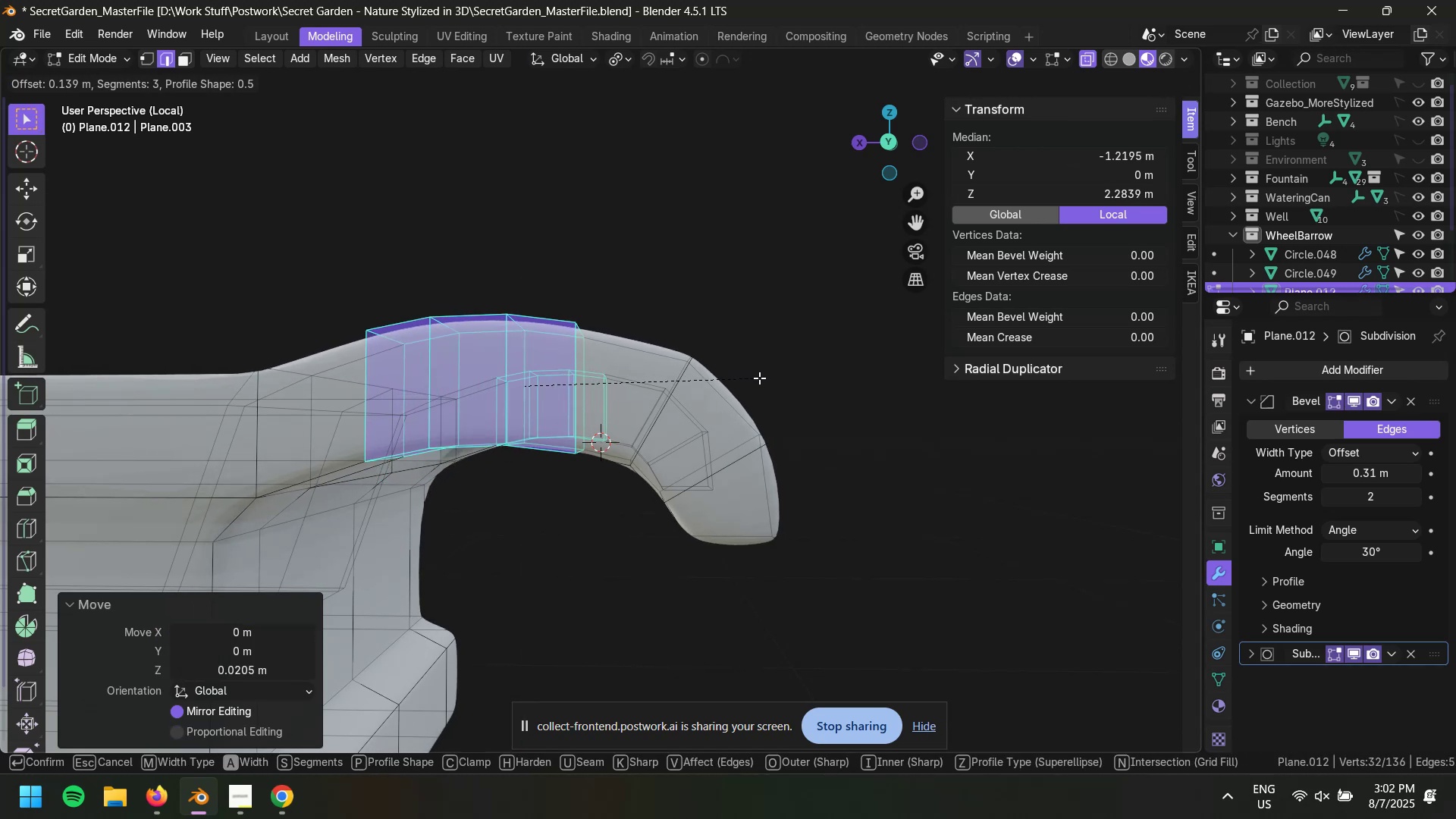 
key(P)
 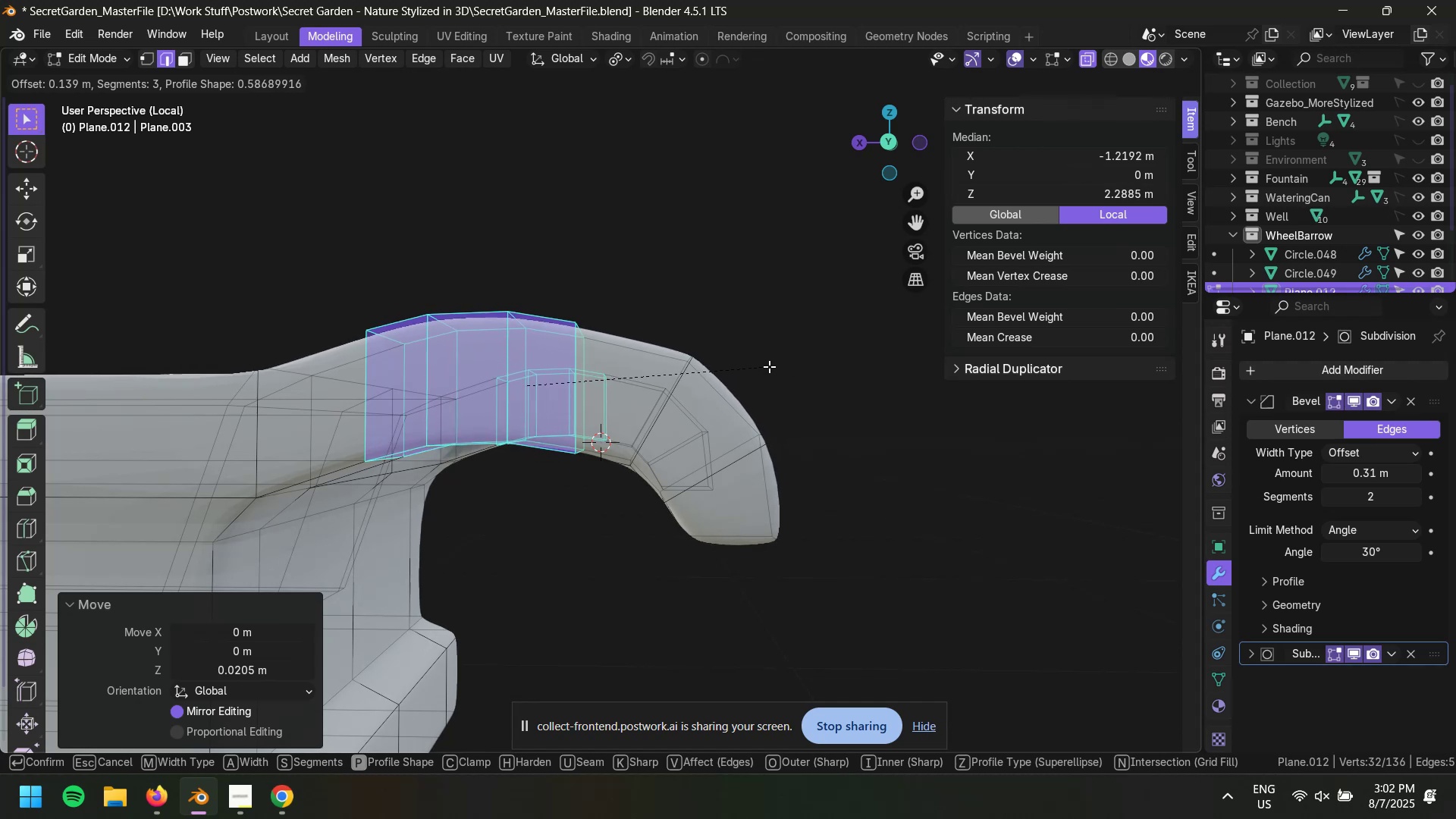 
wait(11.44)
 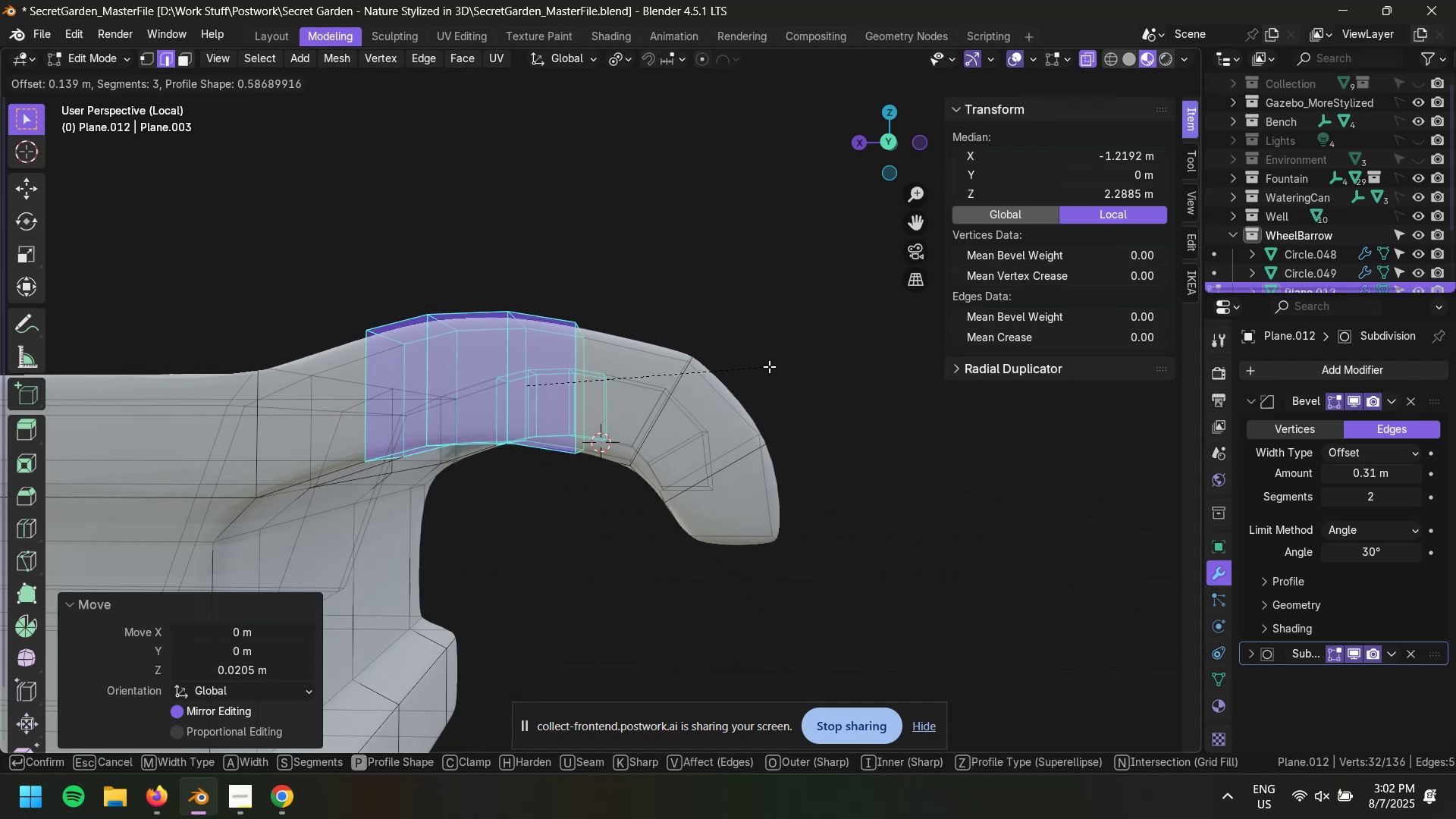 
key(A)
 